 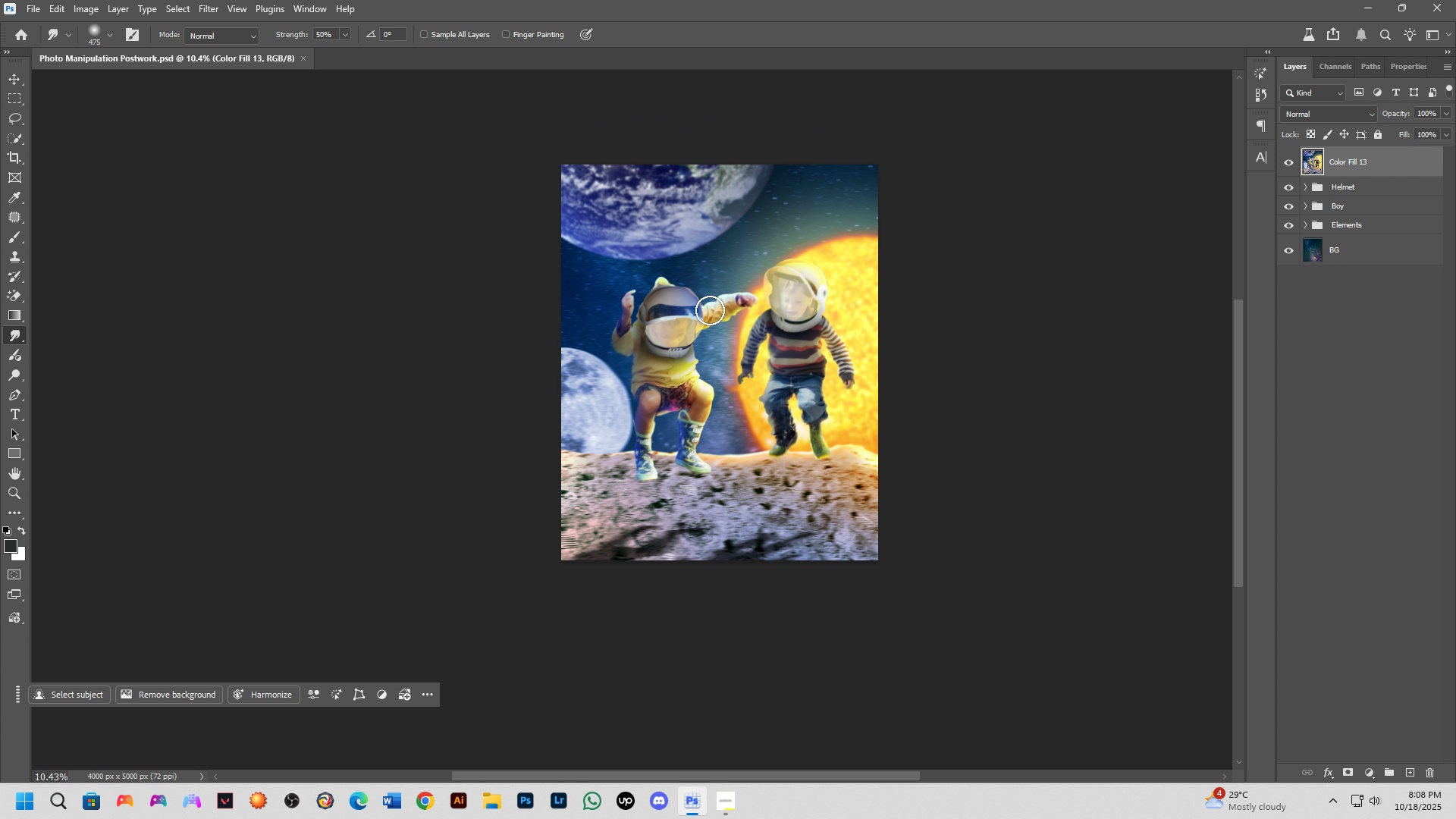 
scroll: coordinate [664, 249], scroll_direction: up, amount: 4.0
 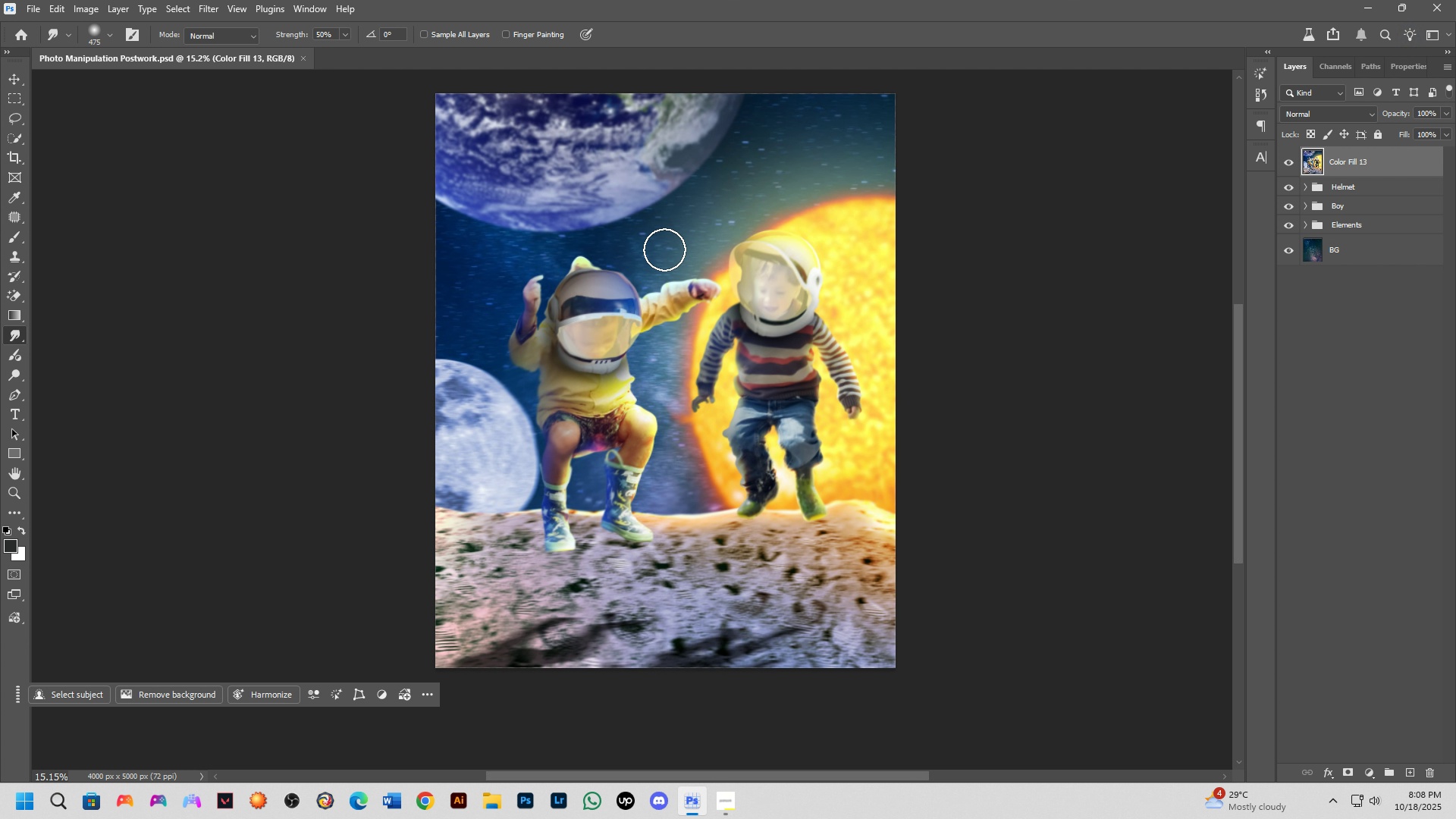 
hold_key(key=Space, duration=0.86)
 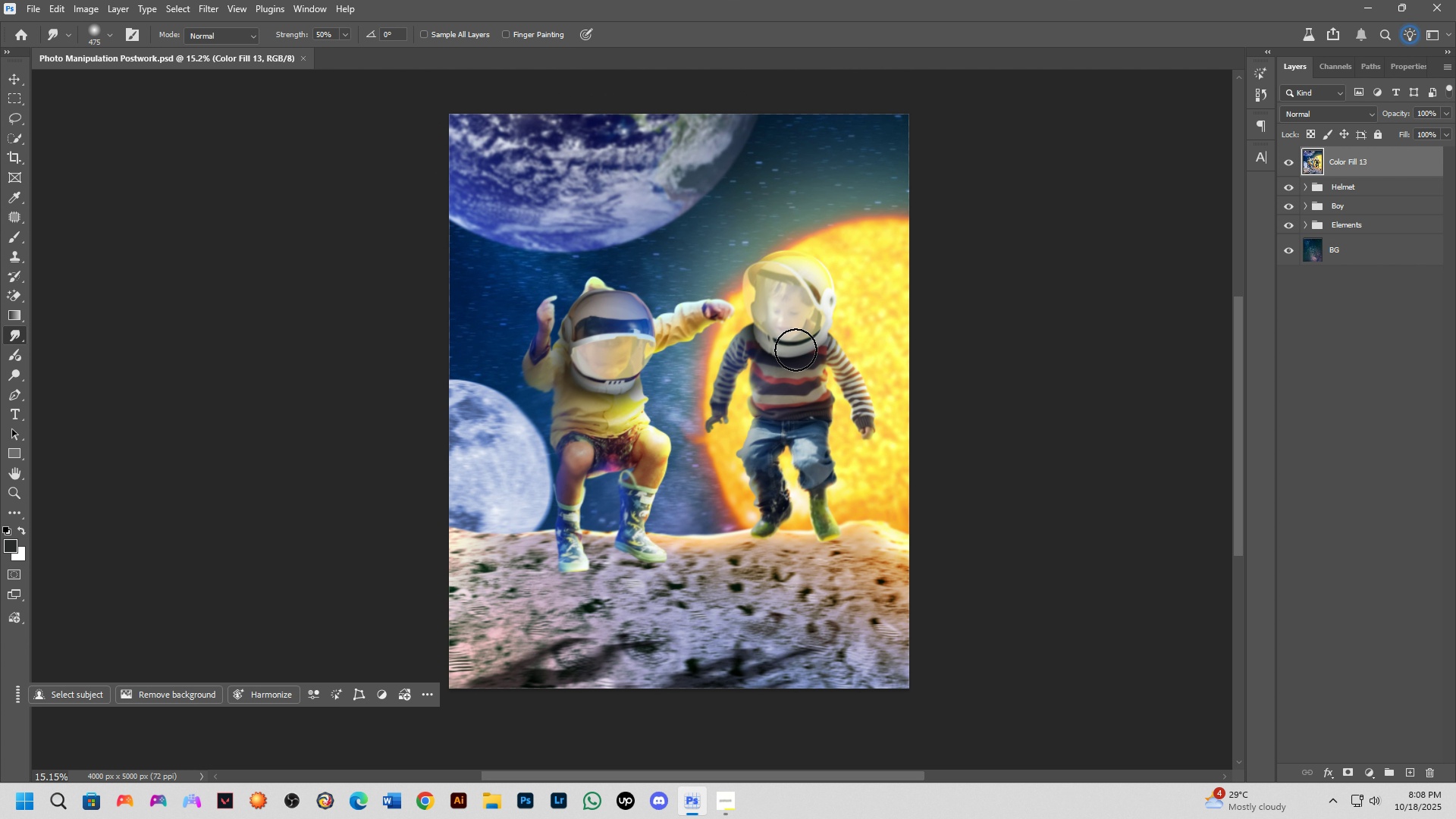 
left_click_drag(start_coordinate=[667, 245], to_coordinate=[681, 265])
 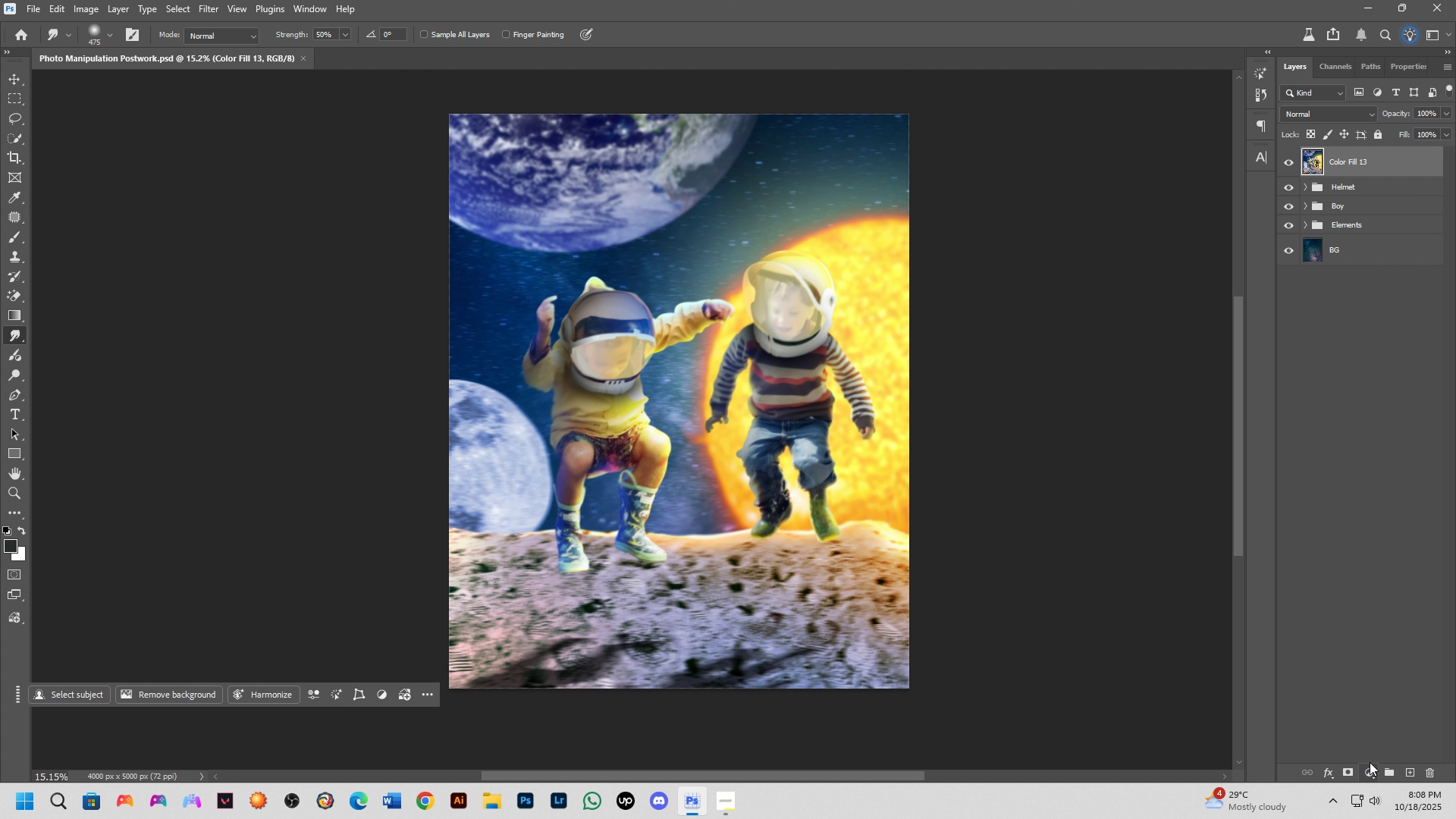 
left_click([1366, 770])
 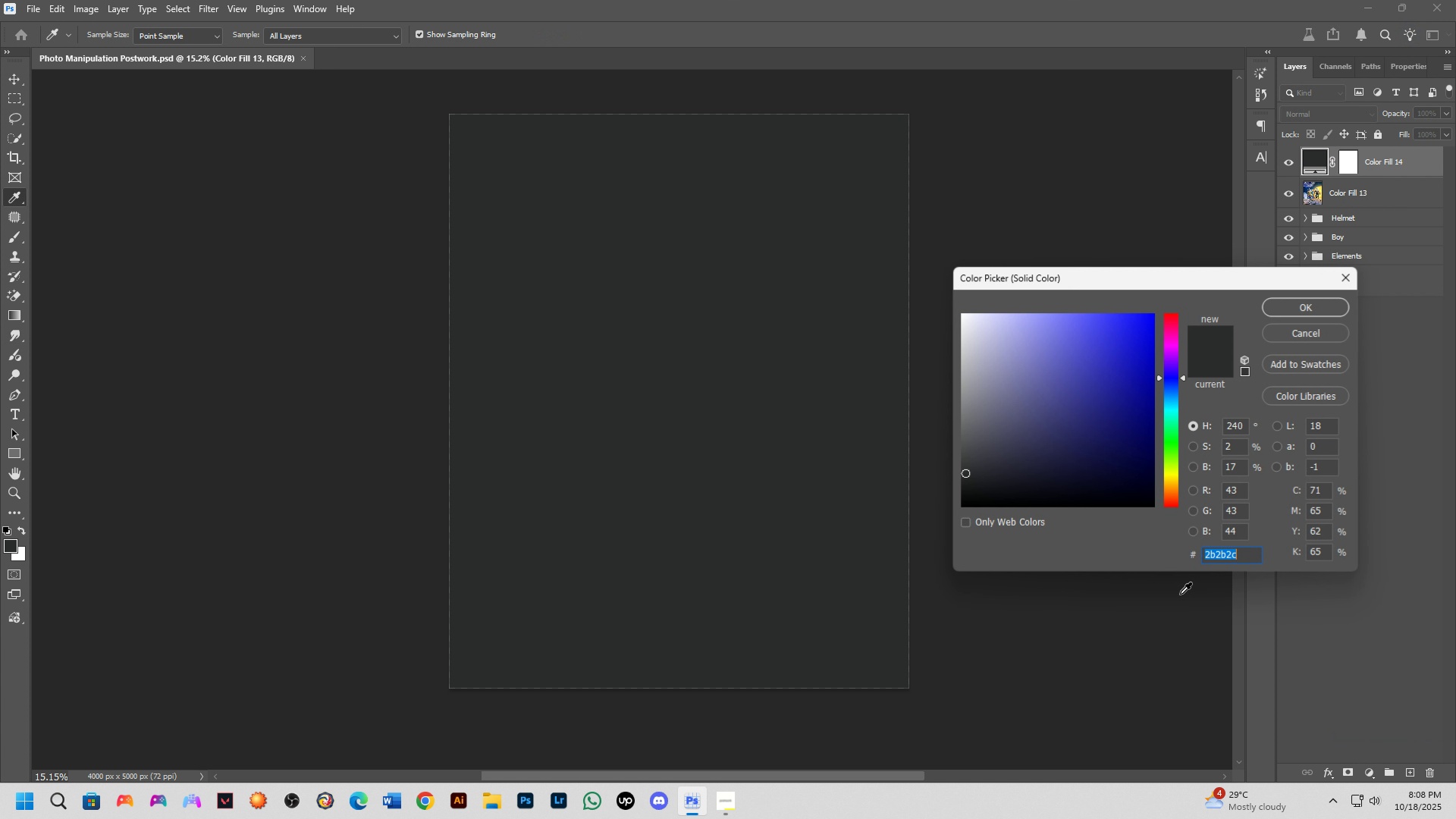 
wait(5.36)
 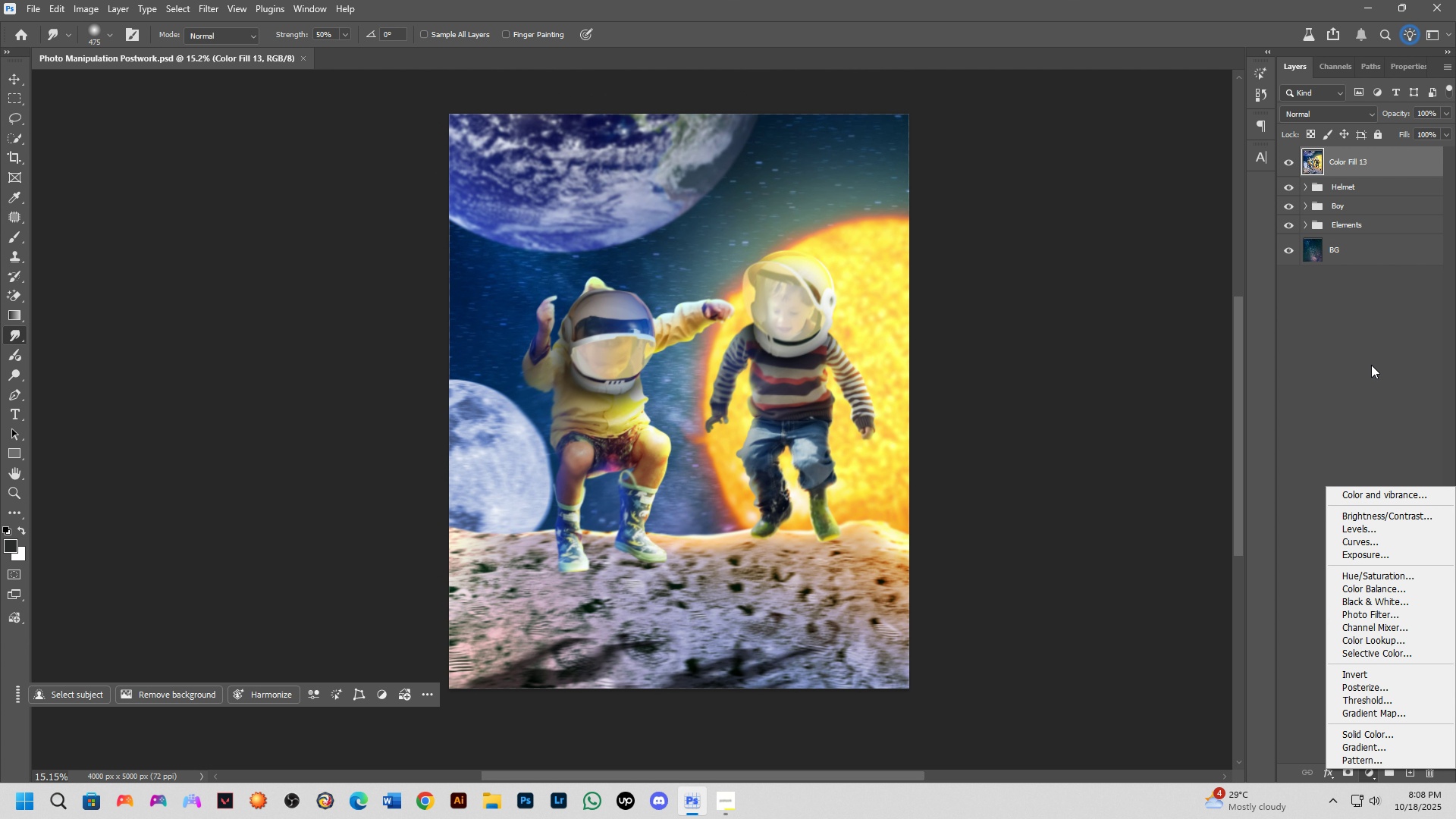 
left_click_drag(start_coordinate=[996, 358], to_coordinate=[839, 168])
 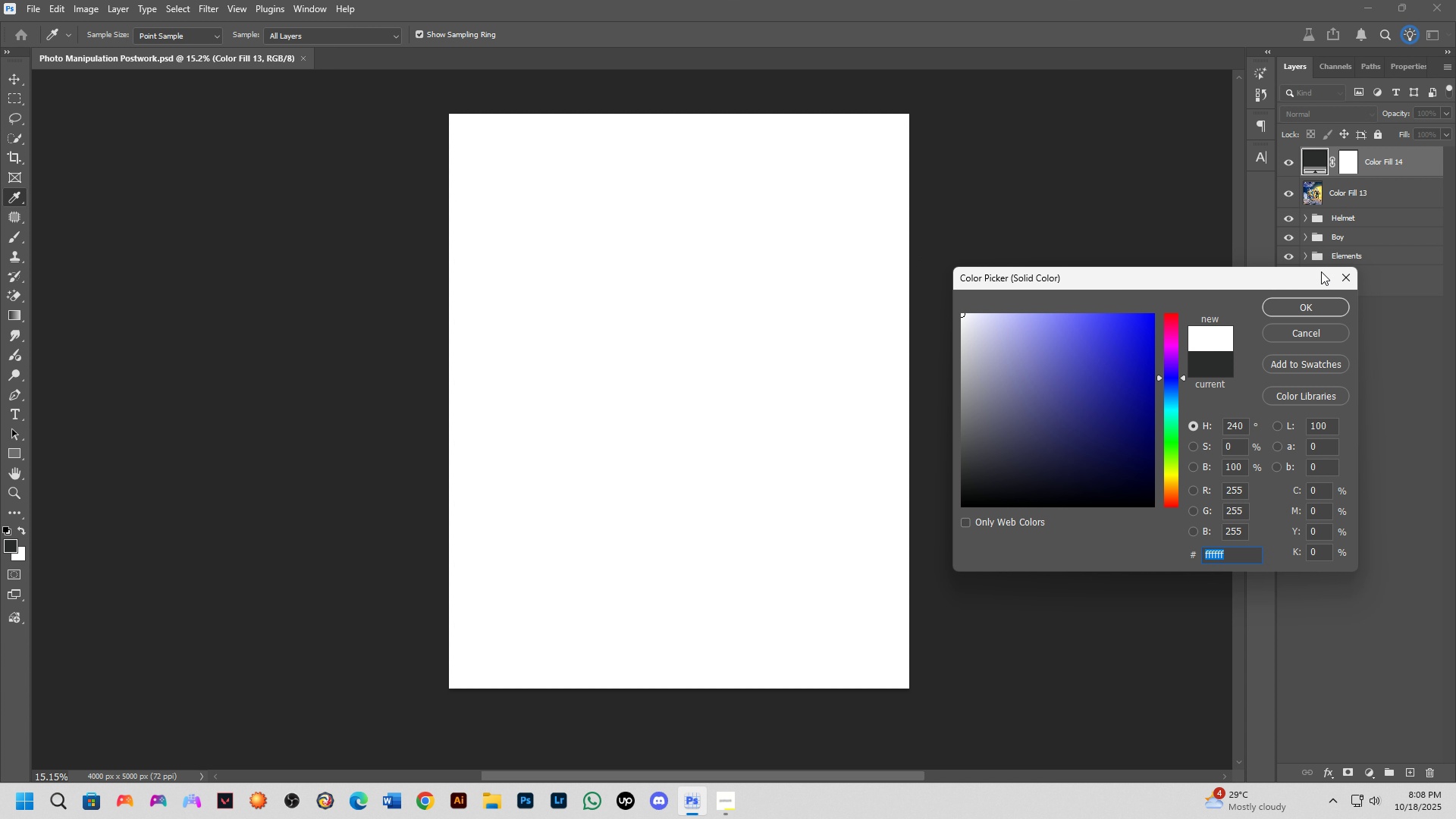 
left_click([1310, 297])
 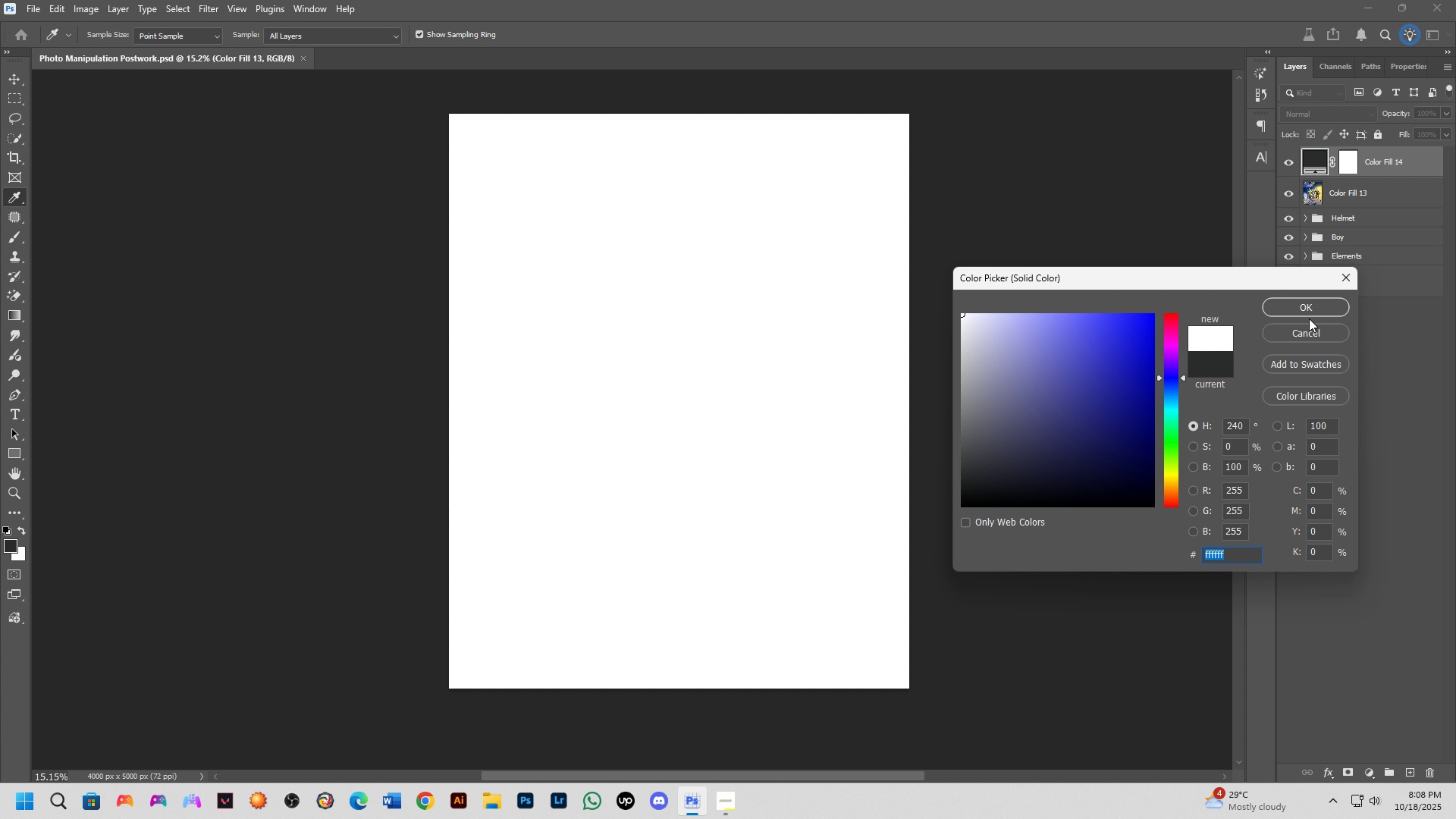 
left_click([1308, 322])
 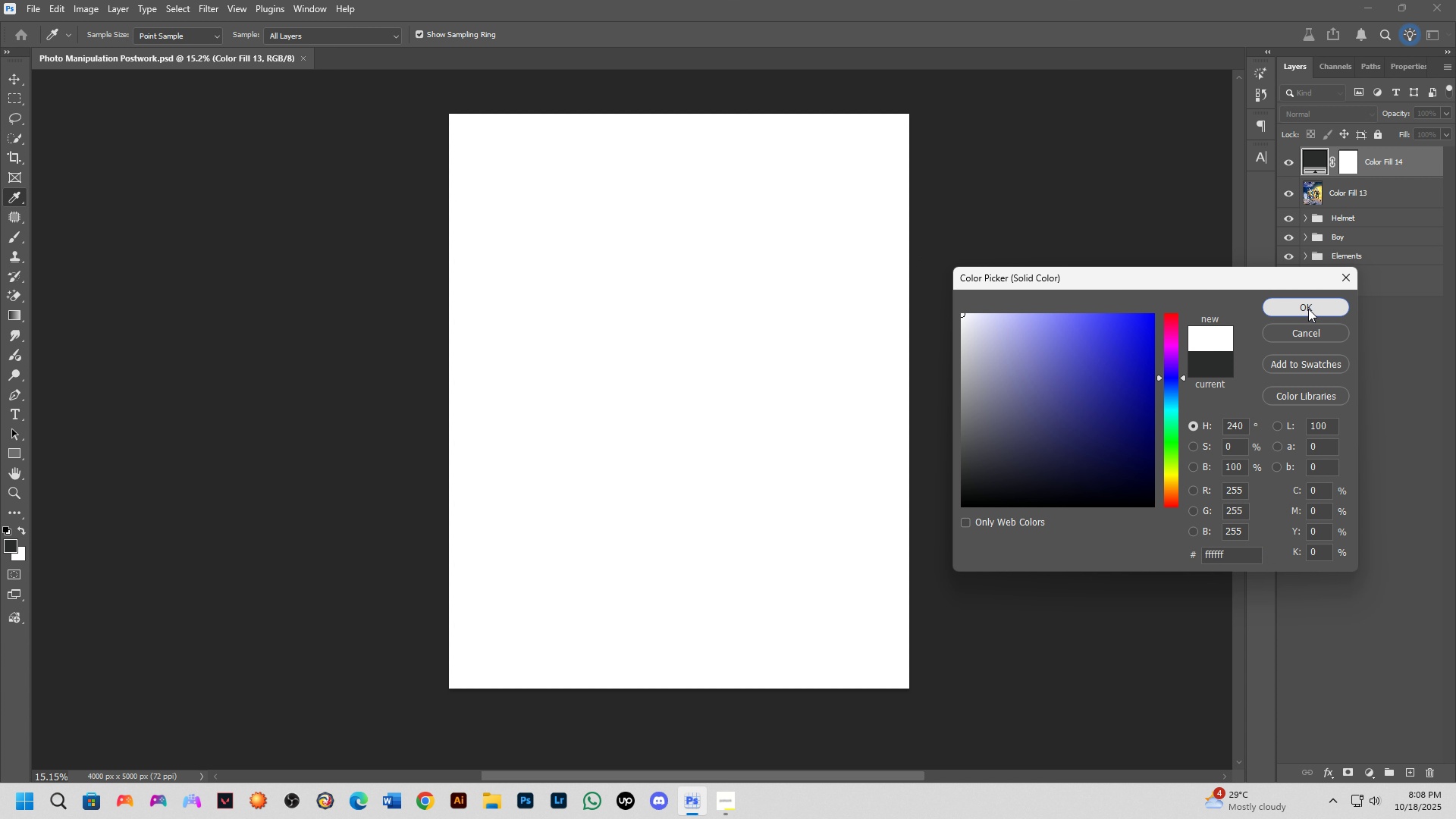 
left_click_drag(start_coordinate=[1308, 309], to_coordinate=[1309, 305])
 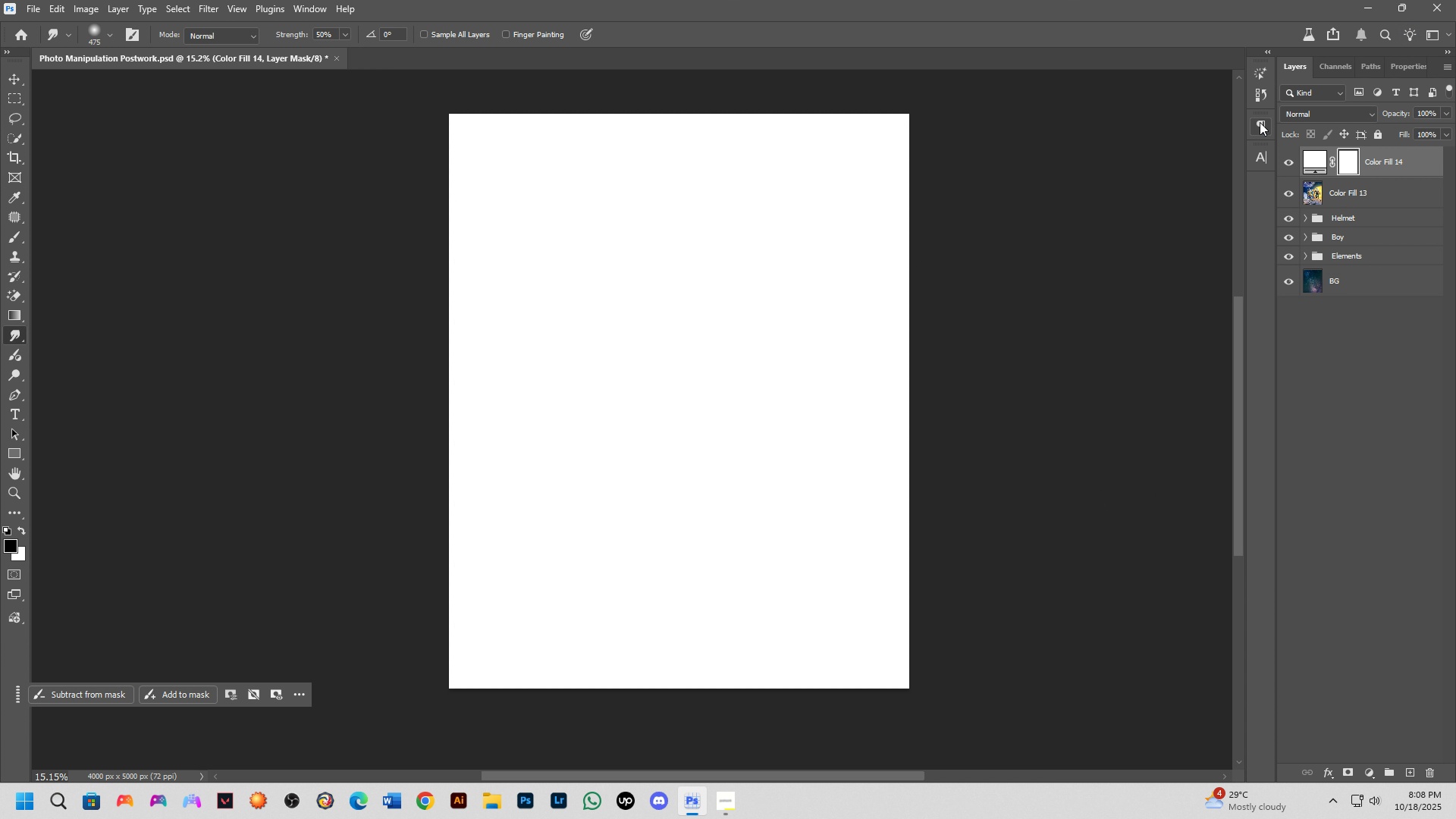 
key(Control+I)
 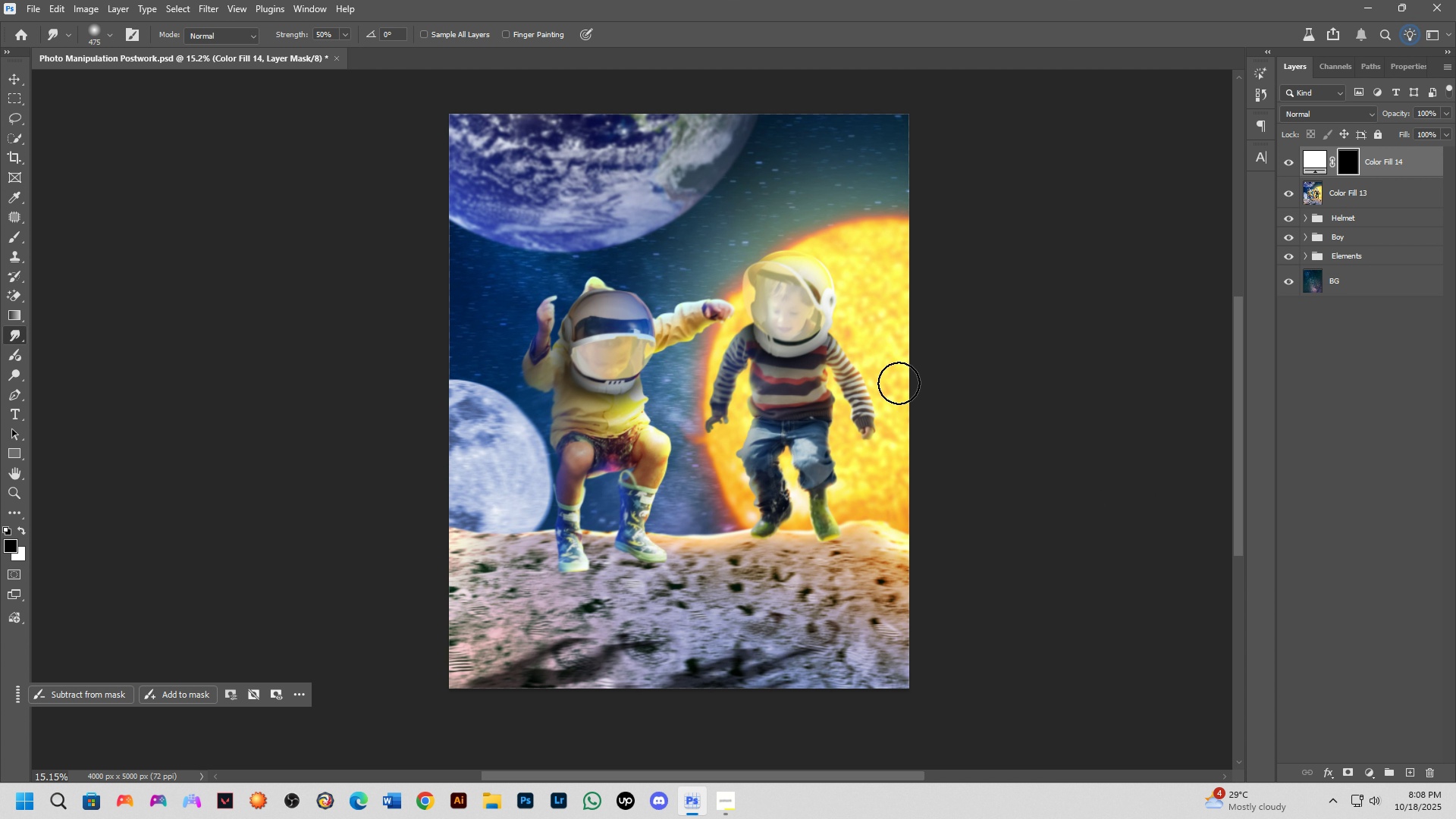 
left_click_drag(start_coordinate=[917, 380], to_coordinate=[284, 613])
 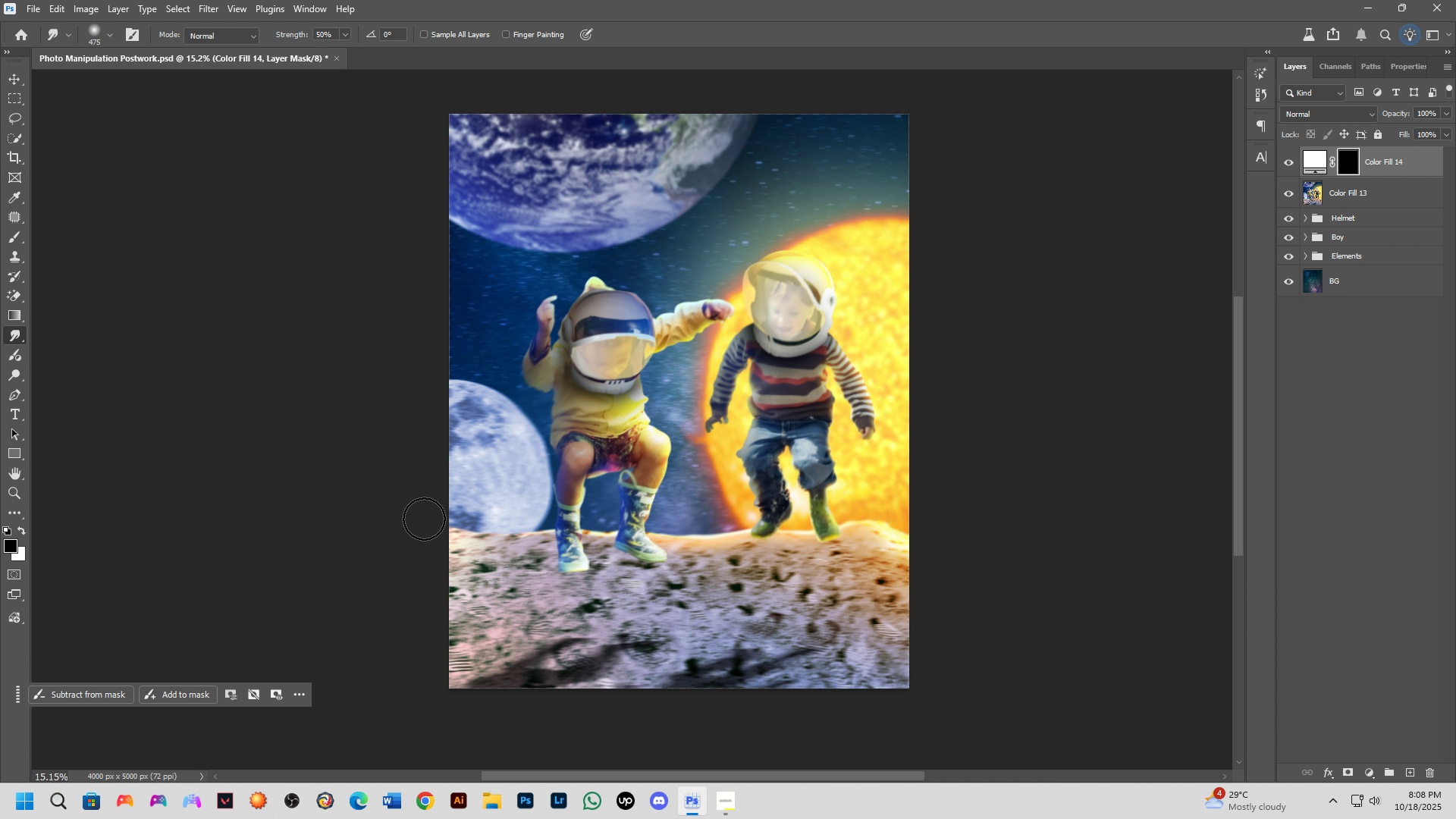 
type(xxx)
 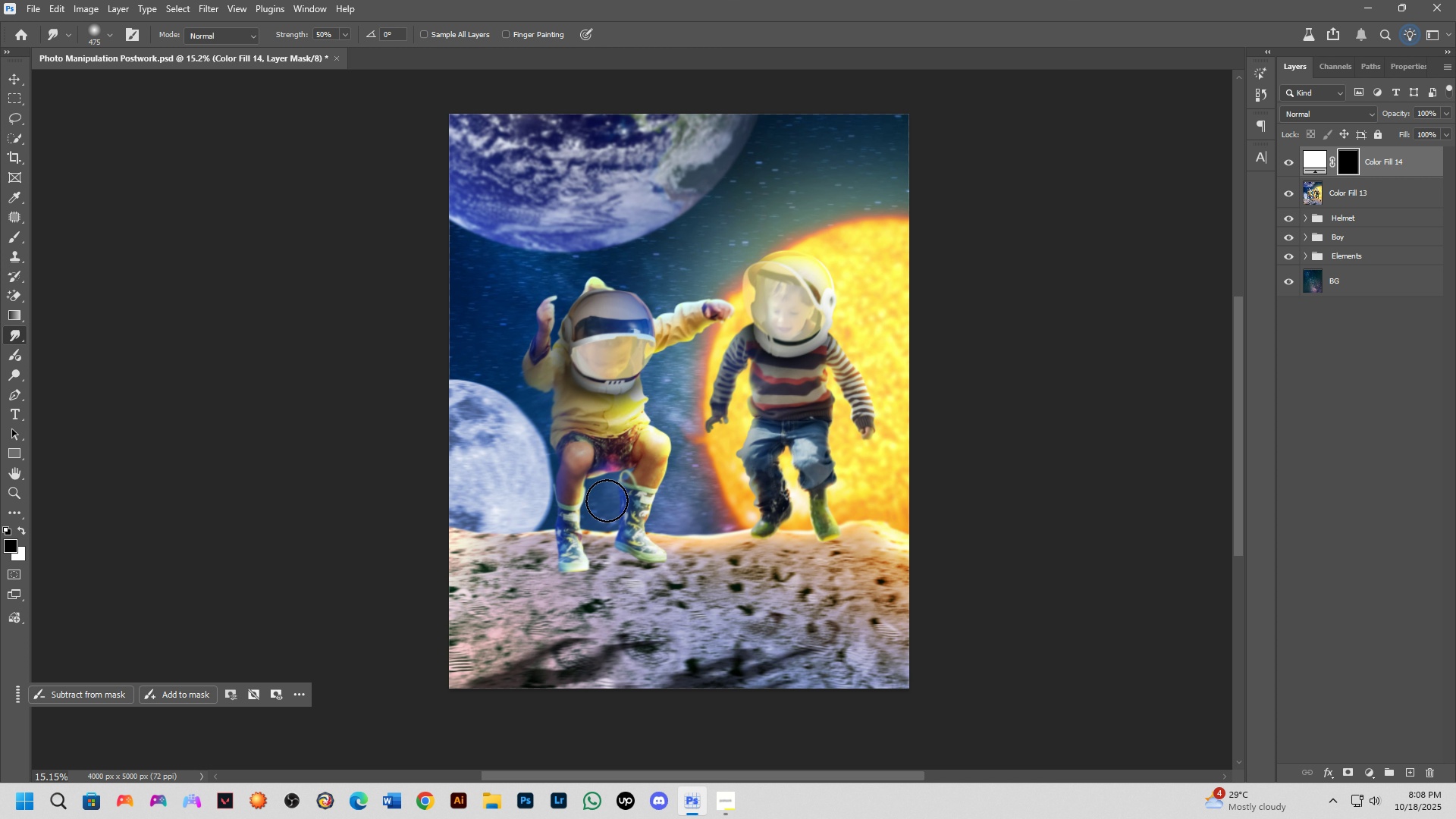 
left_click_drag(start_coordinate=[378, 514], to_coordinate=[1018, 411])
 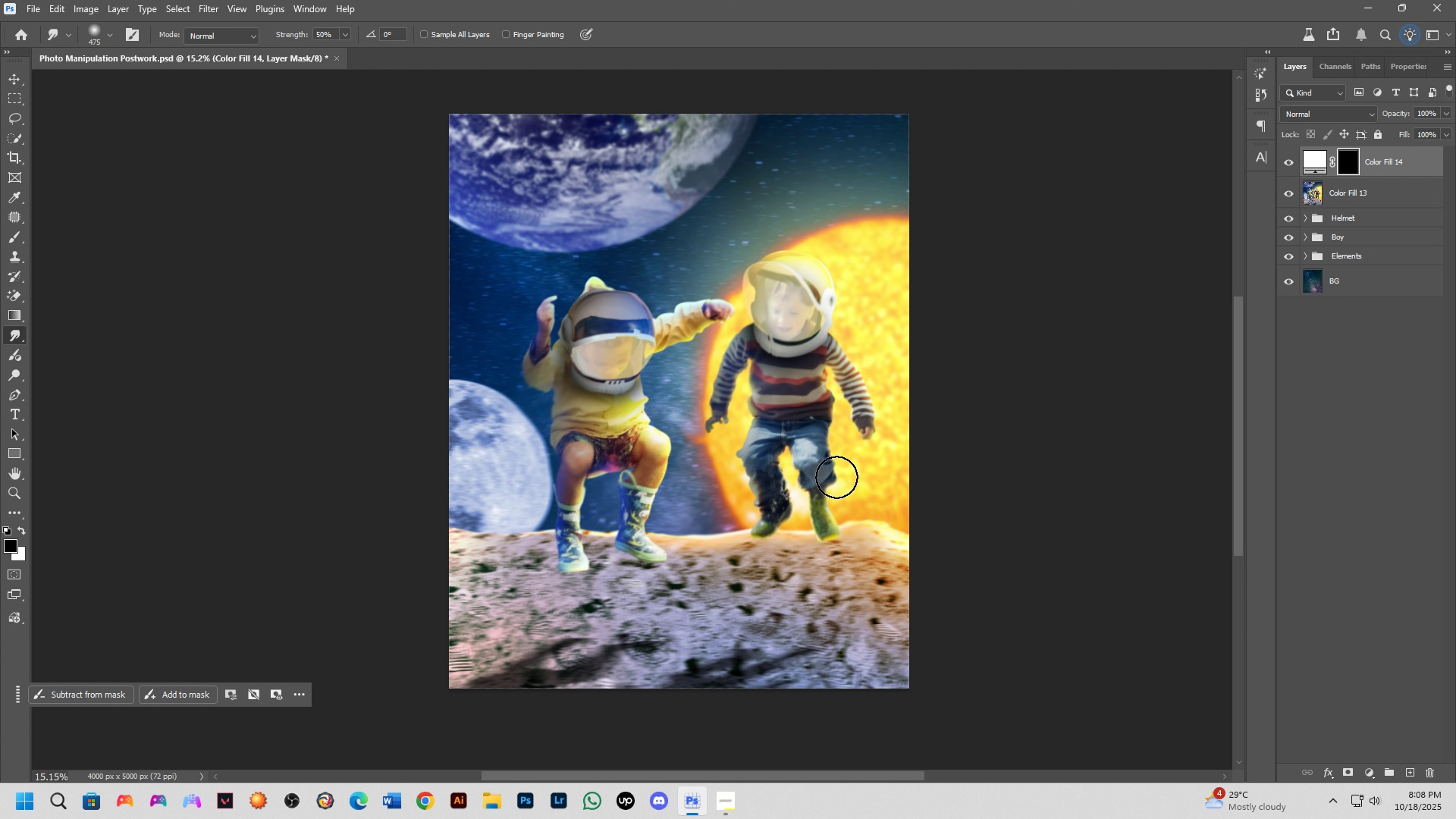 
left_click_drag(start_coordinate=[922, 425], to_coordinate=[664, 535])
 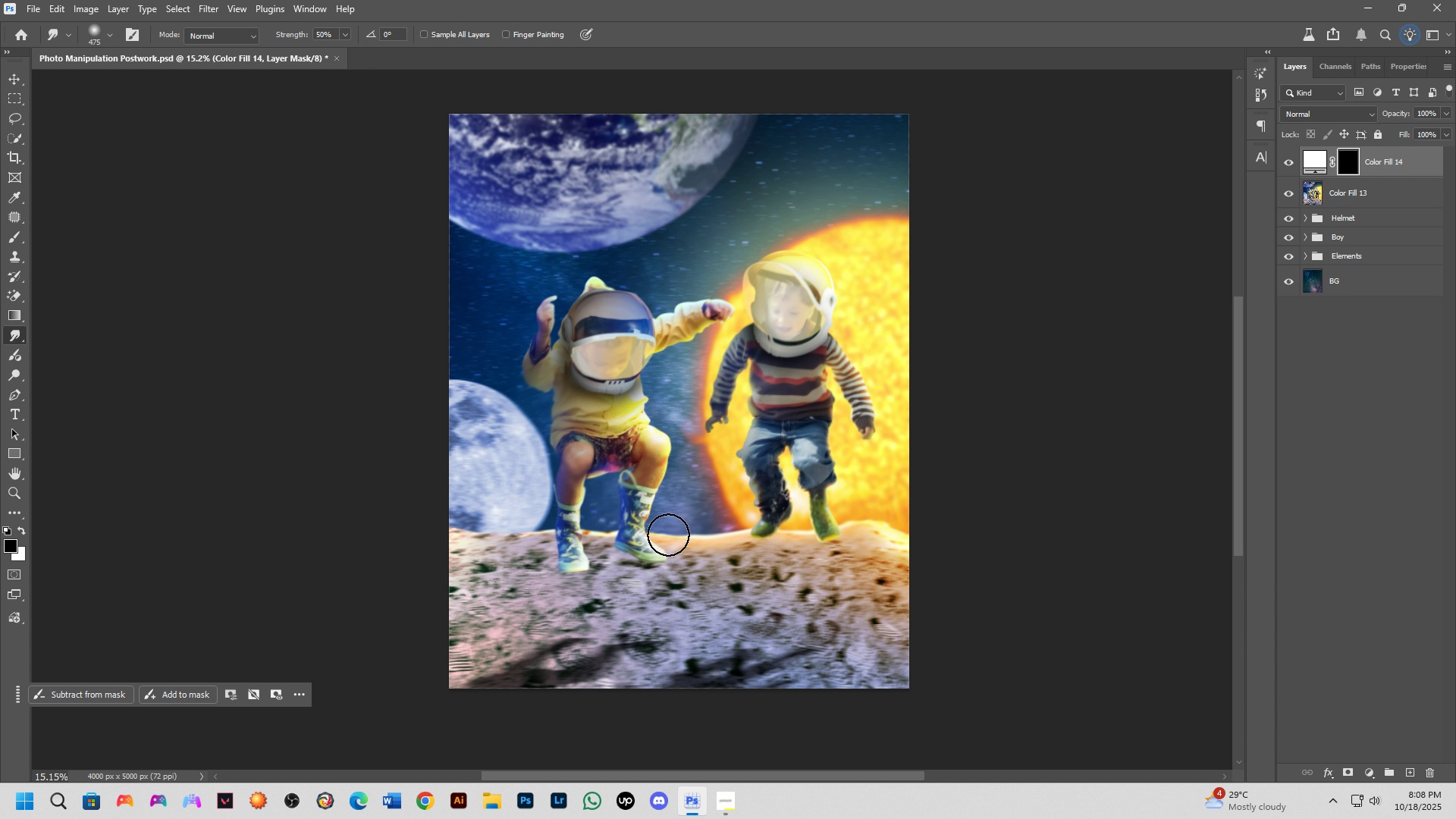 
left_click_drag(start_coordinate=[664, 535], to_coordinate=[903, 473])
 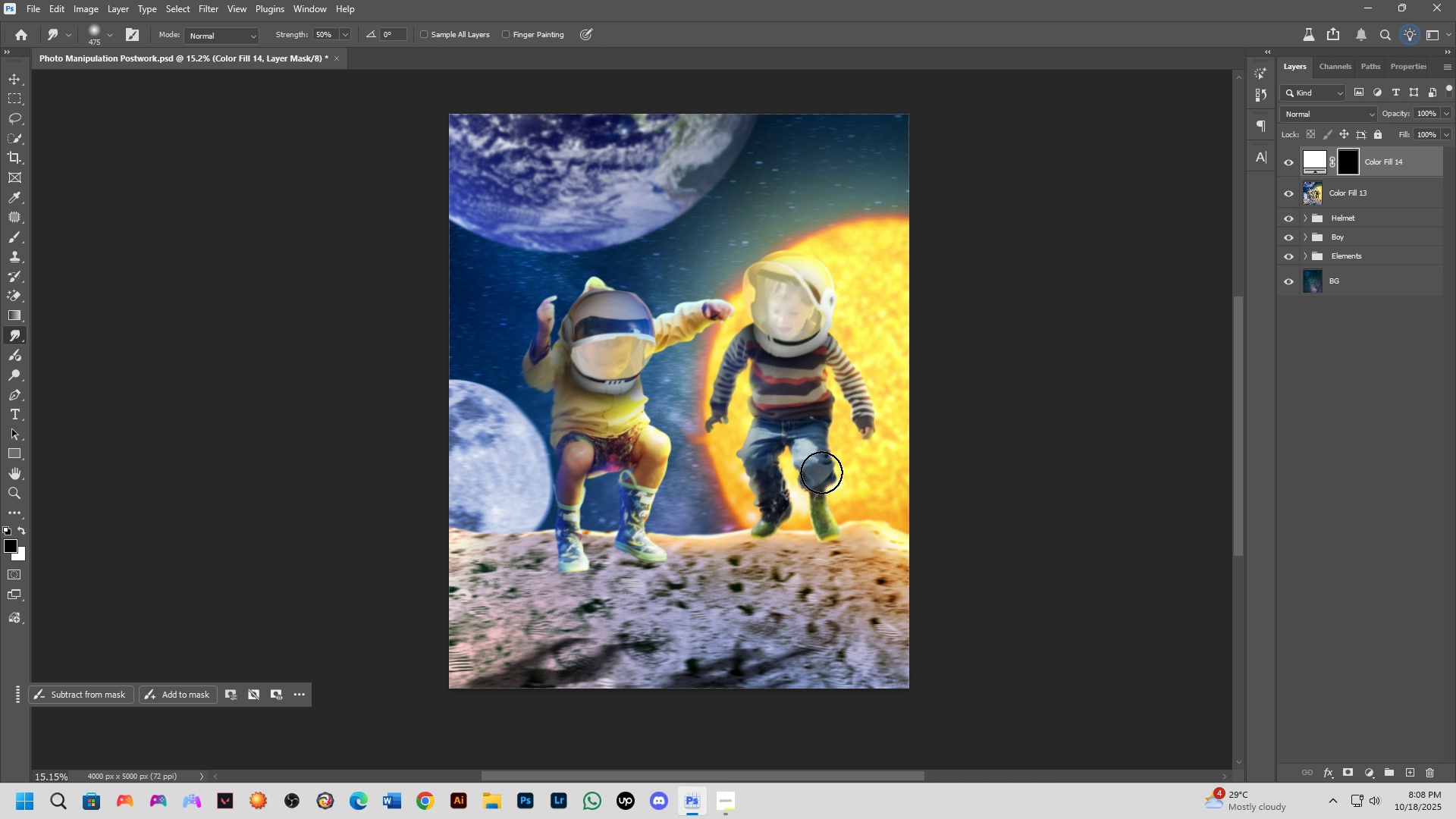 
left_click_drag(start_coordinate=[824, 472], to_coordinate=[606, 500])
 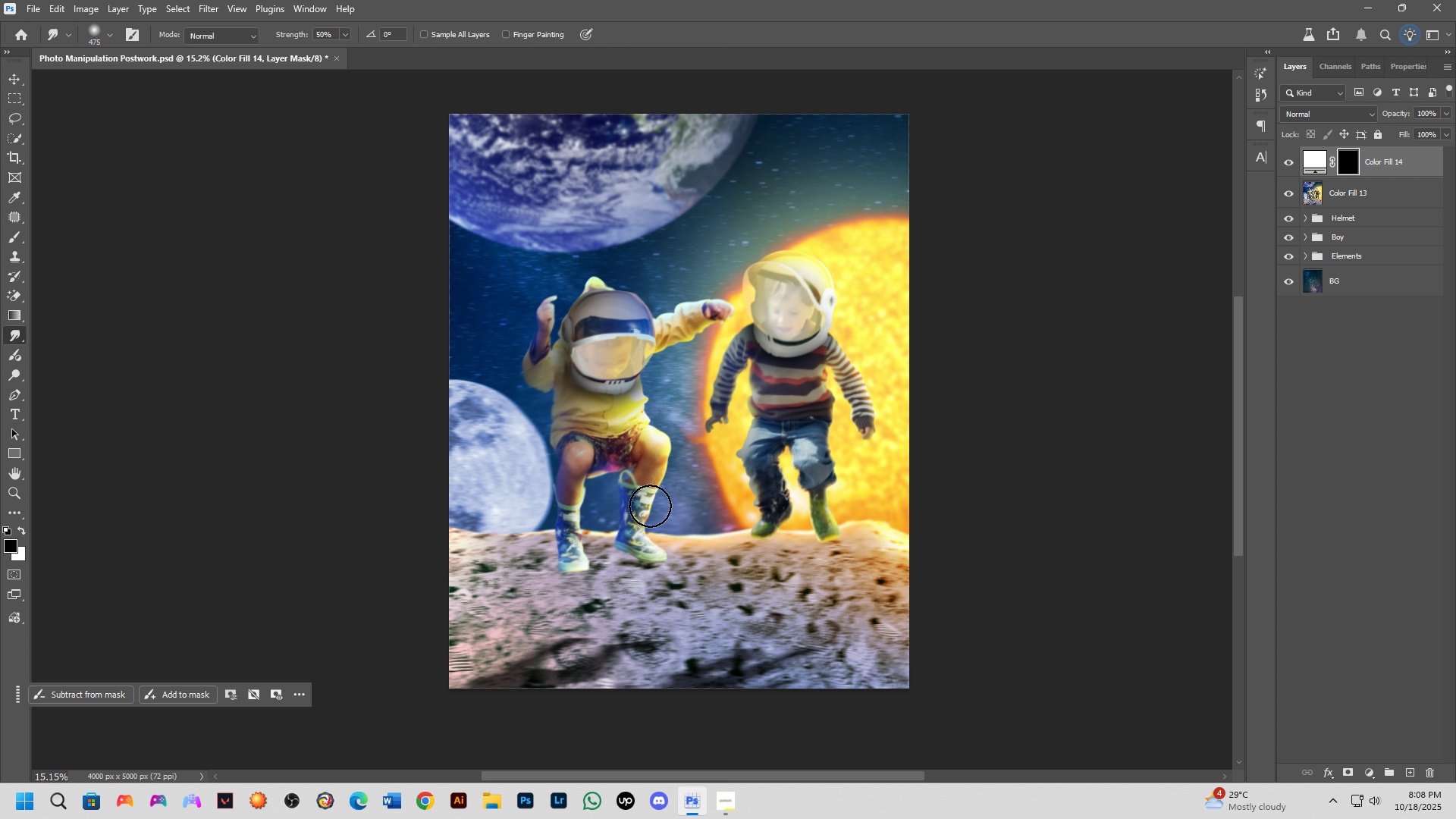 
key(Control+ControlLeft)
 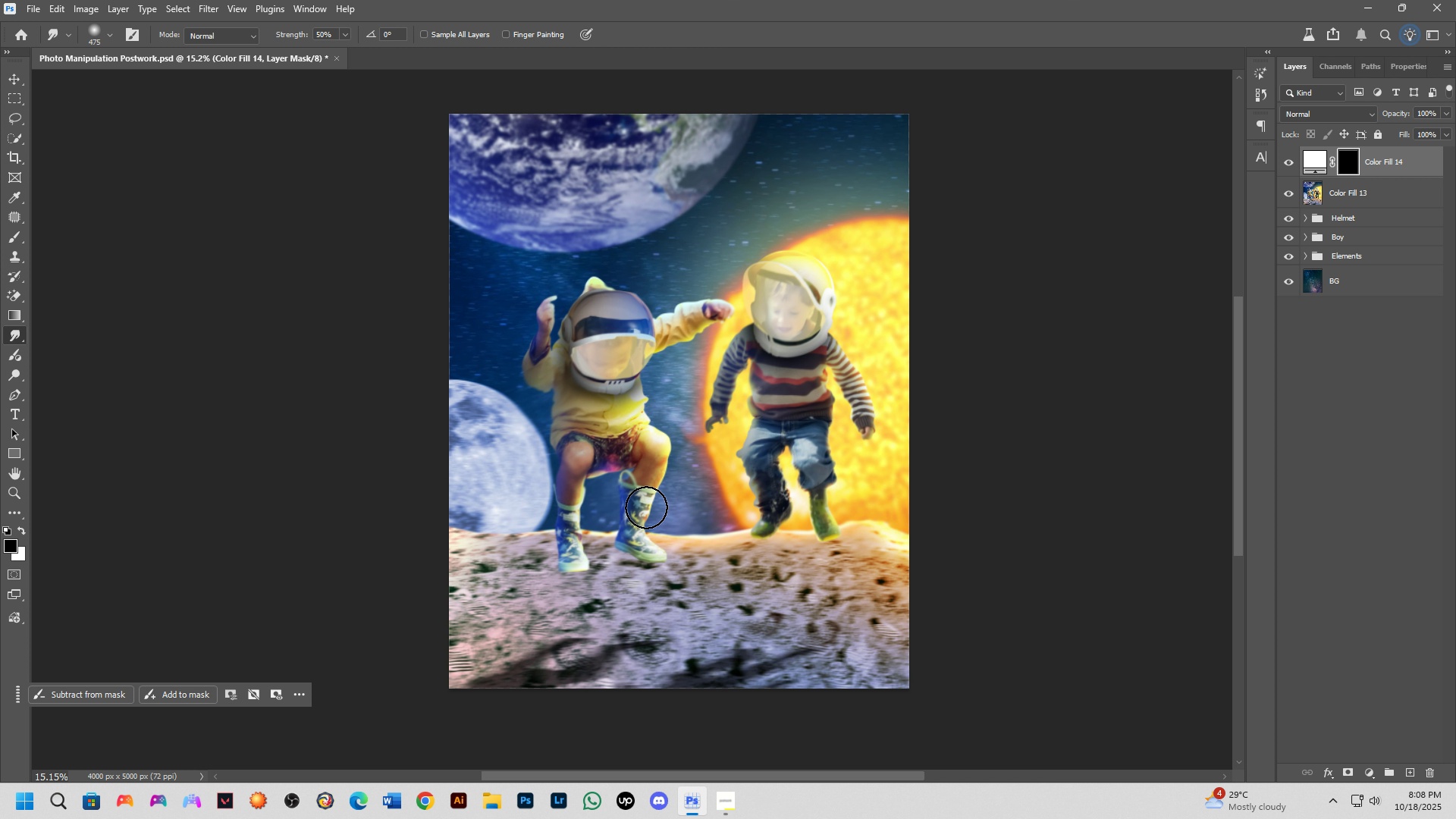 
type(bxvbb)
 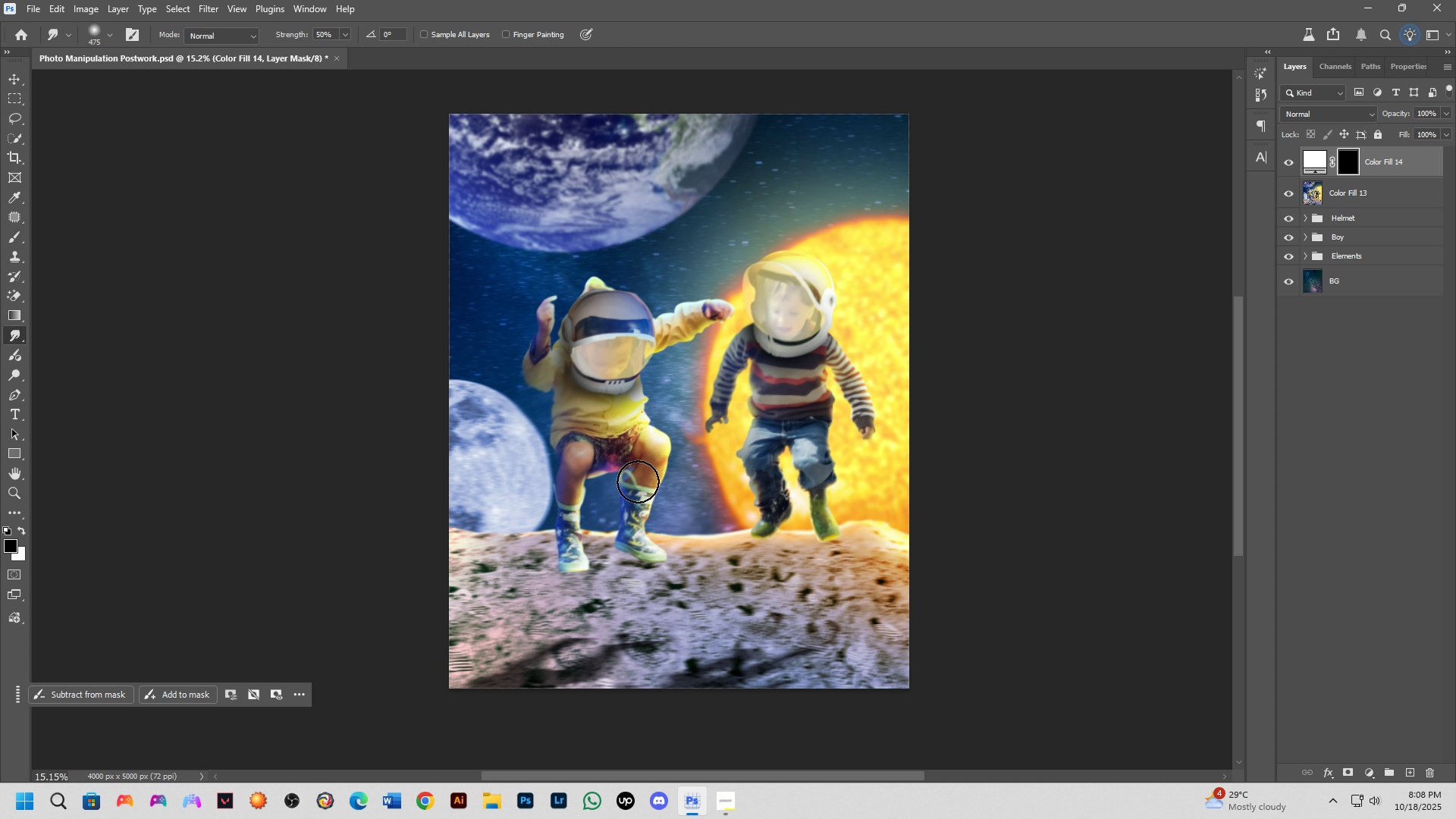 
left_click_drag(start_coordinate=[638, 500], to_coordinate=[839, 454])
 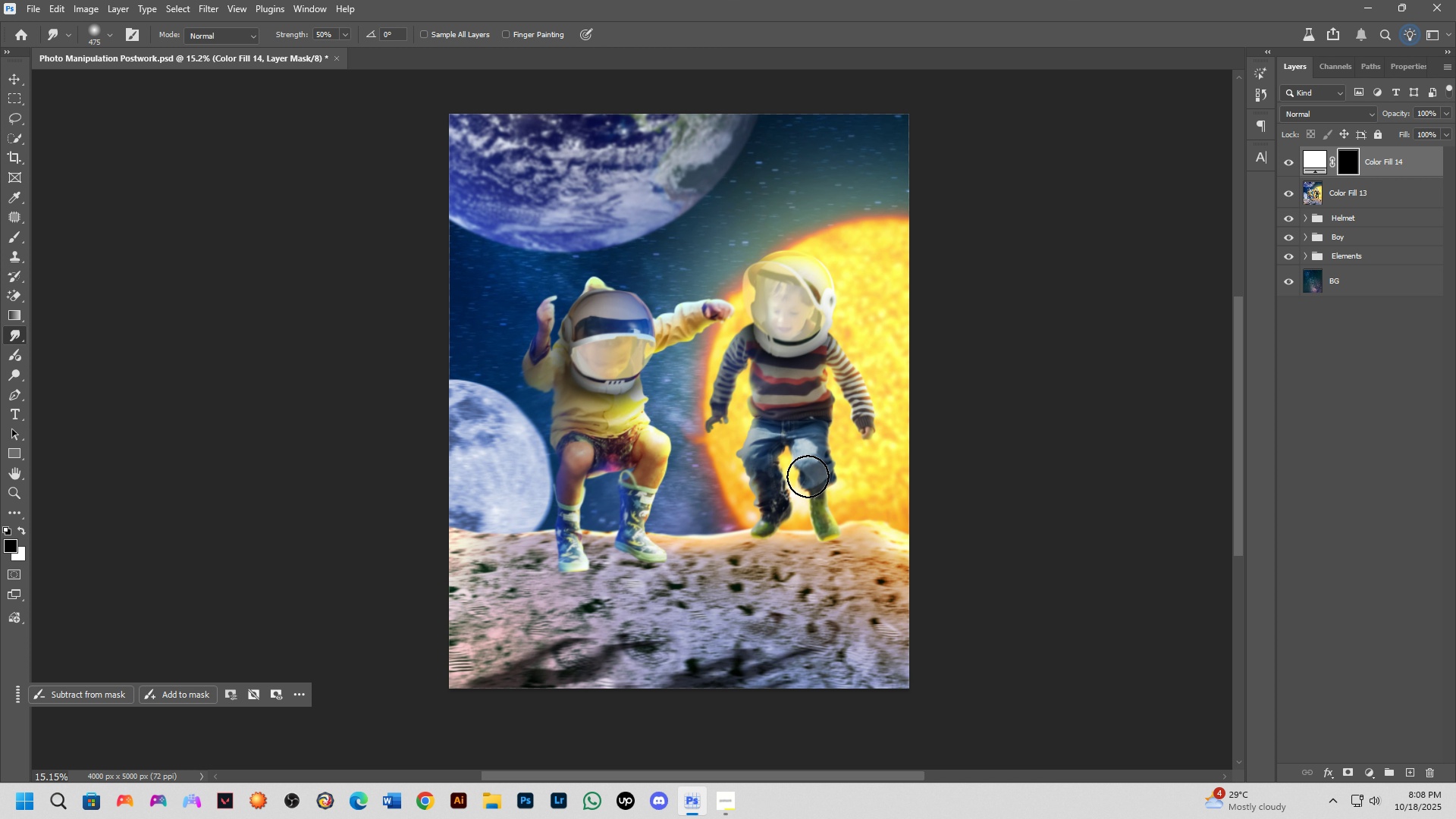 
left_click_drag(start_coordinate=[833, 460], to_coordinate=[648, 520])
 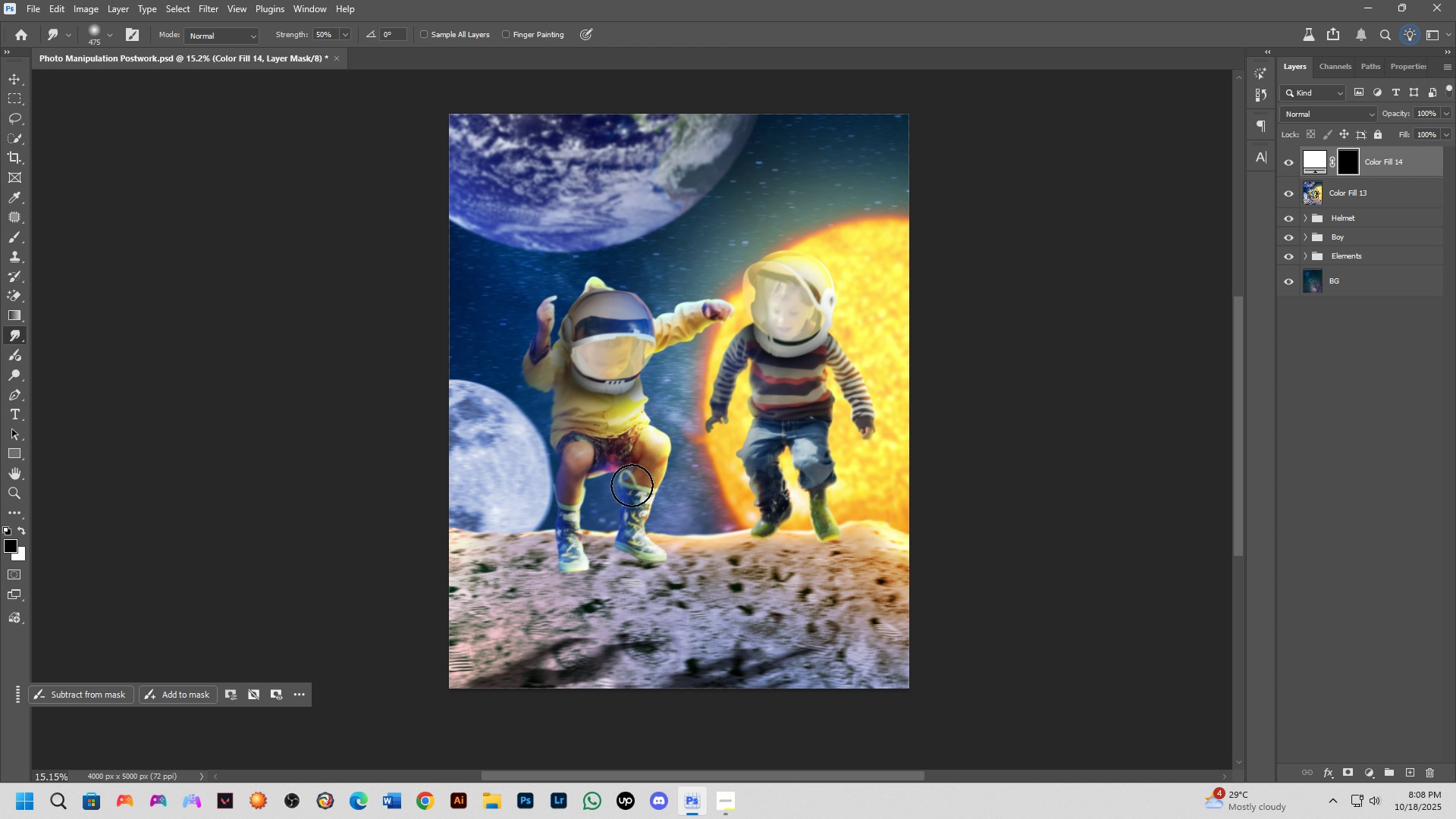 
hold_key(key=ControlLeft, duration=0.39)
left_click([638, 482])
 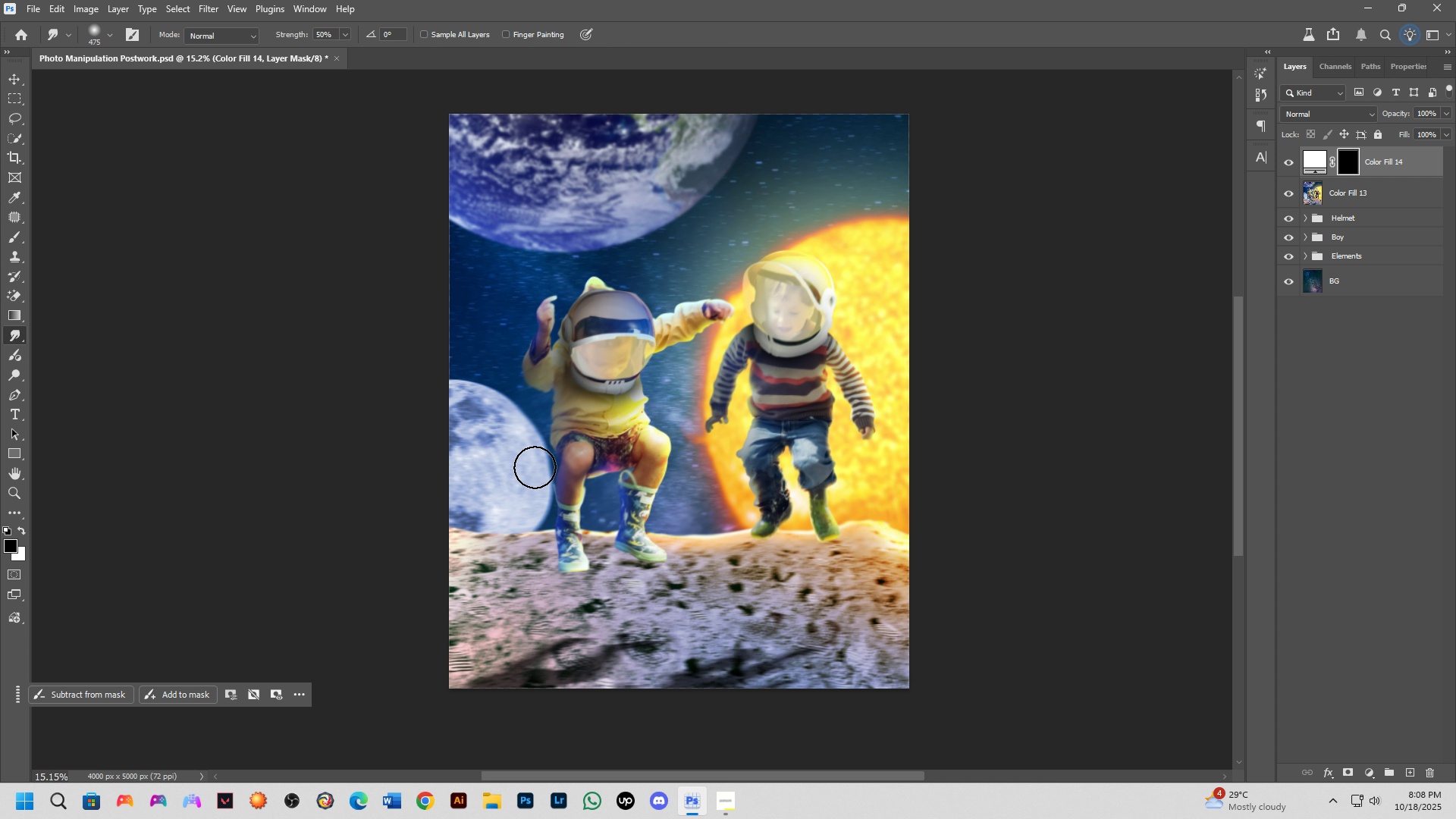 
hold_key(key=ControlLeft, duration=0.68)
 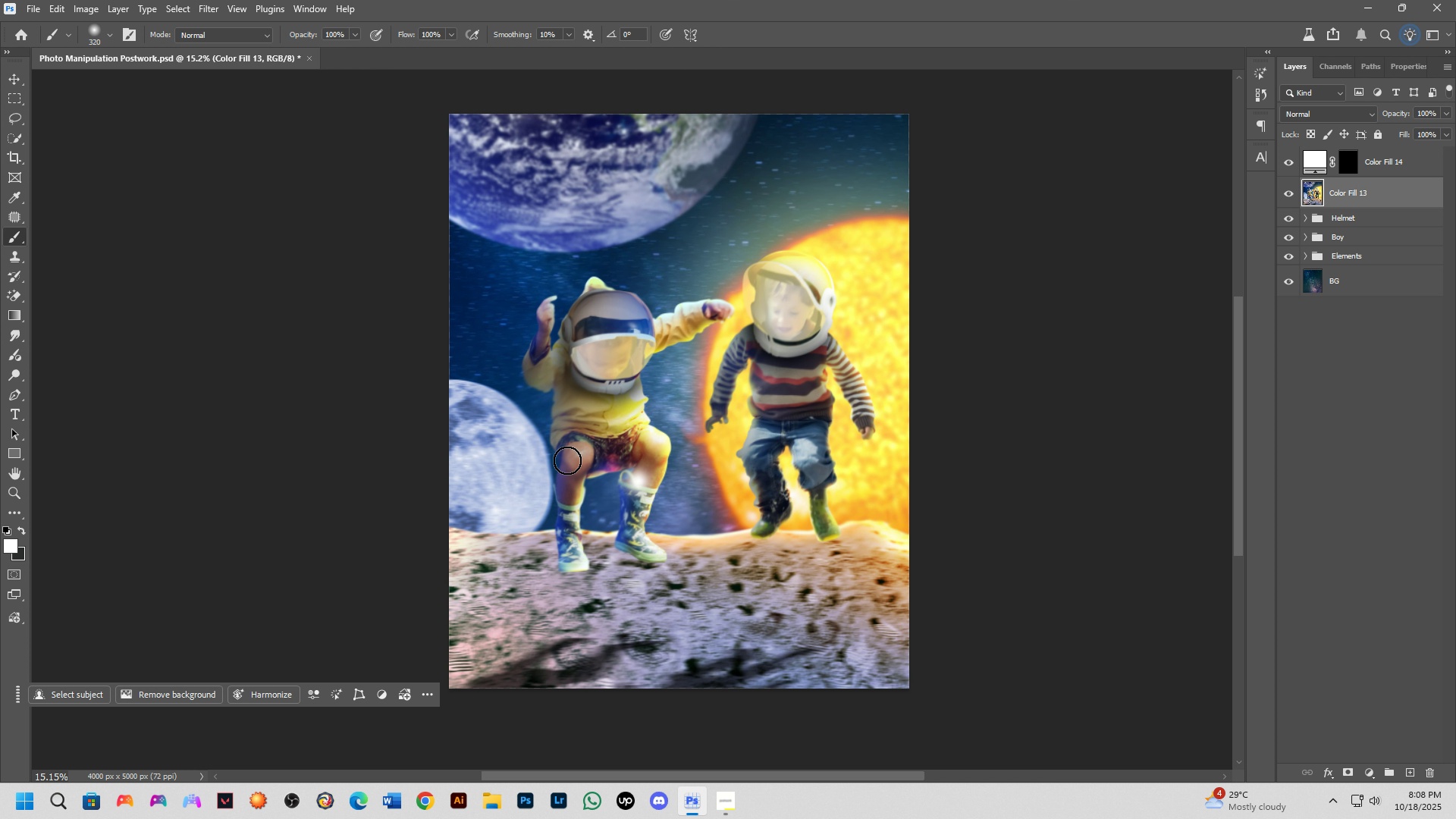 
hold_key(key=ControlLeft, duration=0.9)
 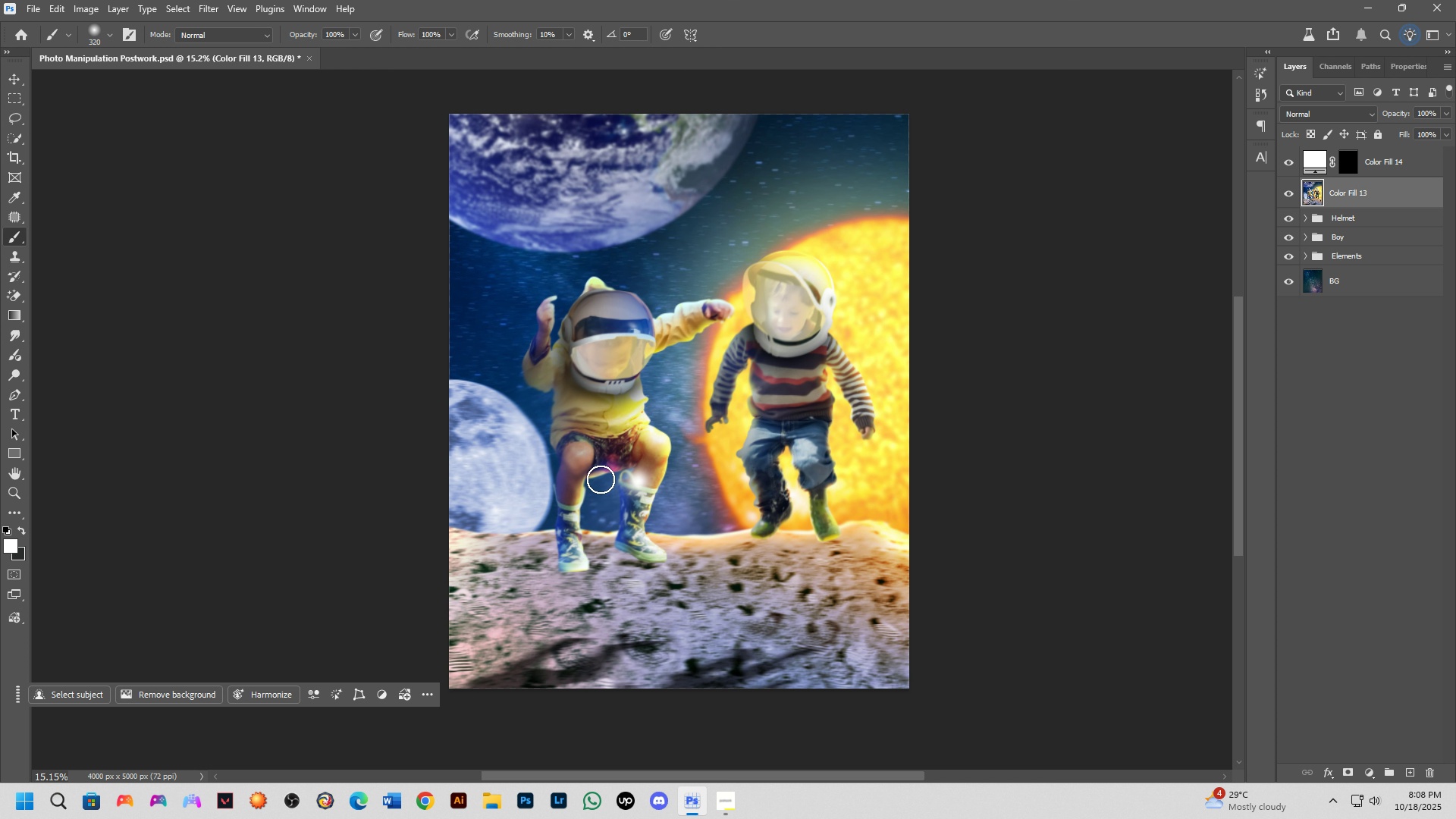 
scroll: coordinate [601, 479], scroll_direction: up, amount: 4.0
 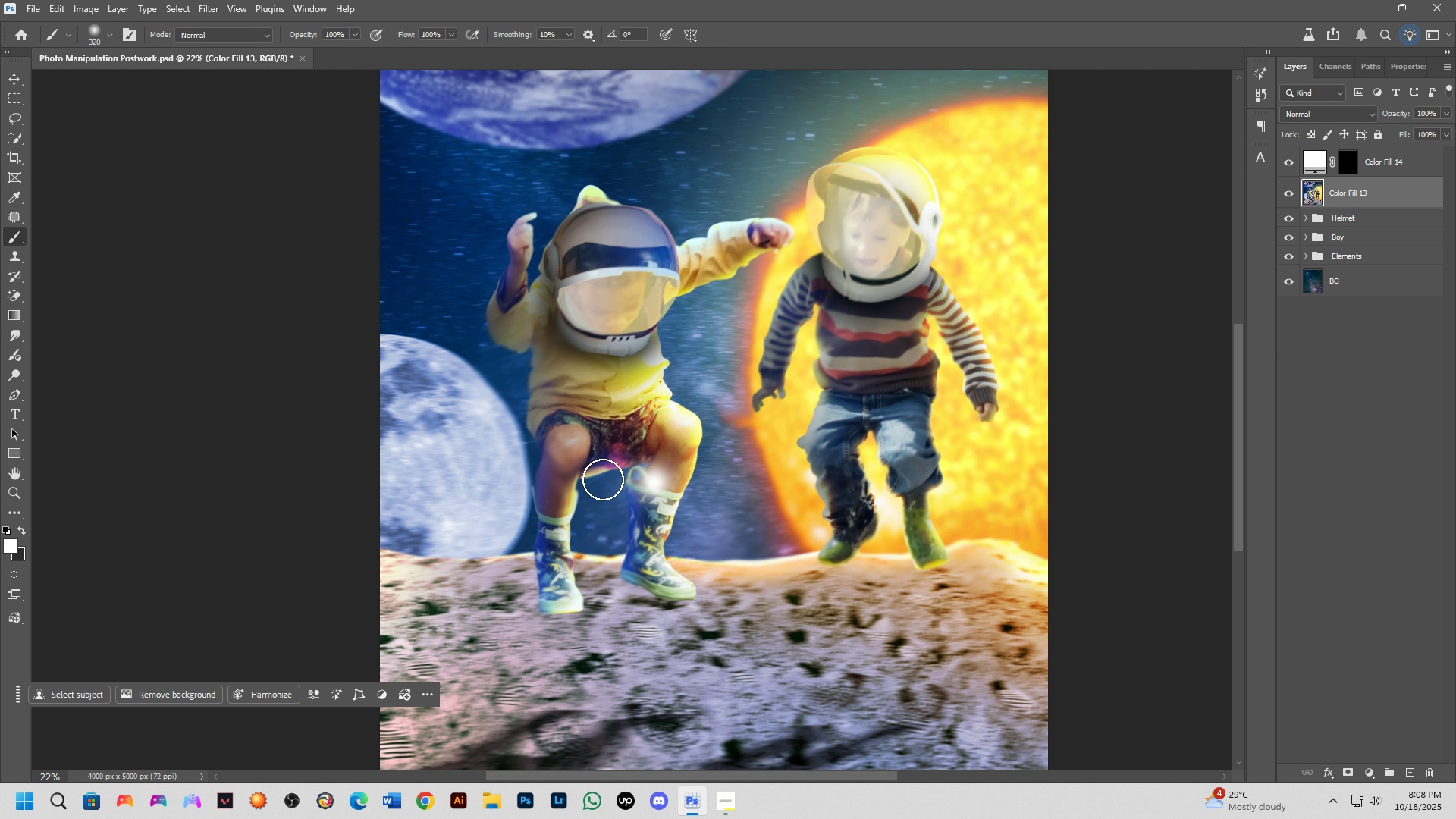 
key(B)
 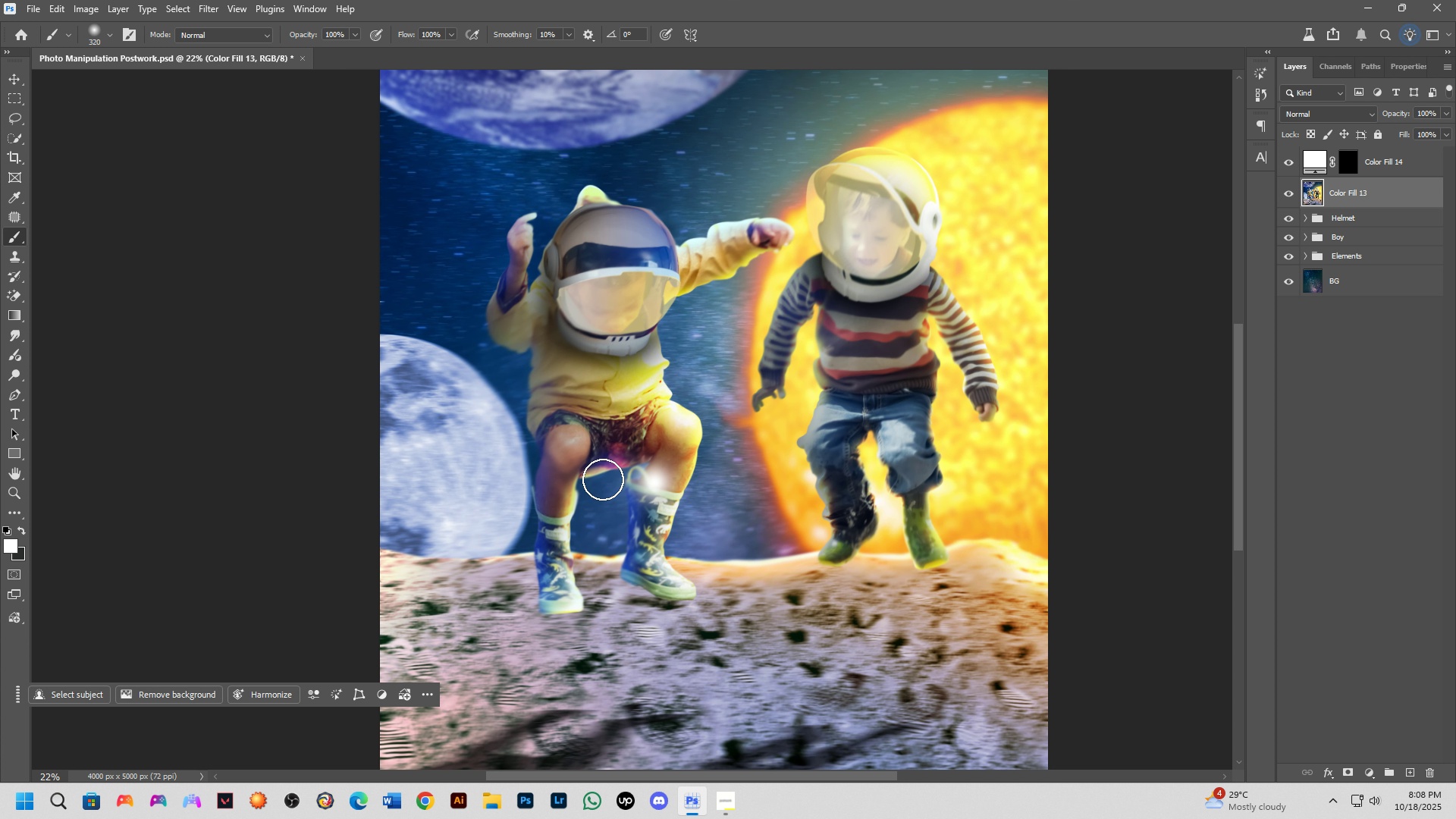 
scroll: coordinate [603, 479], scroll_direction: down, amount: 5.0
 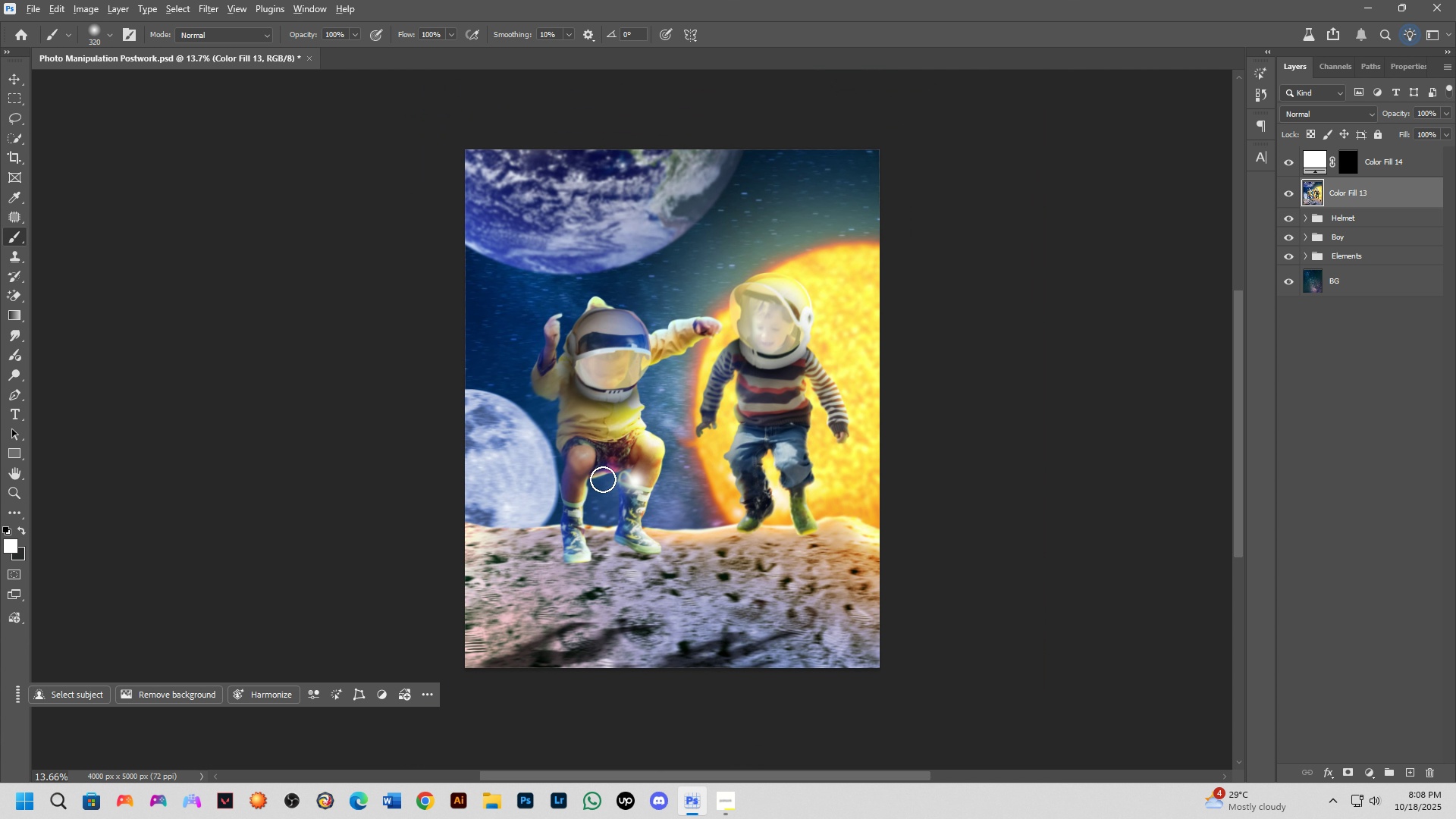 
key(Alt+AltLeft)
 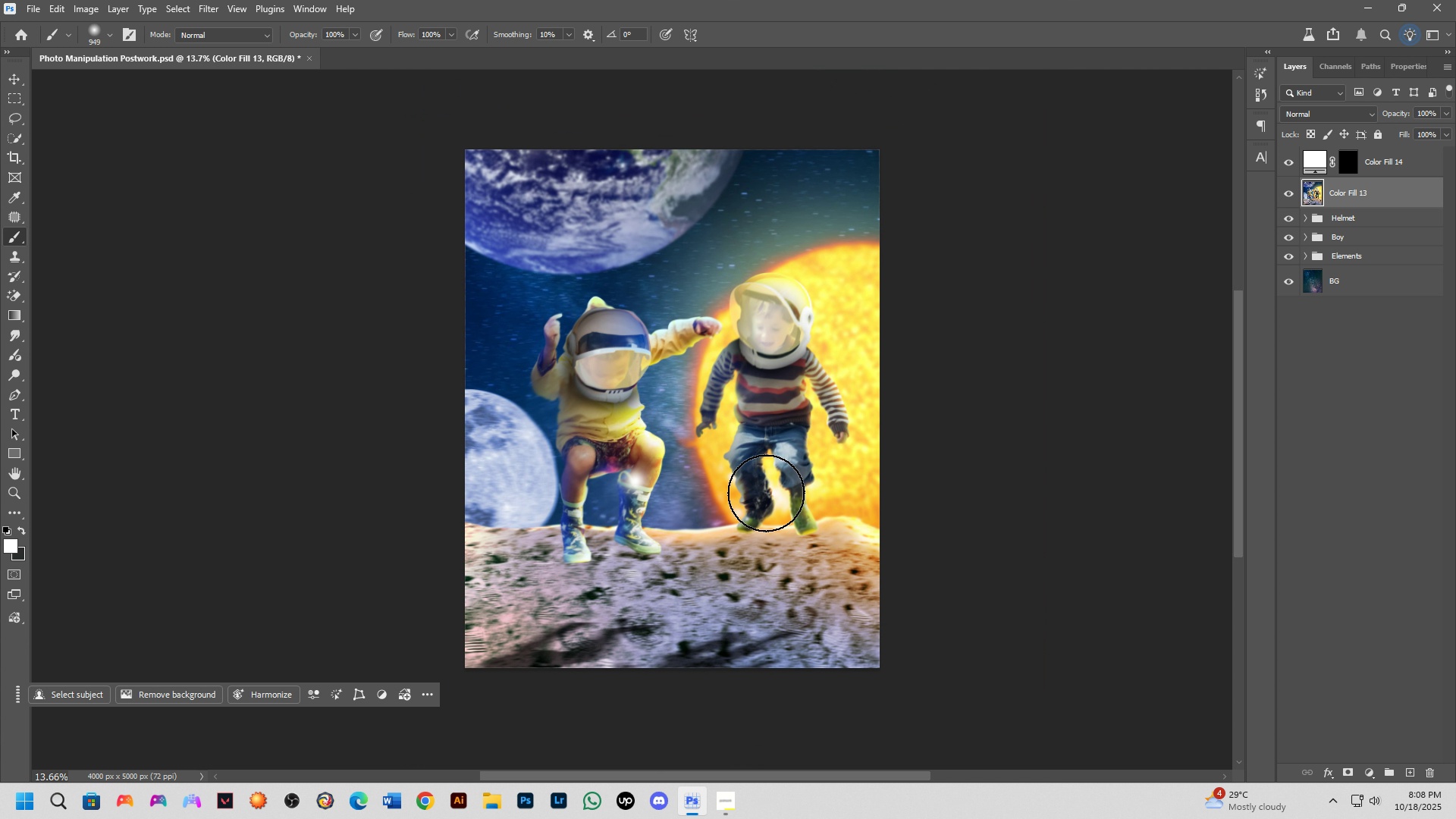 
key(Control+ControlLeft)
 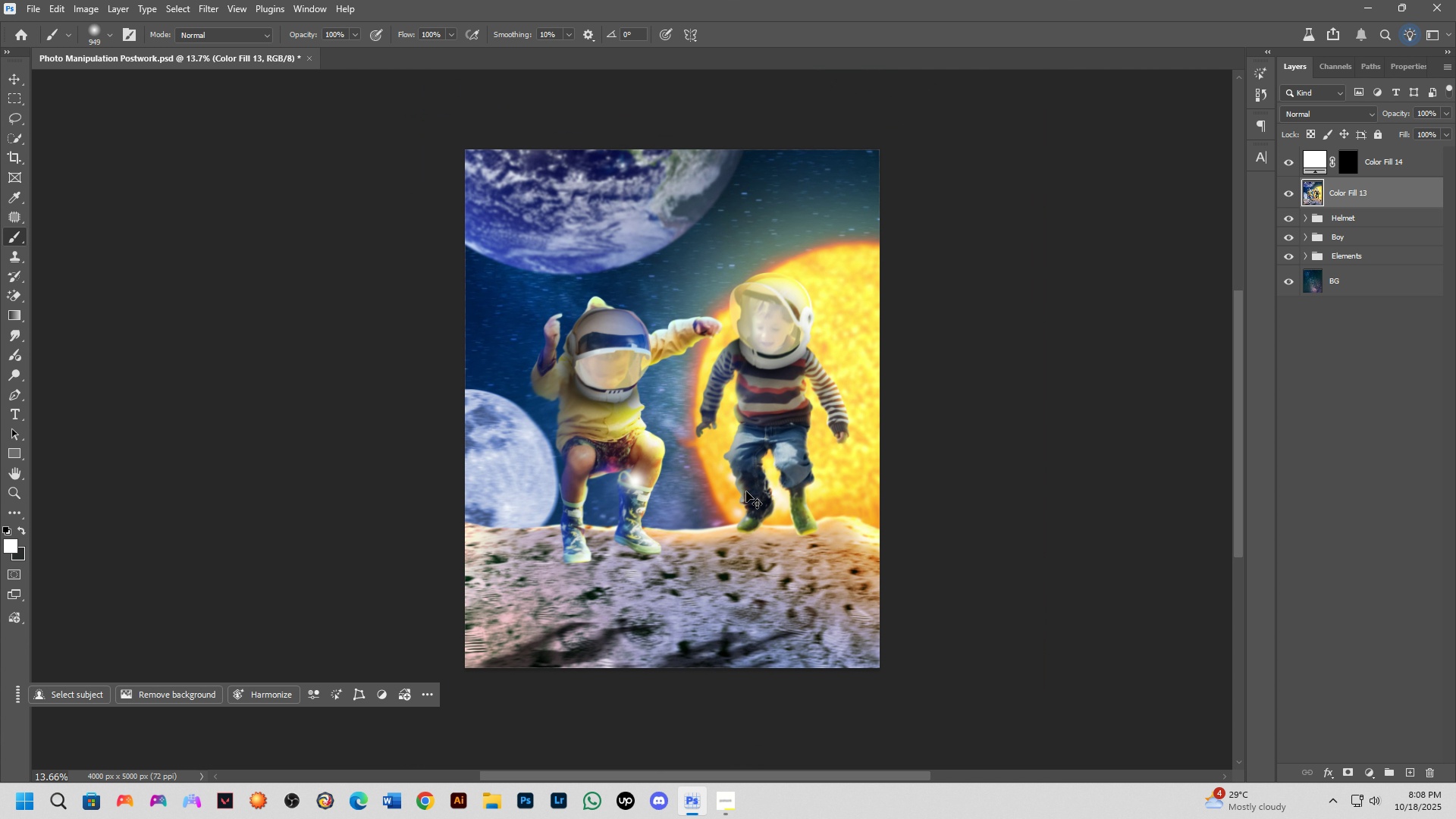 
key(Control+Z)
 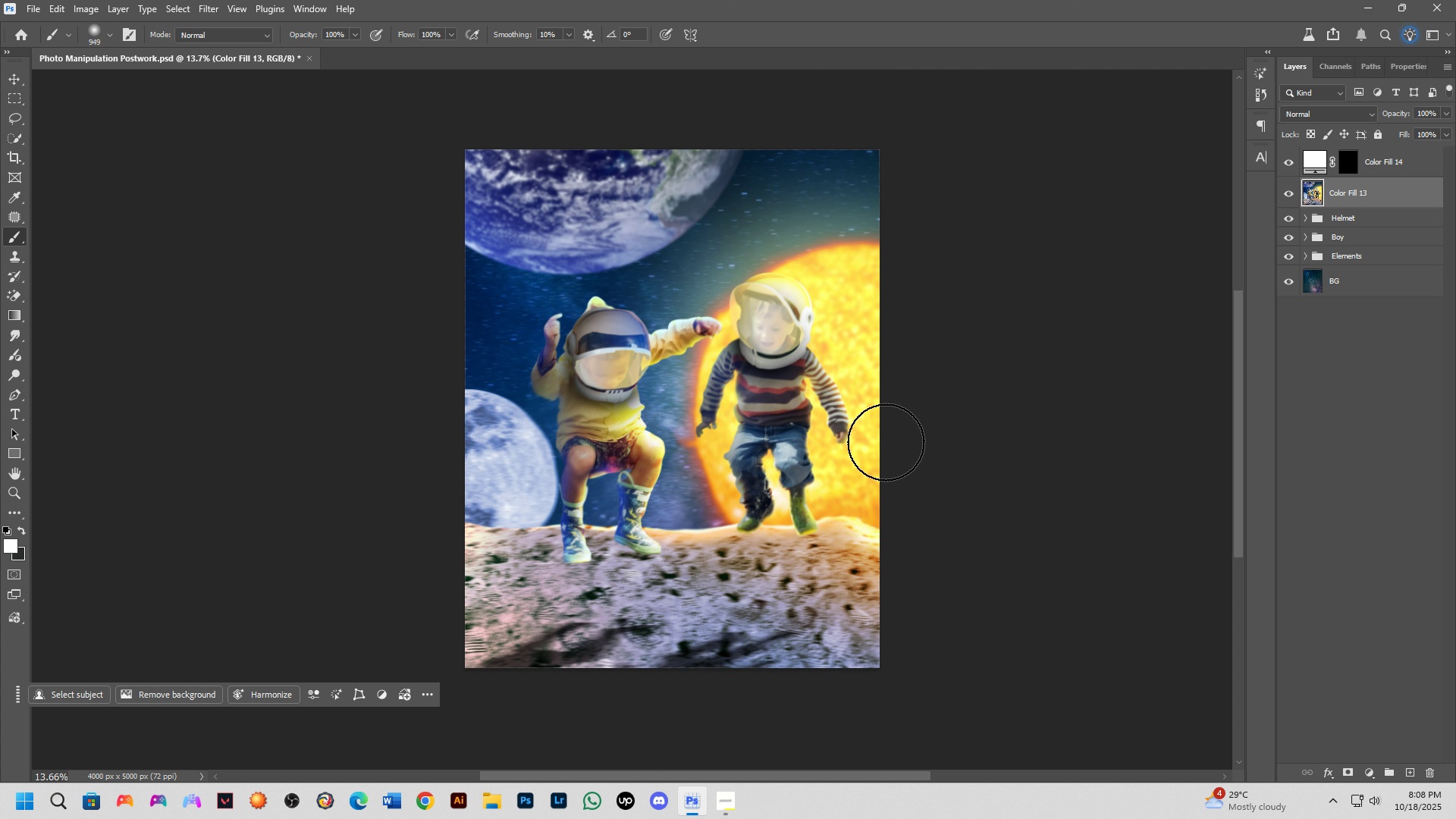 
left_click_drag(start_coordinate=[886, 443], to_coordinate=[359, 640])
 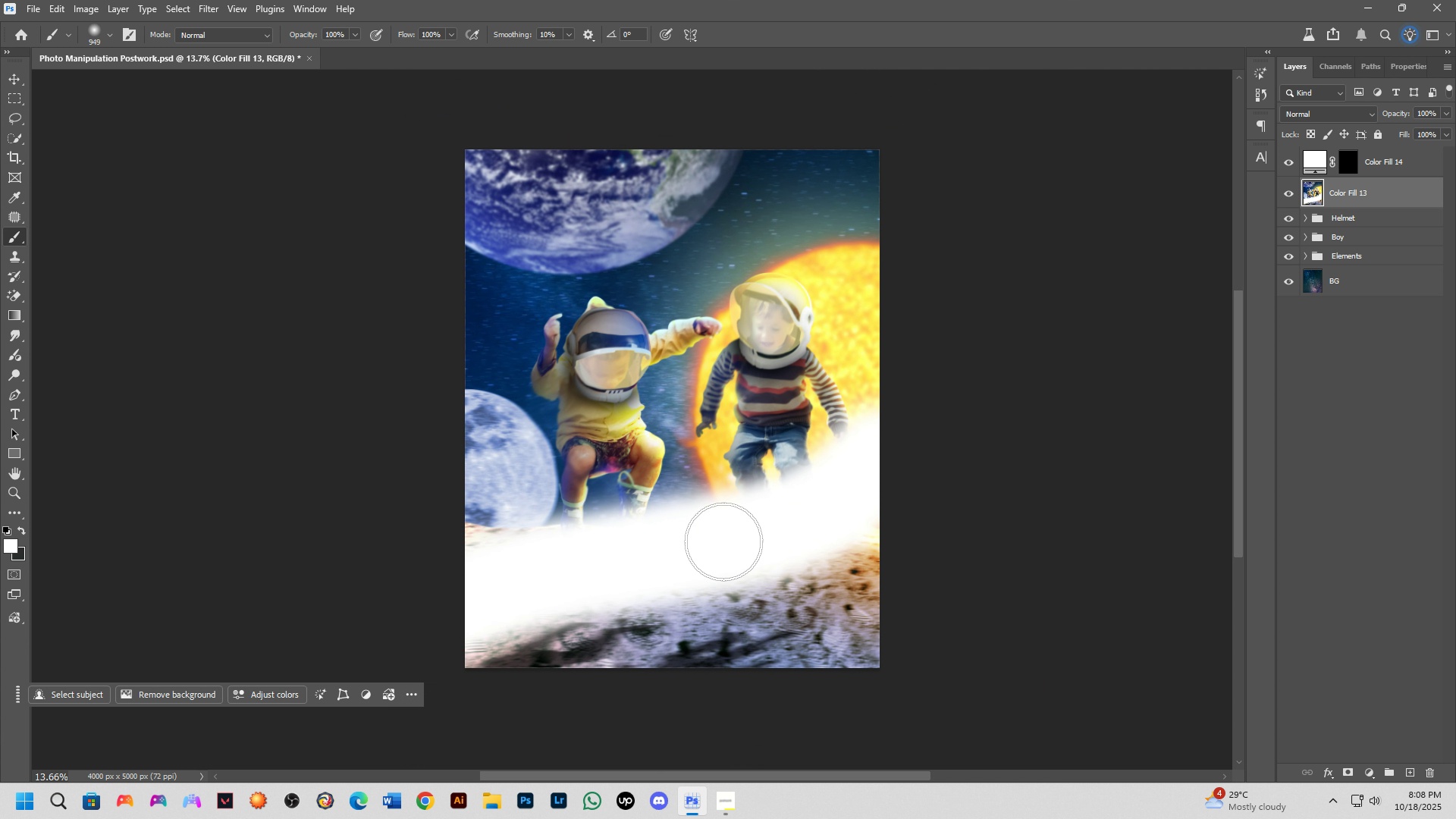 
key(Control+ControlLeft)
 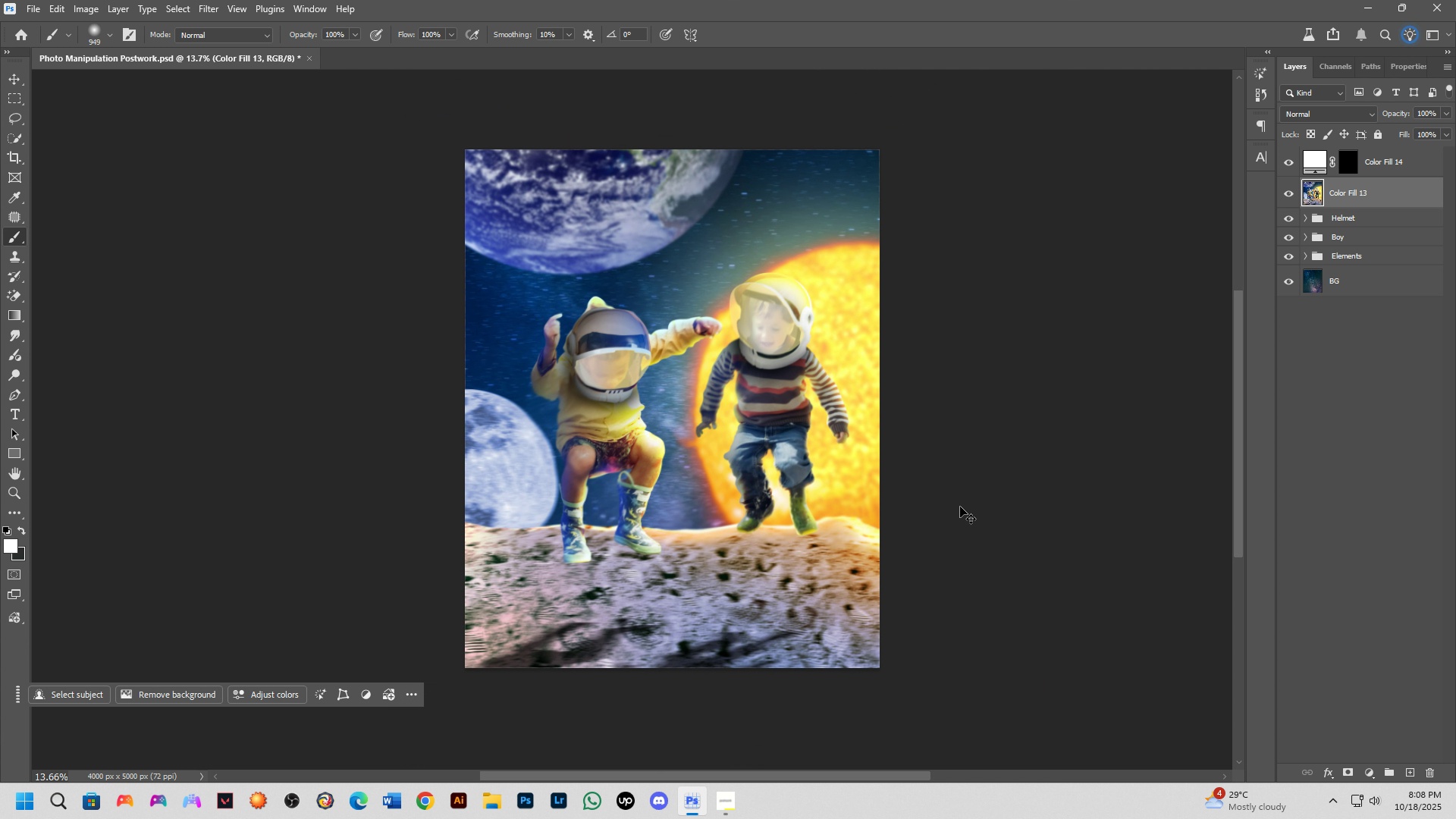 
key(Control+Z)
 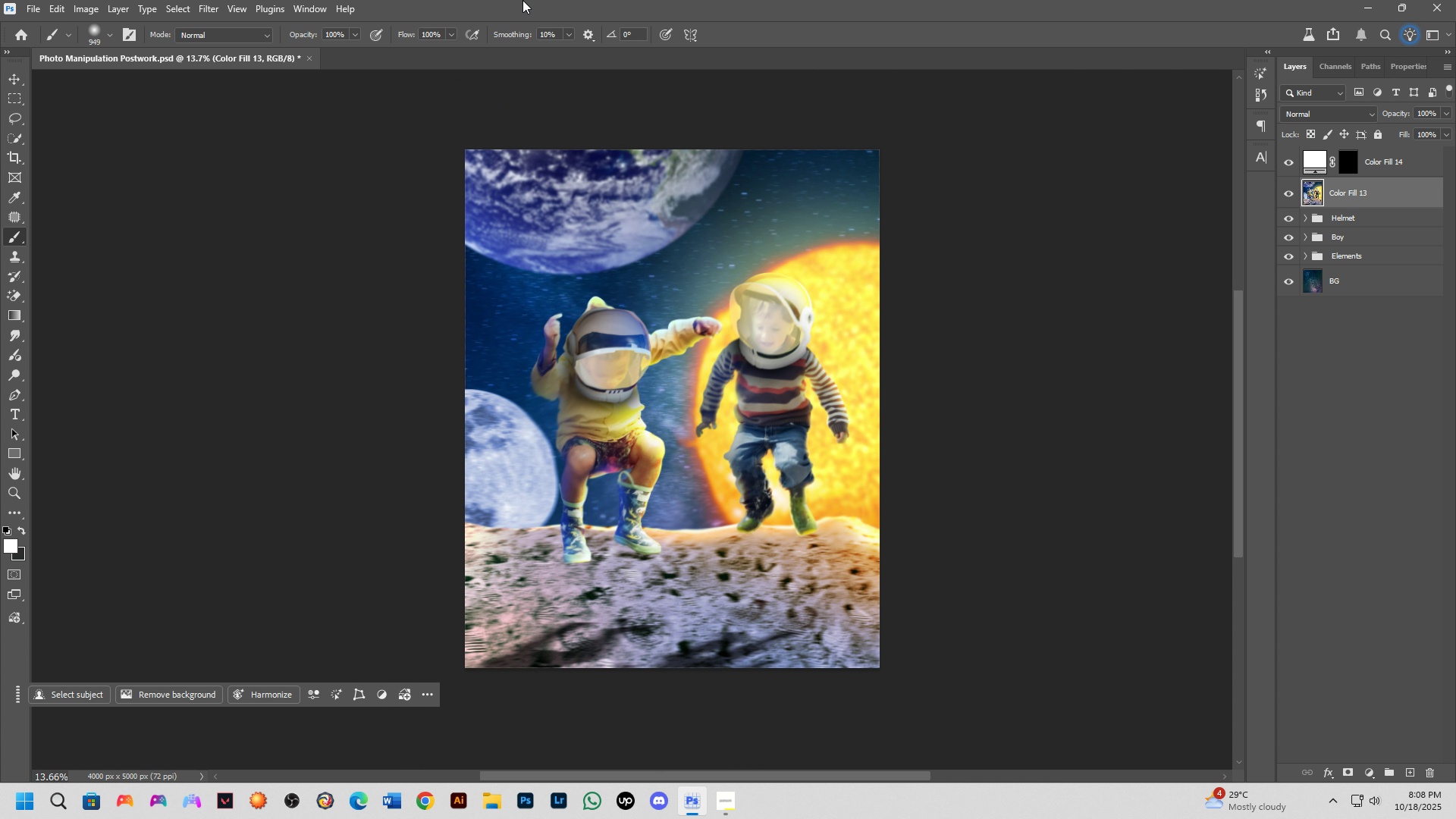 
left_click([314, 0])
 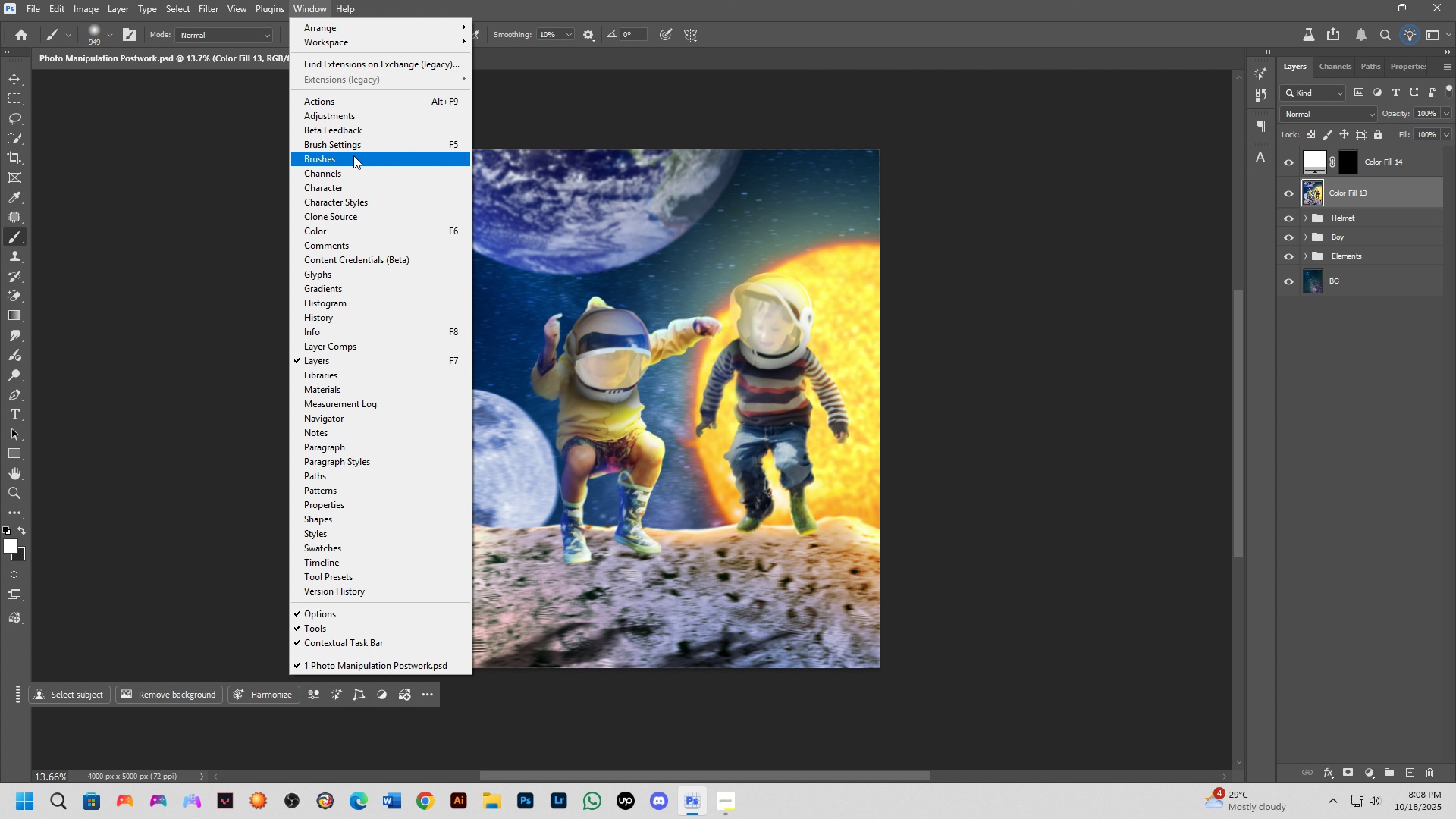 
left_click([353, 155])
 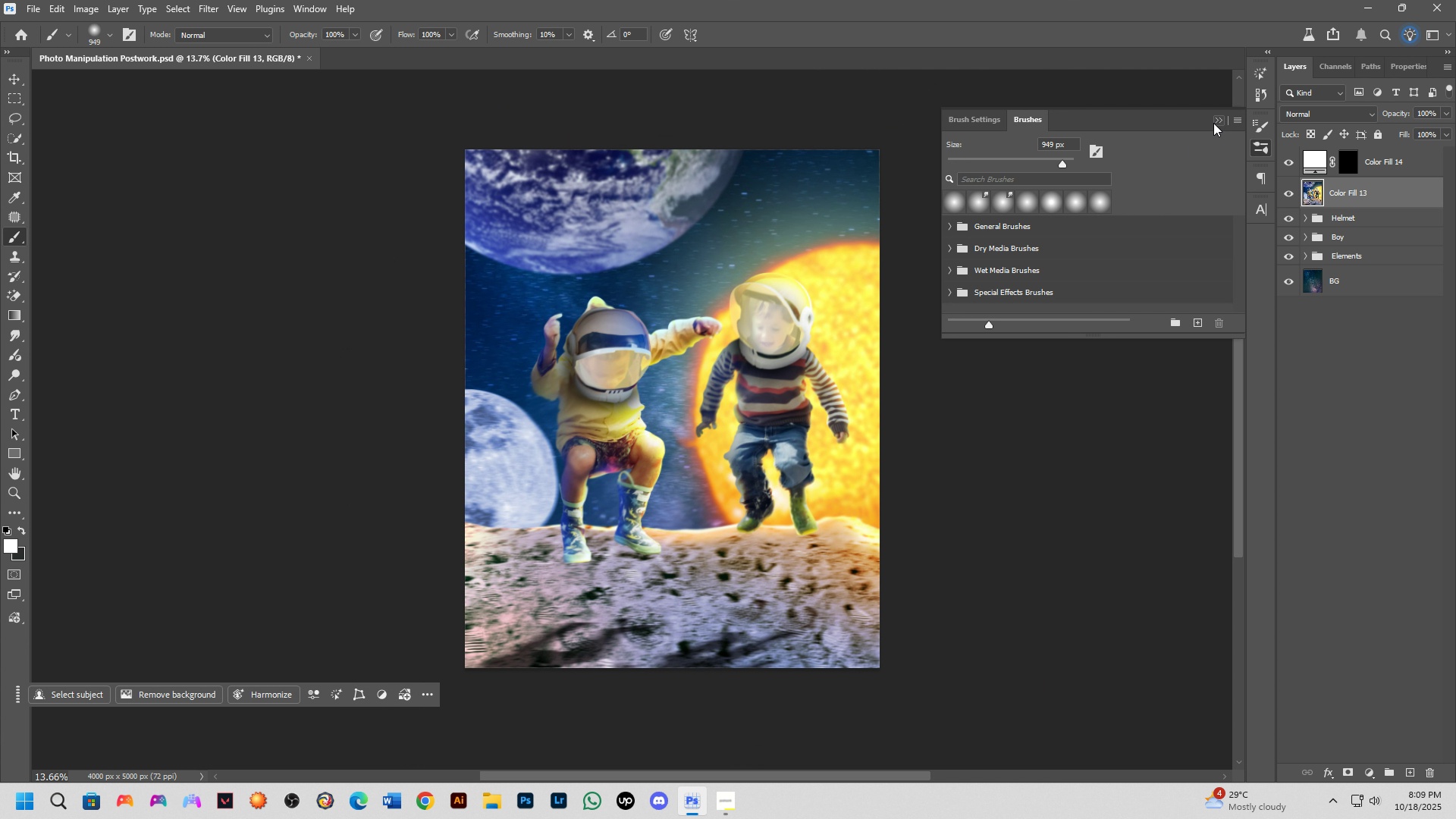 
left_click([1217, 118])
 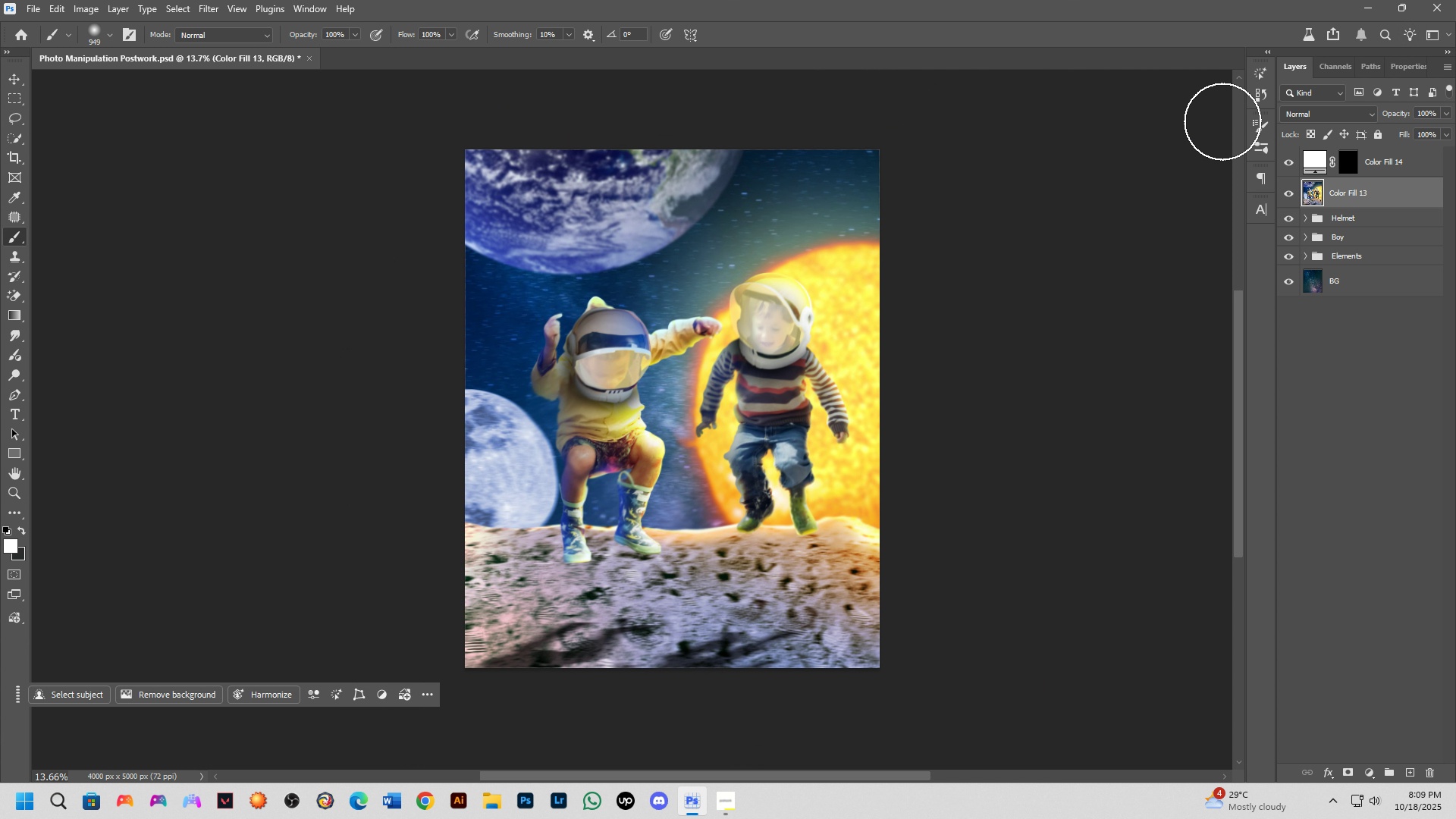 
mouse_move([1228, 141])
 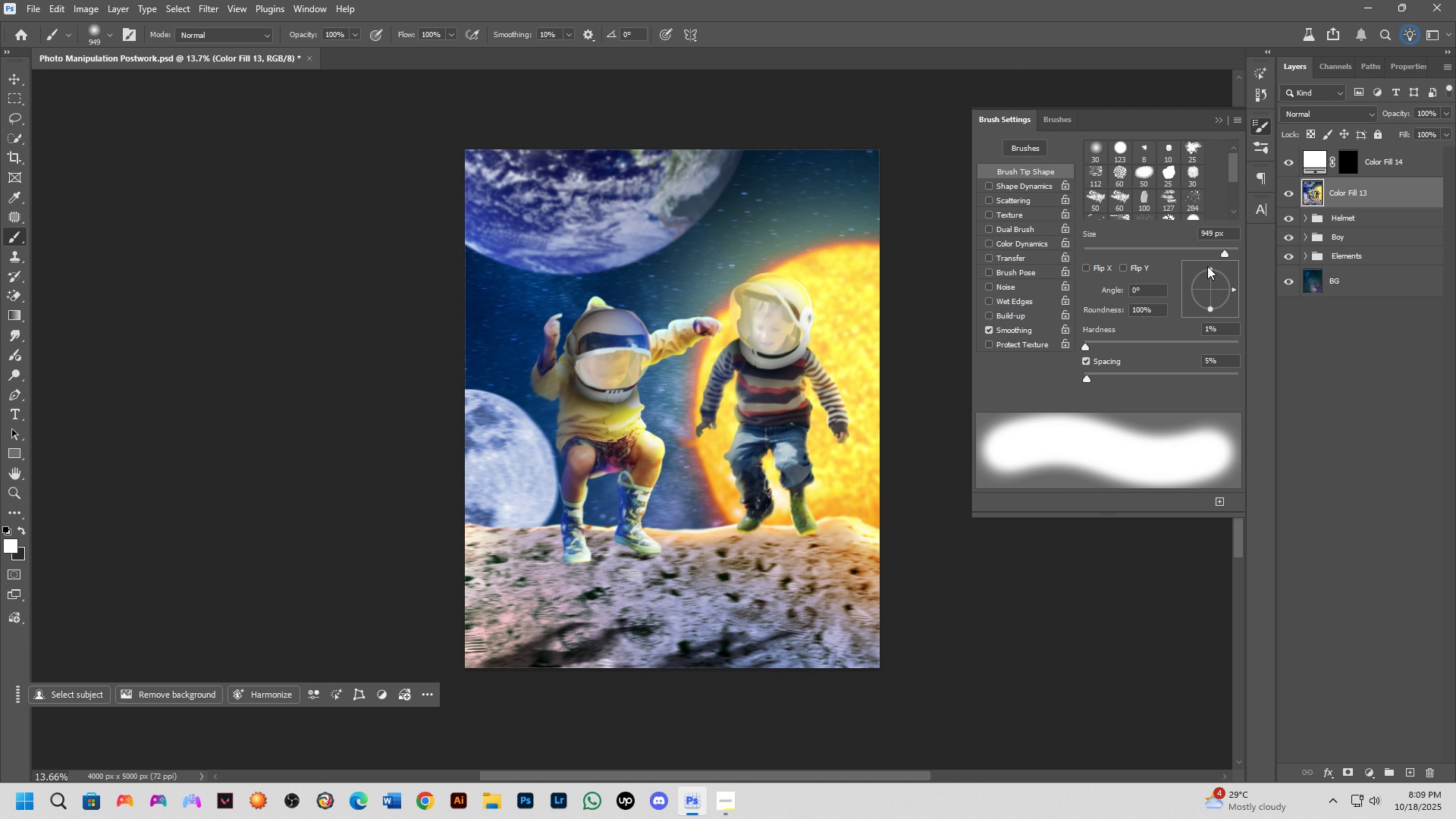 
left_click([1207, 266])
 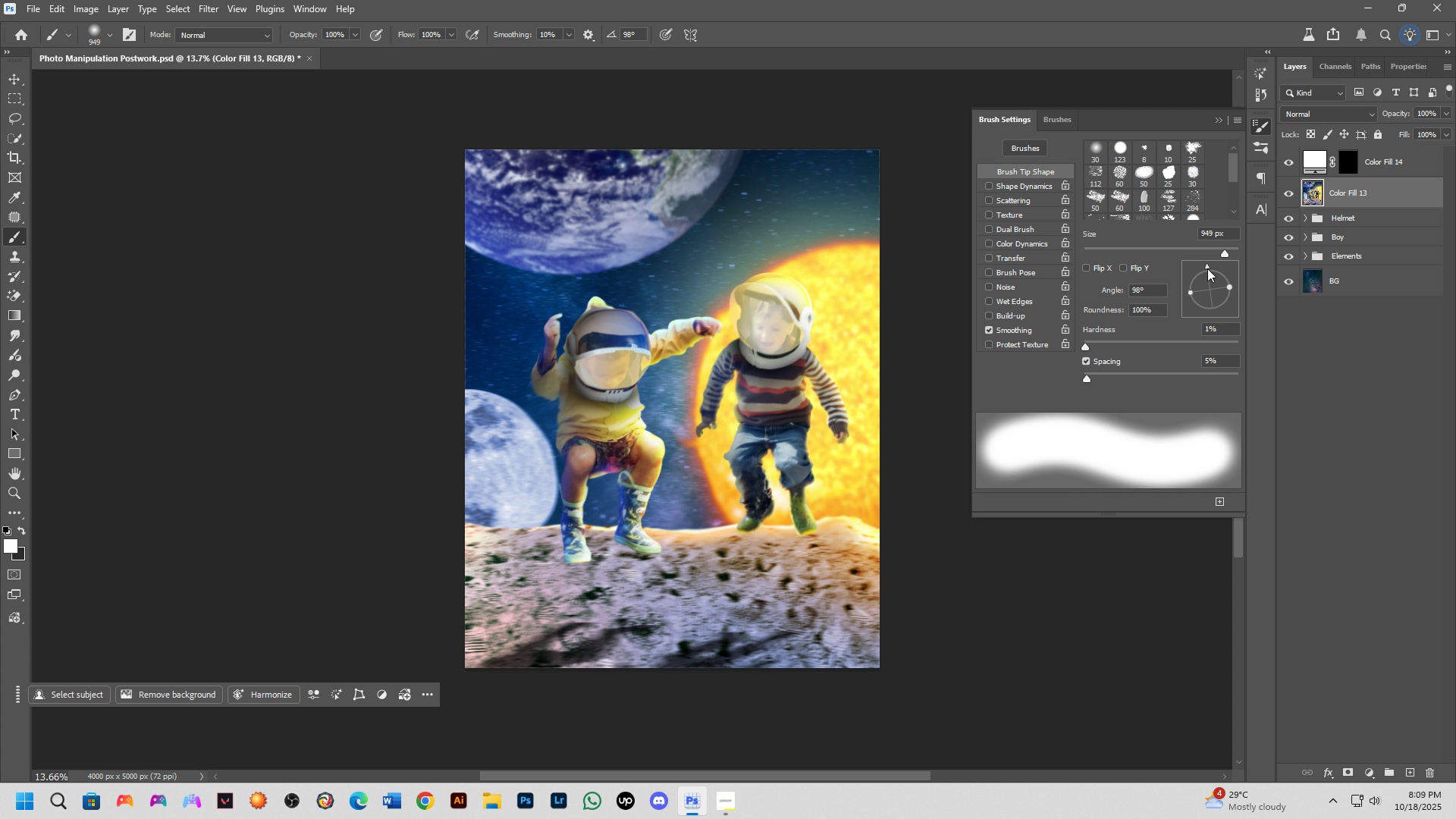 
key(Control+ControlLeft)
 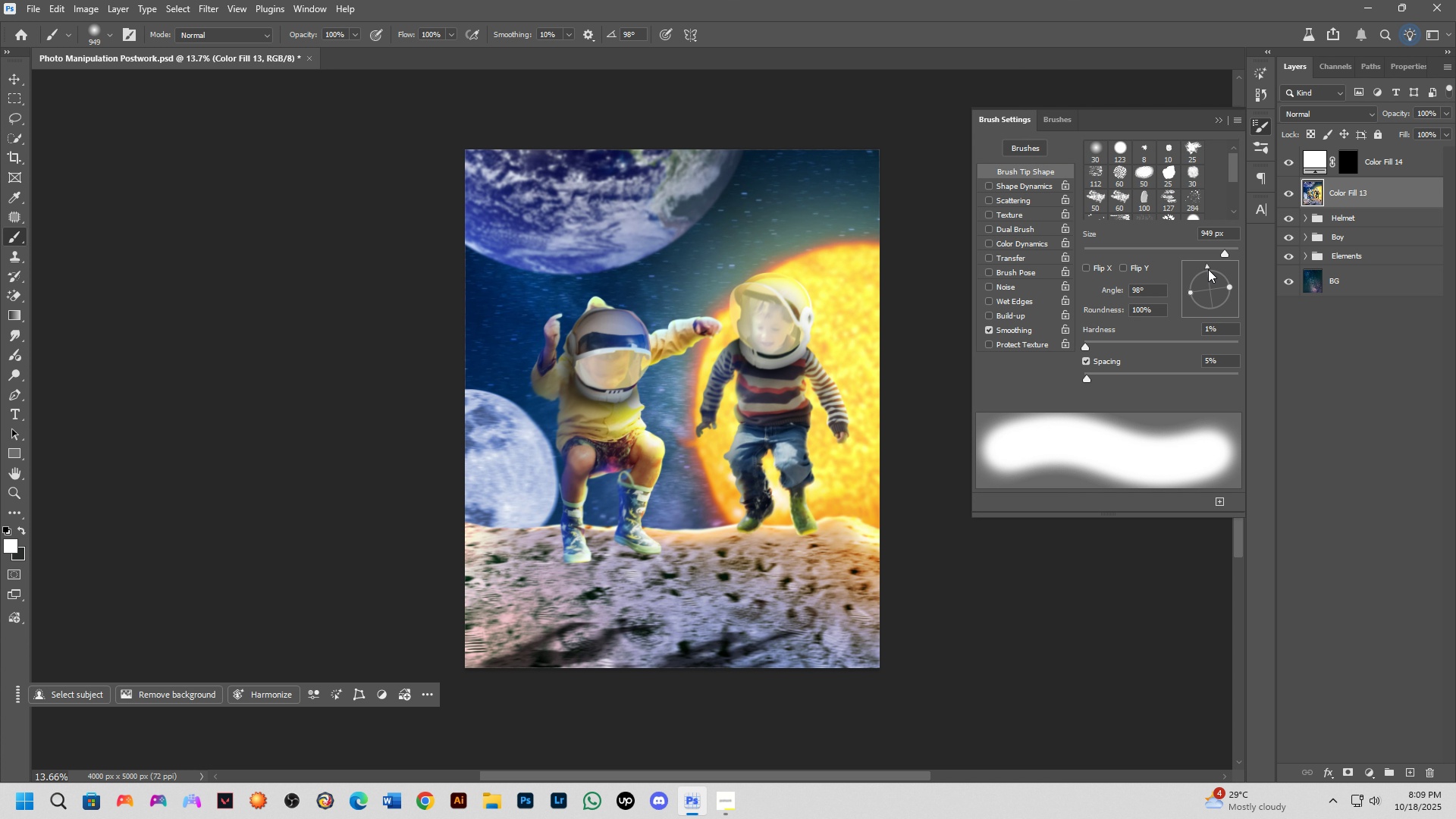 
key(Control+Z)
 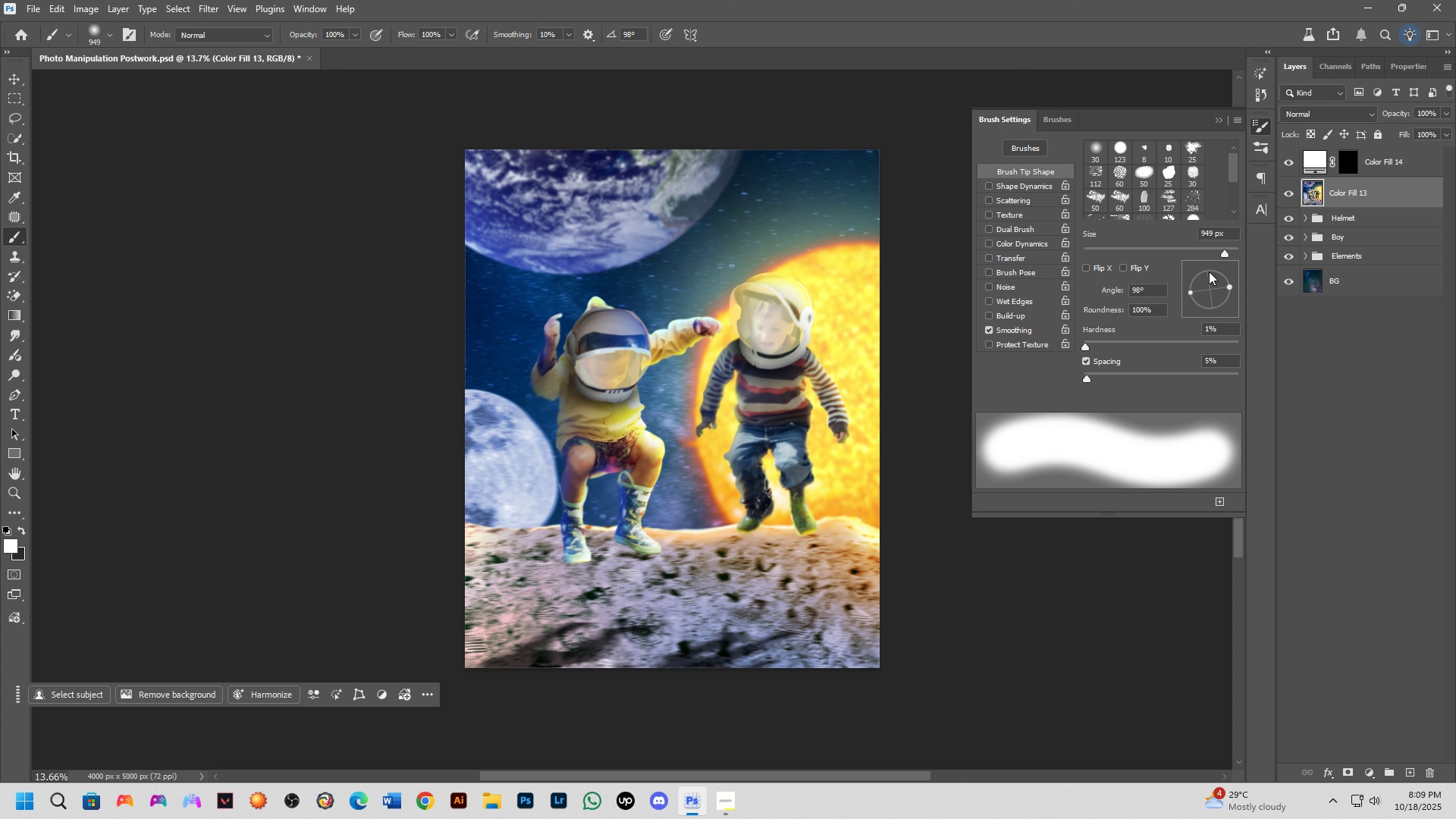 
key(Control+ControlLeft)
 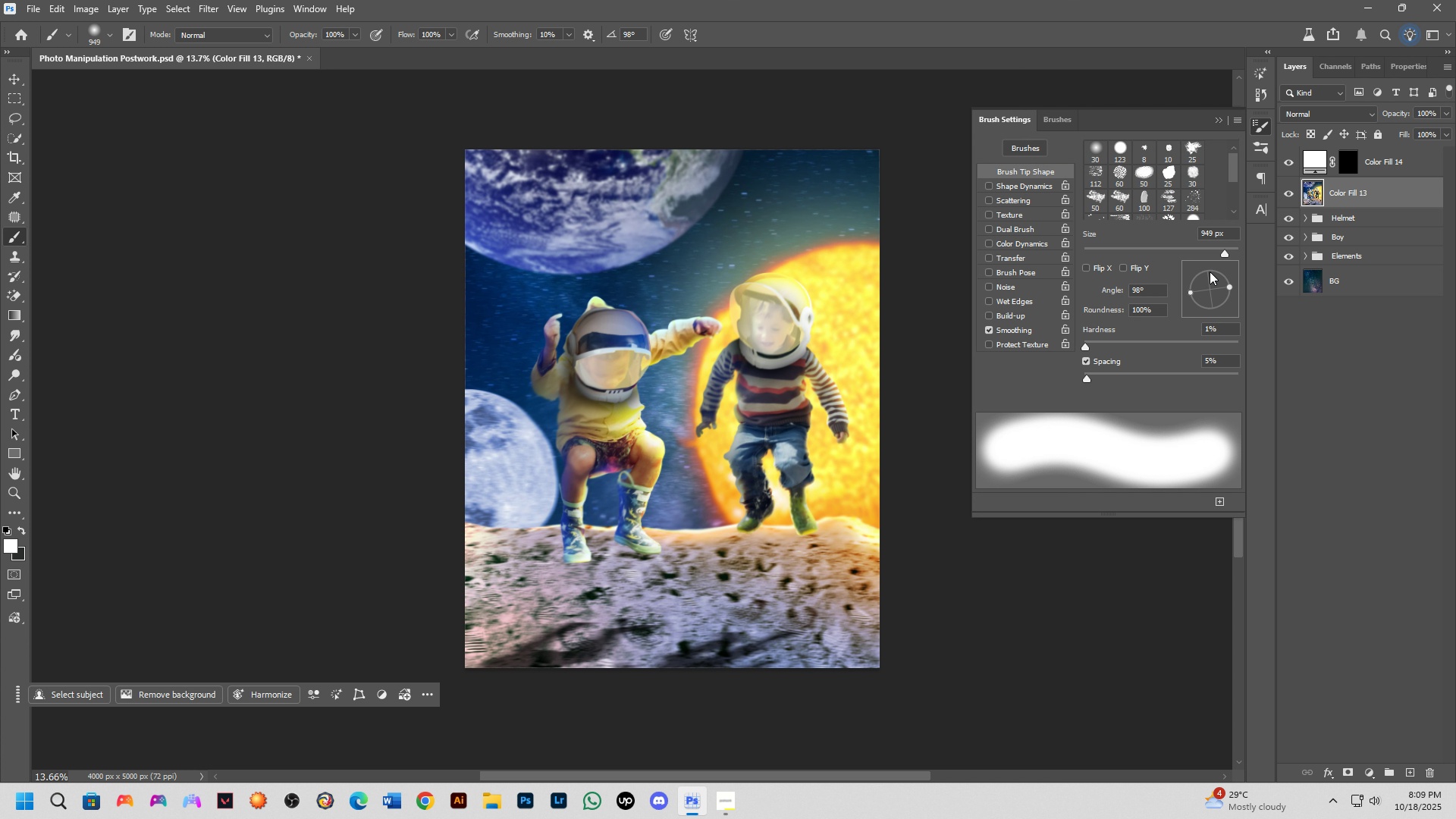 
key(Control+Shift+ShiftLeft)
 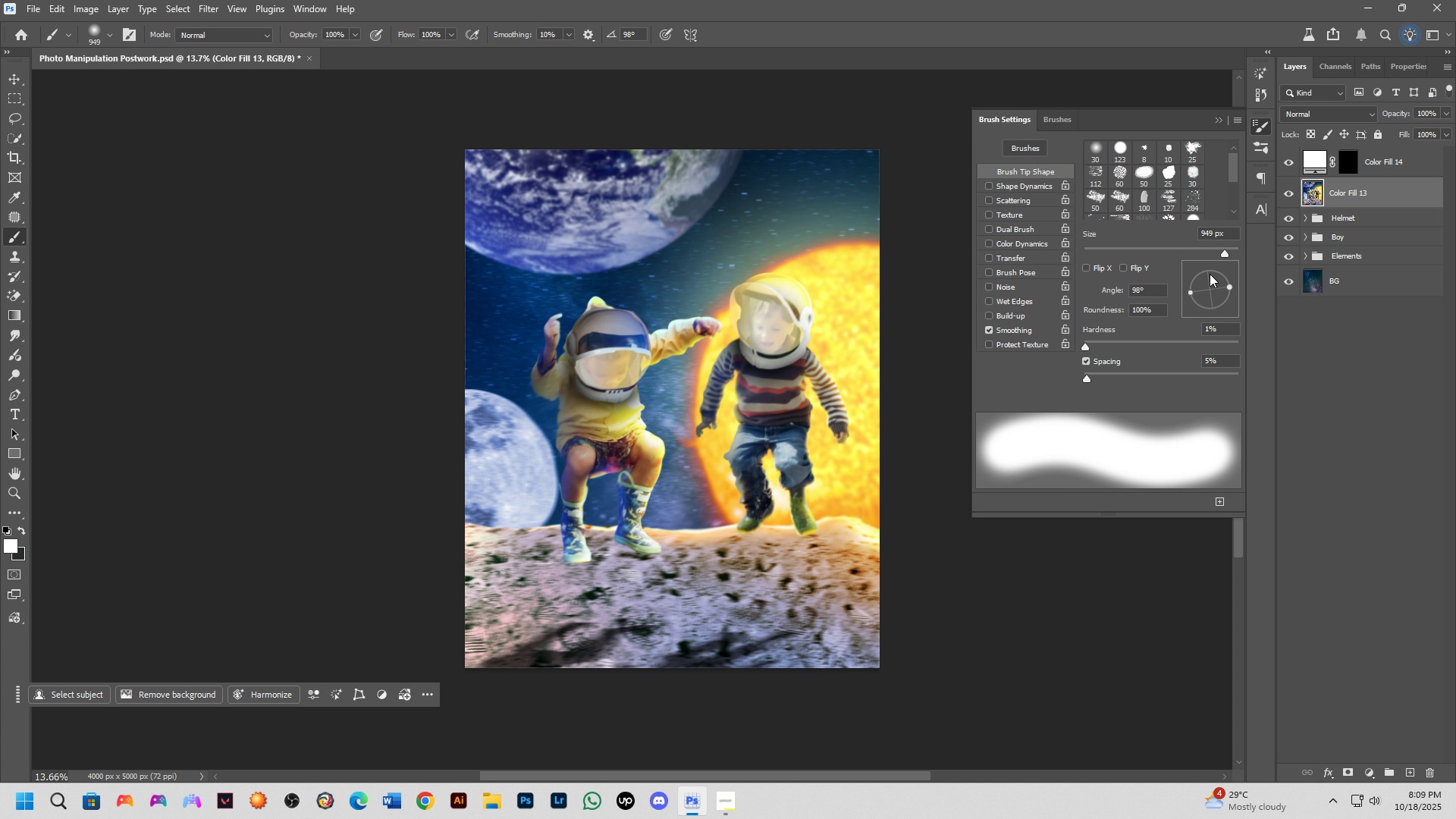 
key(Control+Shift+Z)
 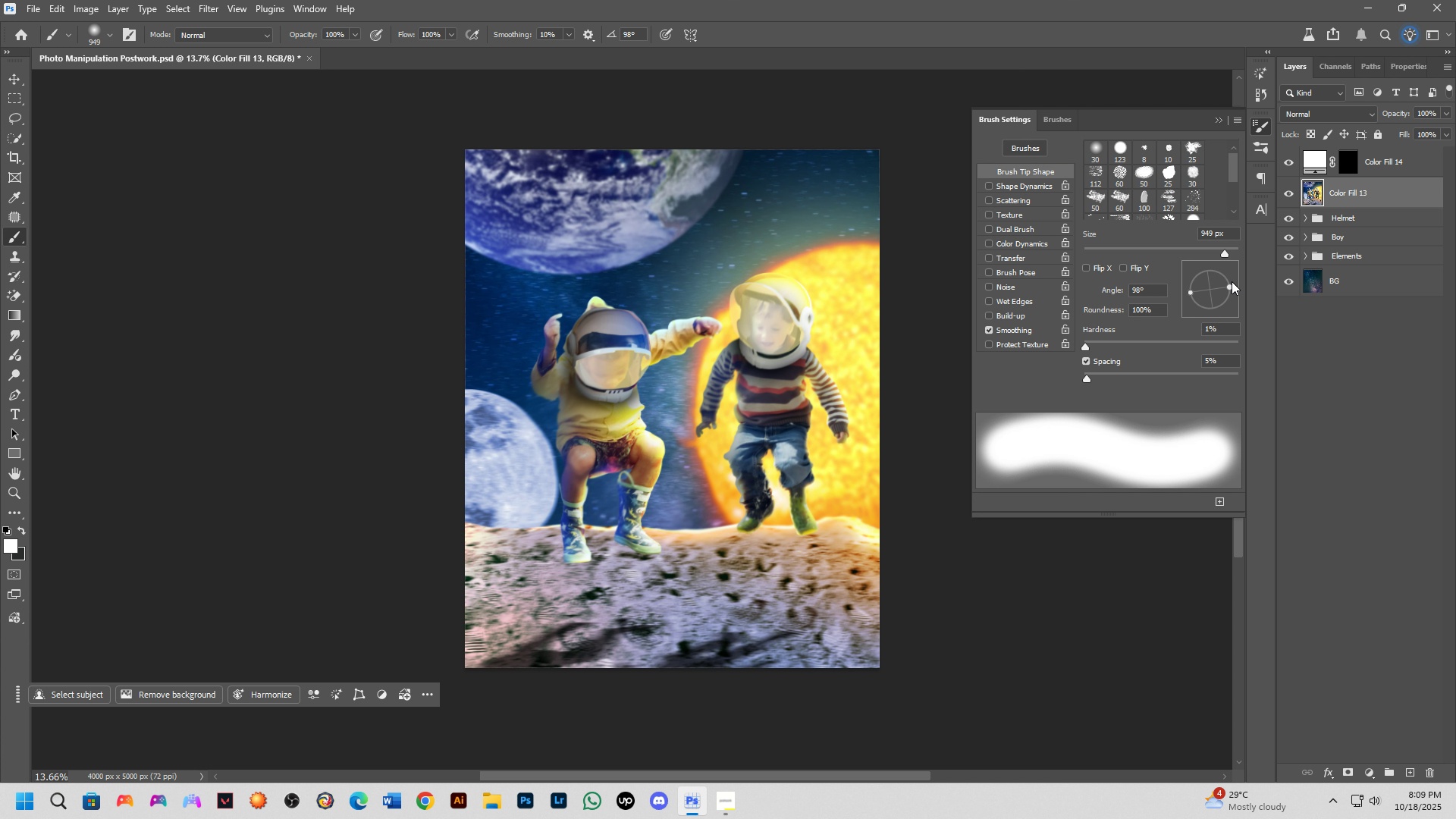 
hold_key(key=ShiftLeft, duration=1.53)
left_click_drag(start_coordinate=[1228, 283], to_coordinate=[1257, 291])
 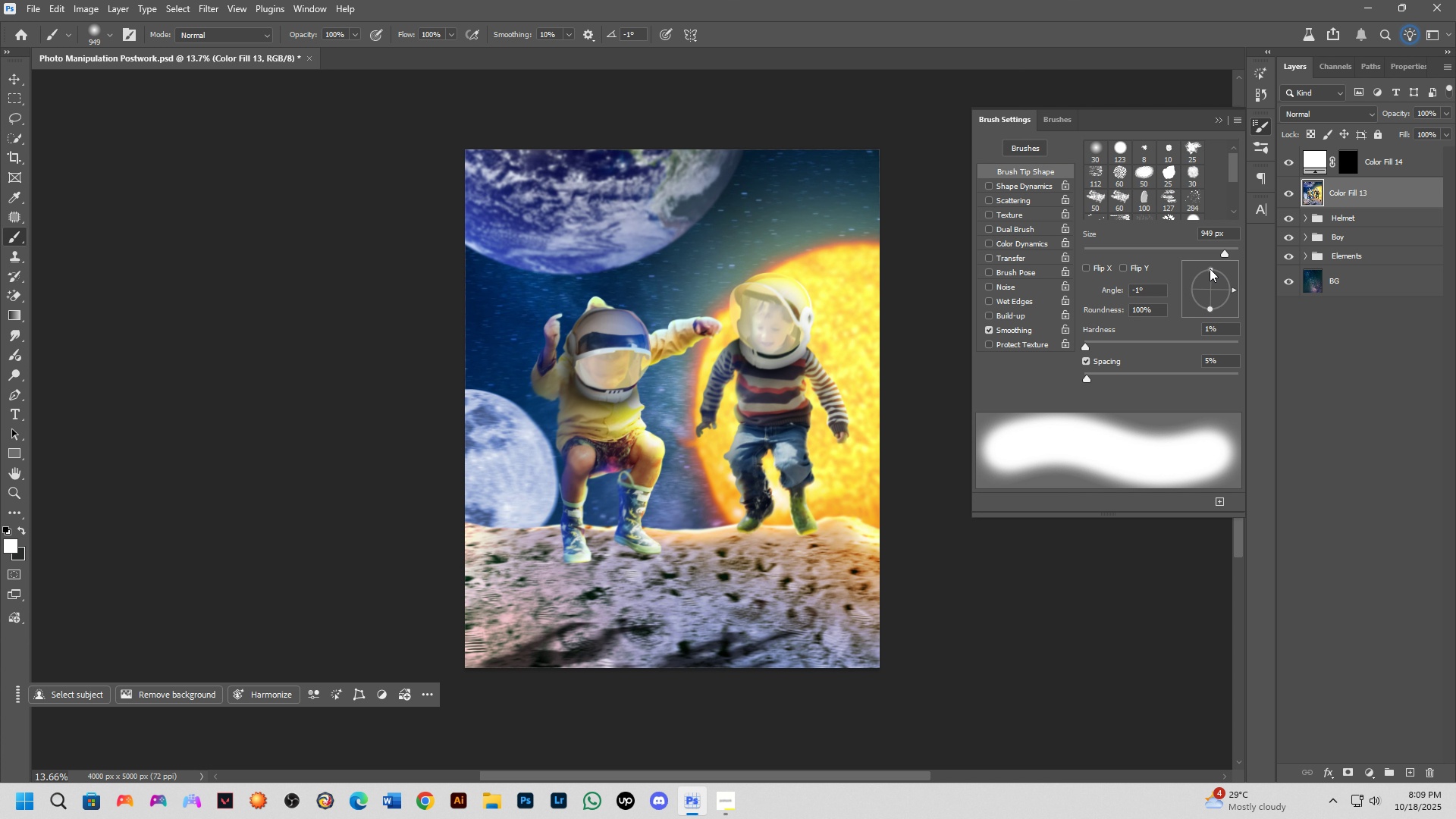 
left_click_drag(start_coordinate=[1209, 268], to_coordinate=[1216, 286])
 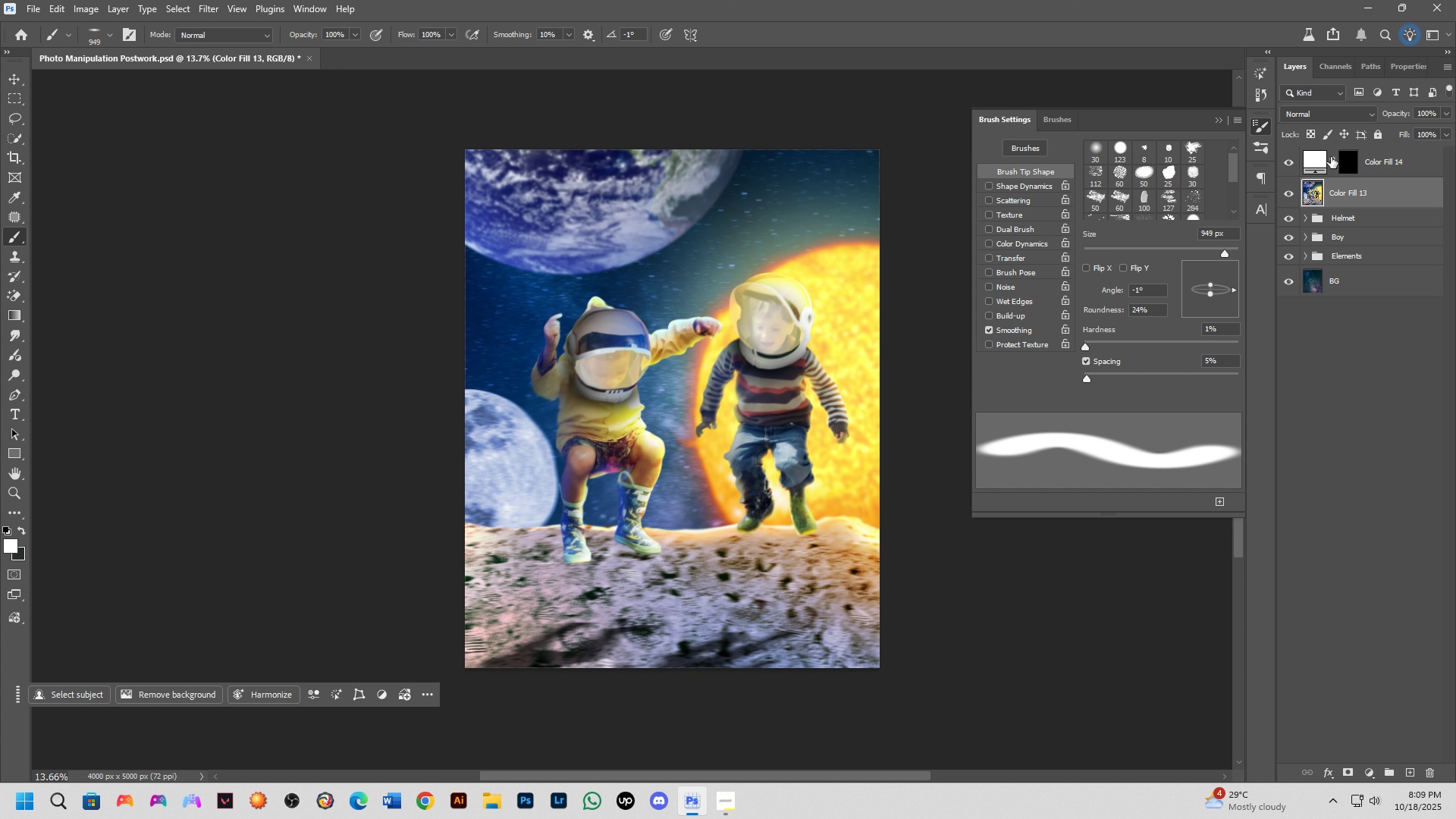 
left_click([1356, 164])
 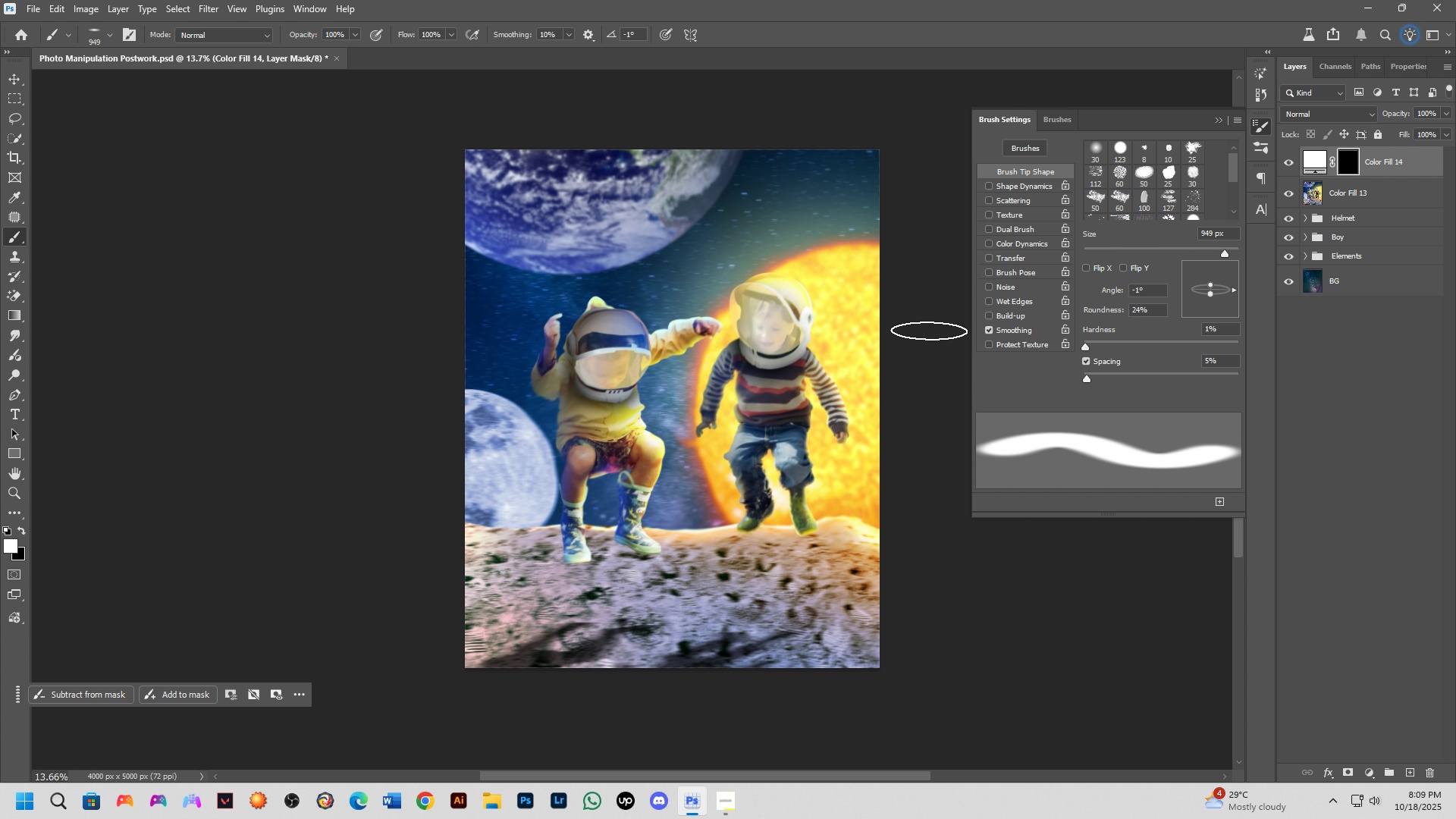 
left_click_drag(start_coordinate=[924, 330], to_coordinate=[372, 621])
 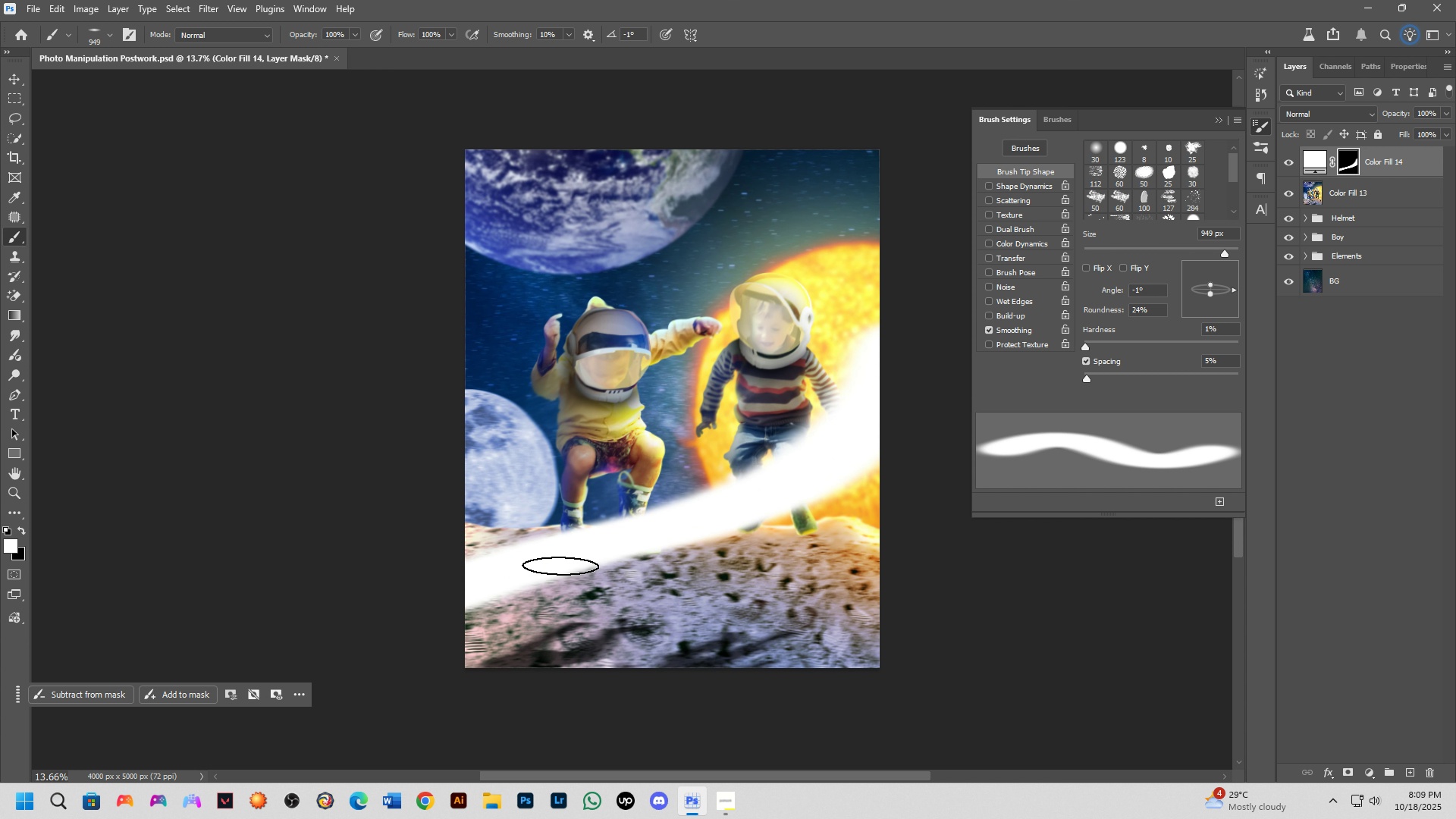 
key(Control+ControlLeft)
 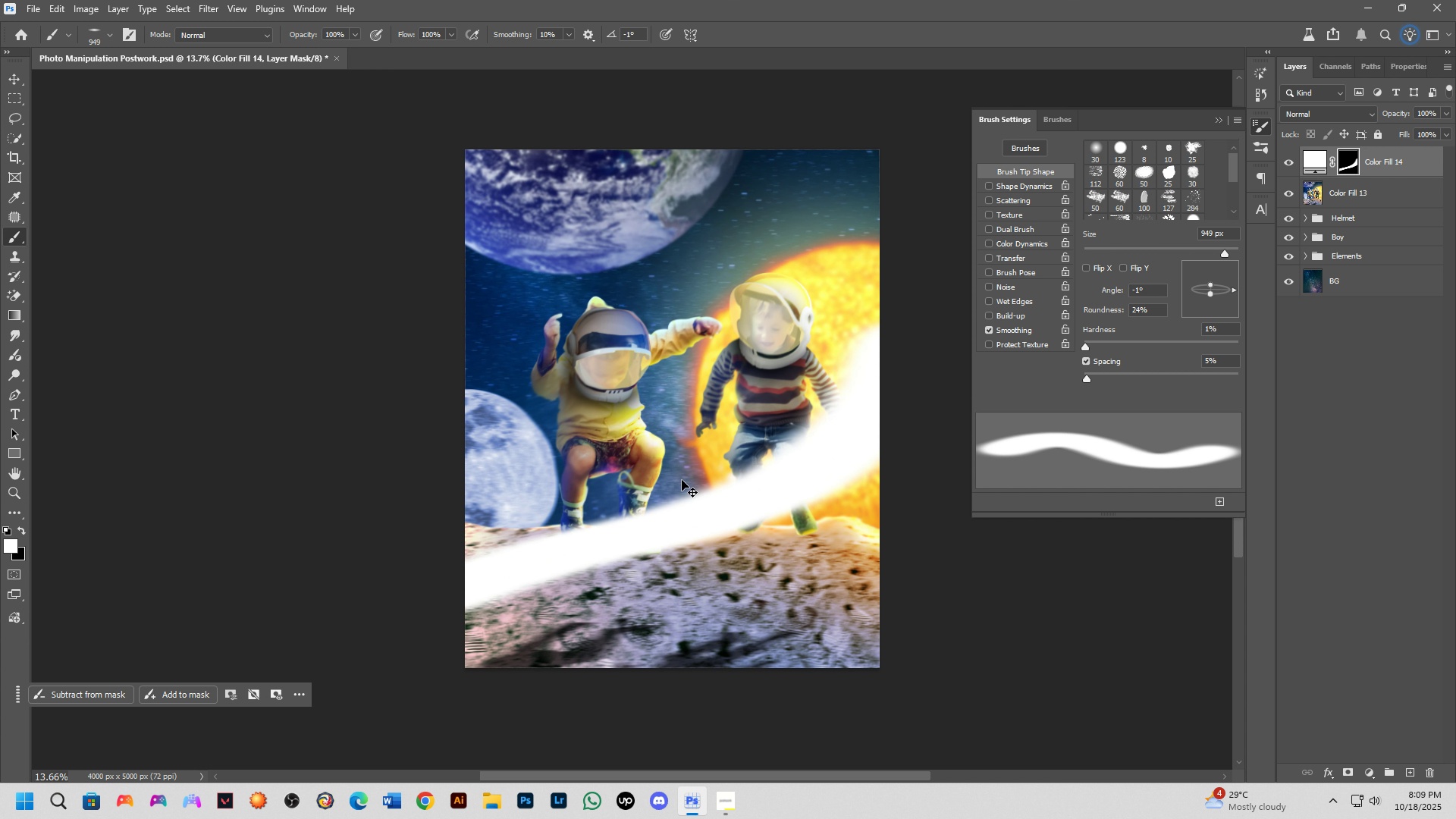 
key(Control+Z)
 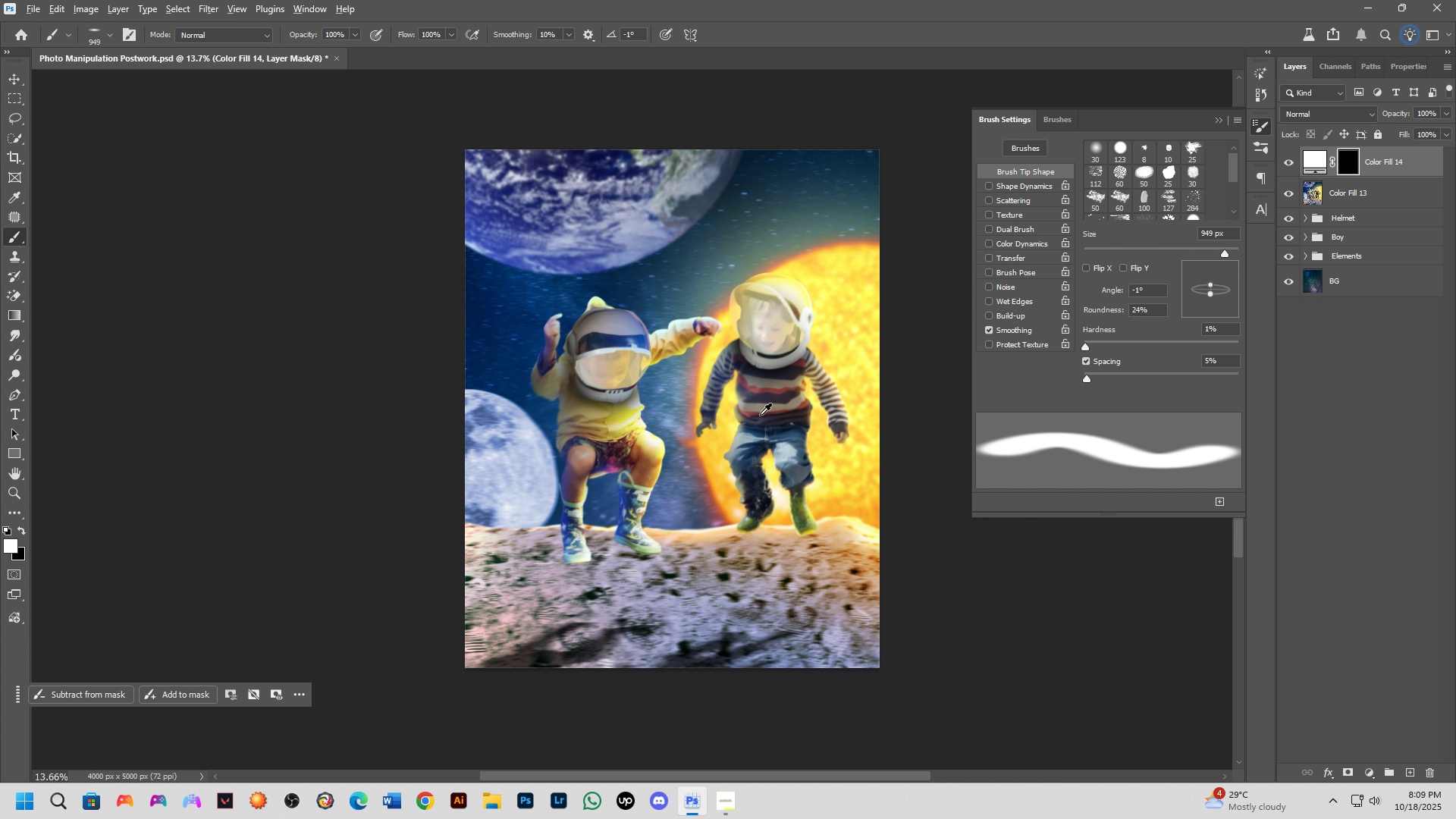 
hold_key(key=AltLeft, duration=0.68)
 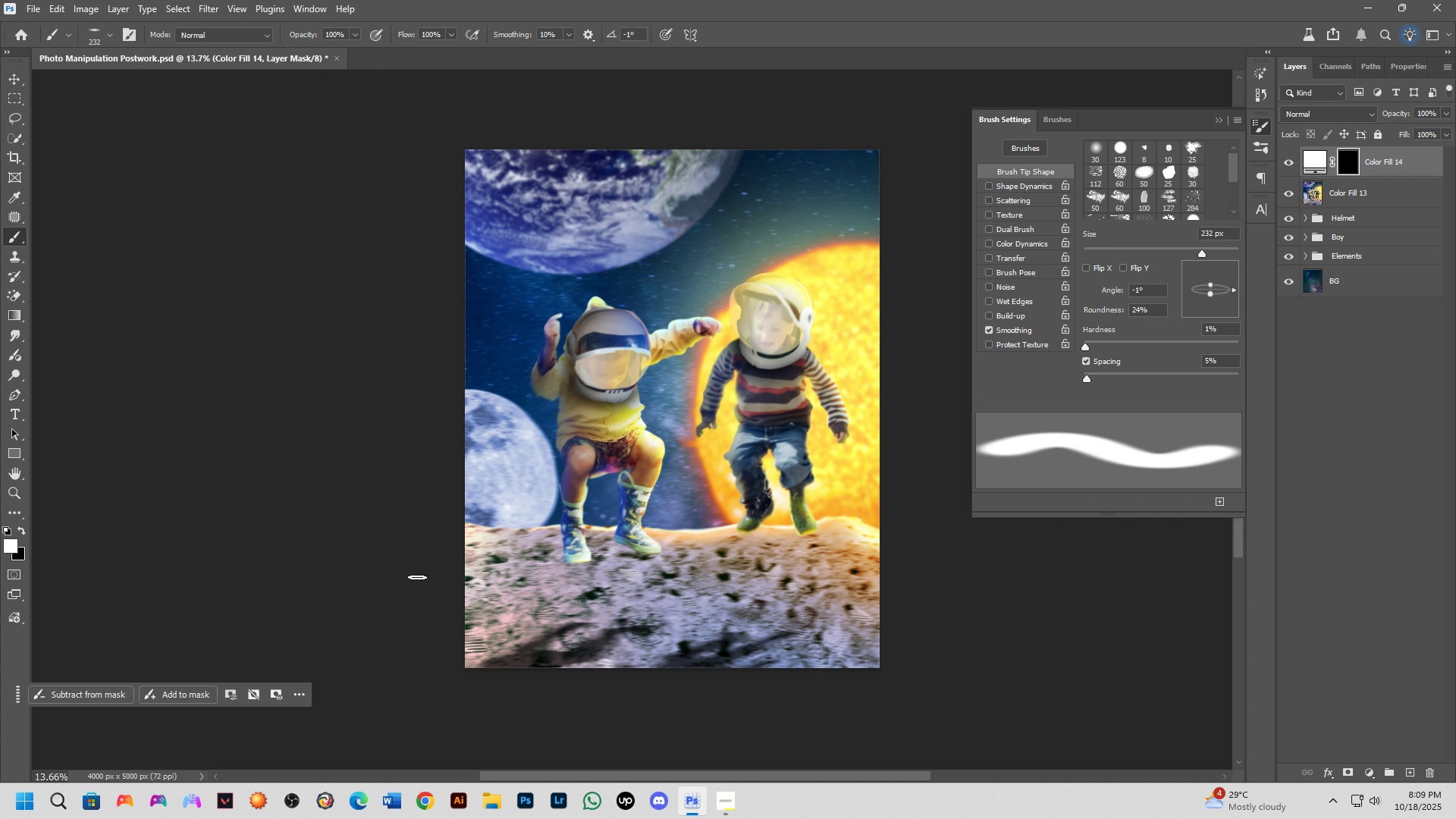 
key(Alt+AltLeft)
 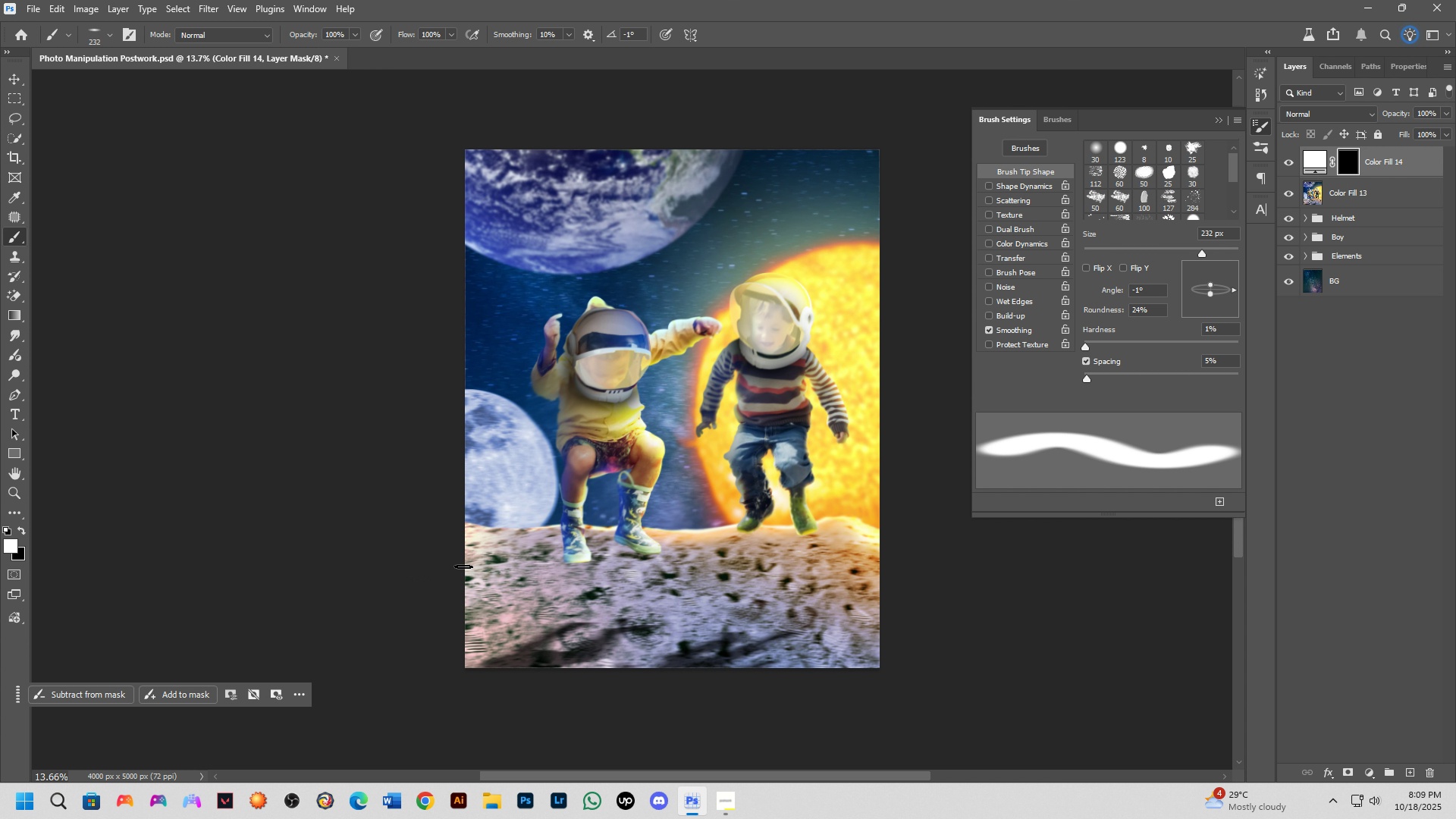 
key(Alt+AltLeft)
 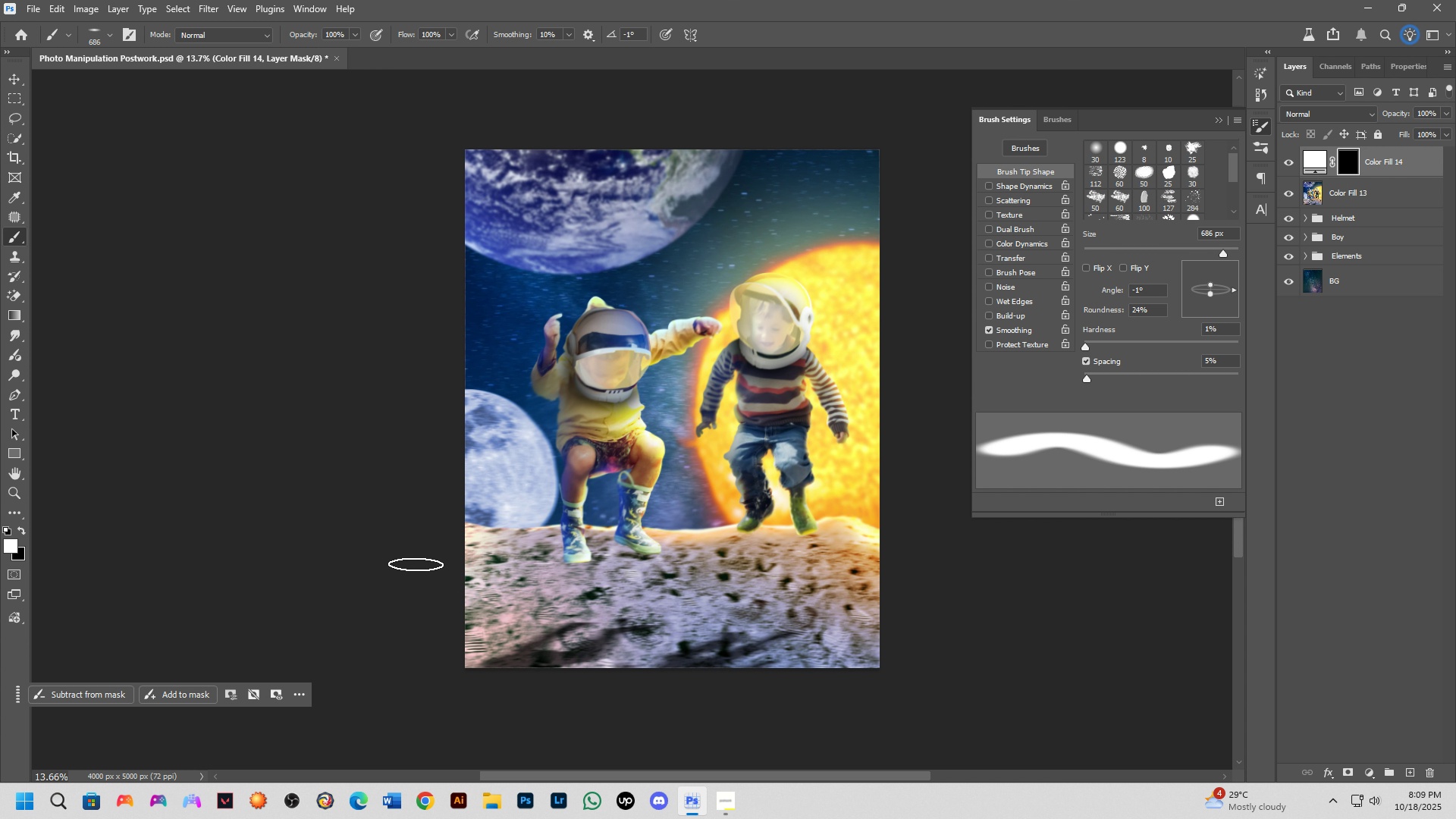 
left_click_drag(start_coordinate=[416, 563], to_coordinate=[928, 462])
 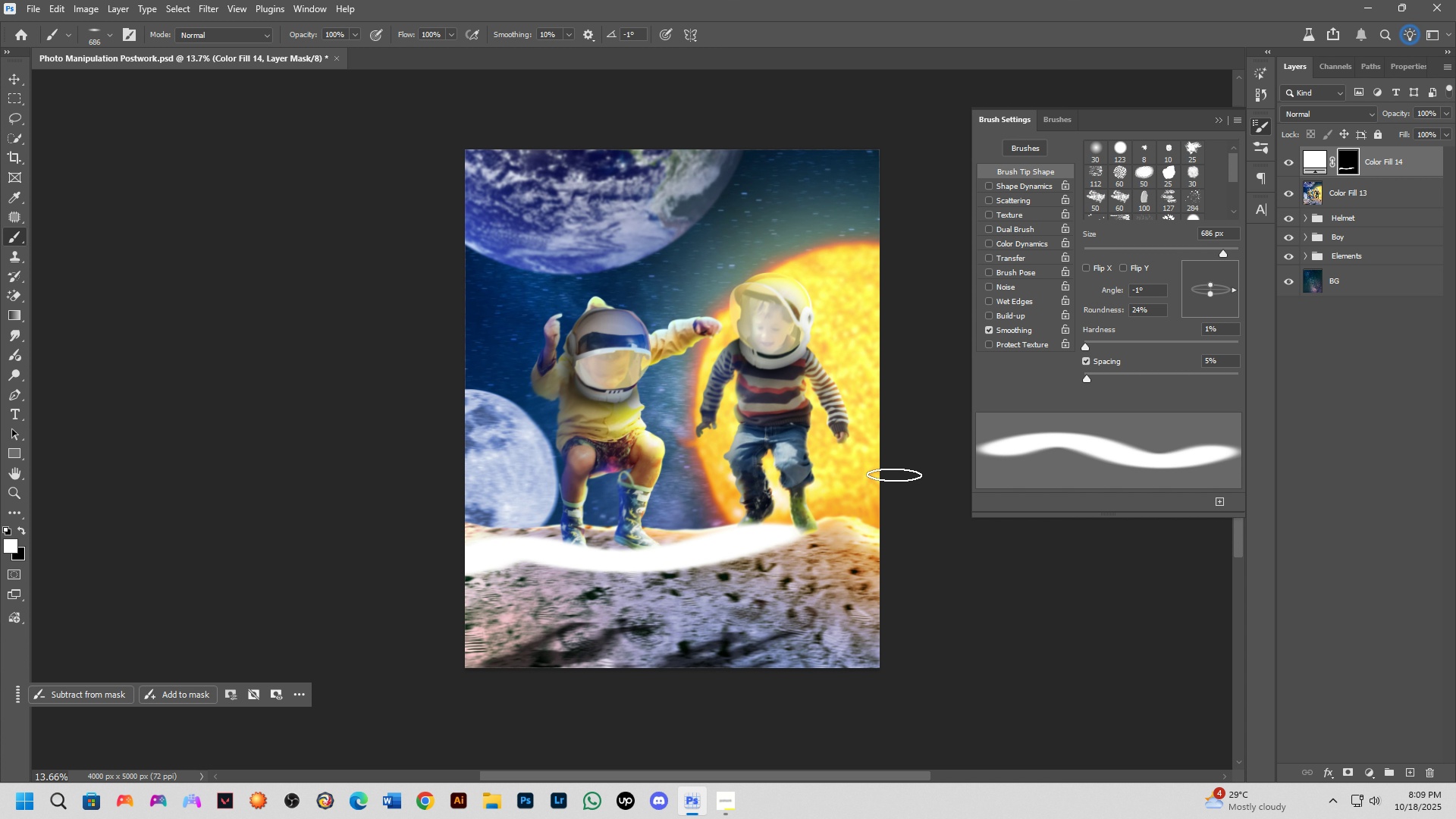 
key(Control+ControlLeft)
 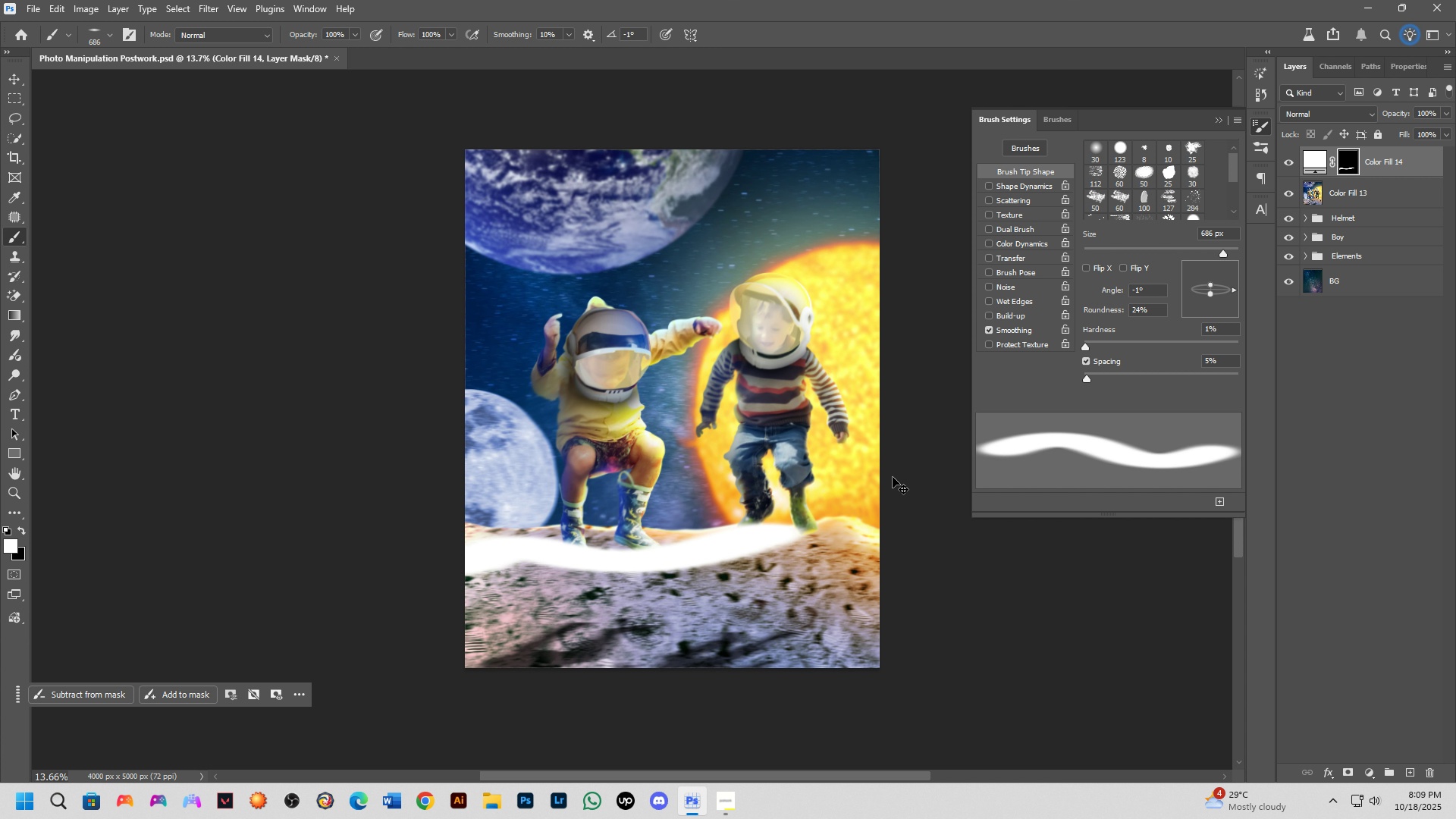 
key(Control+Z)
 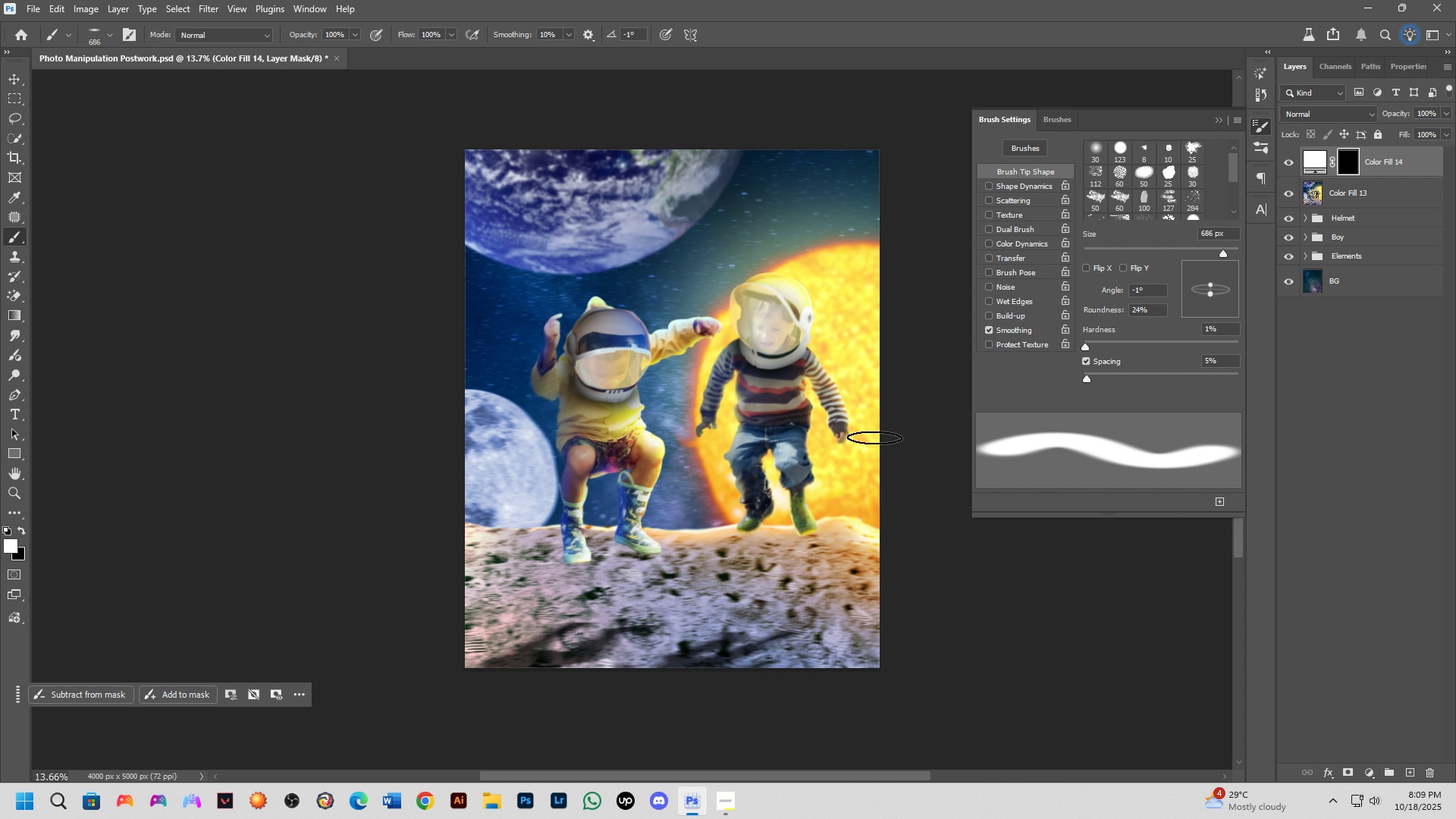 
left_click_drag(start_coordinate=[863, 444], to_coordinate=[215, 690])
 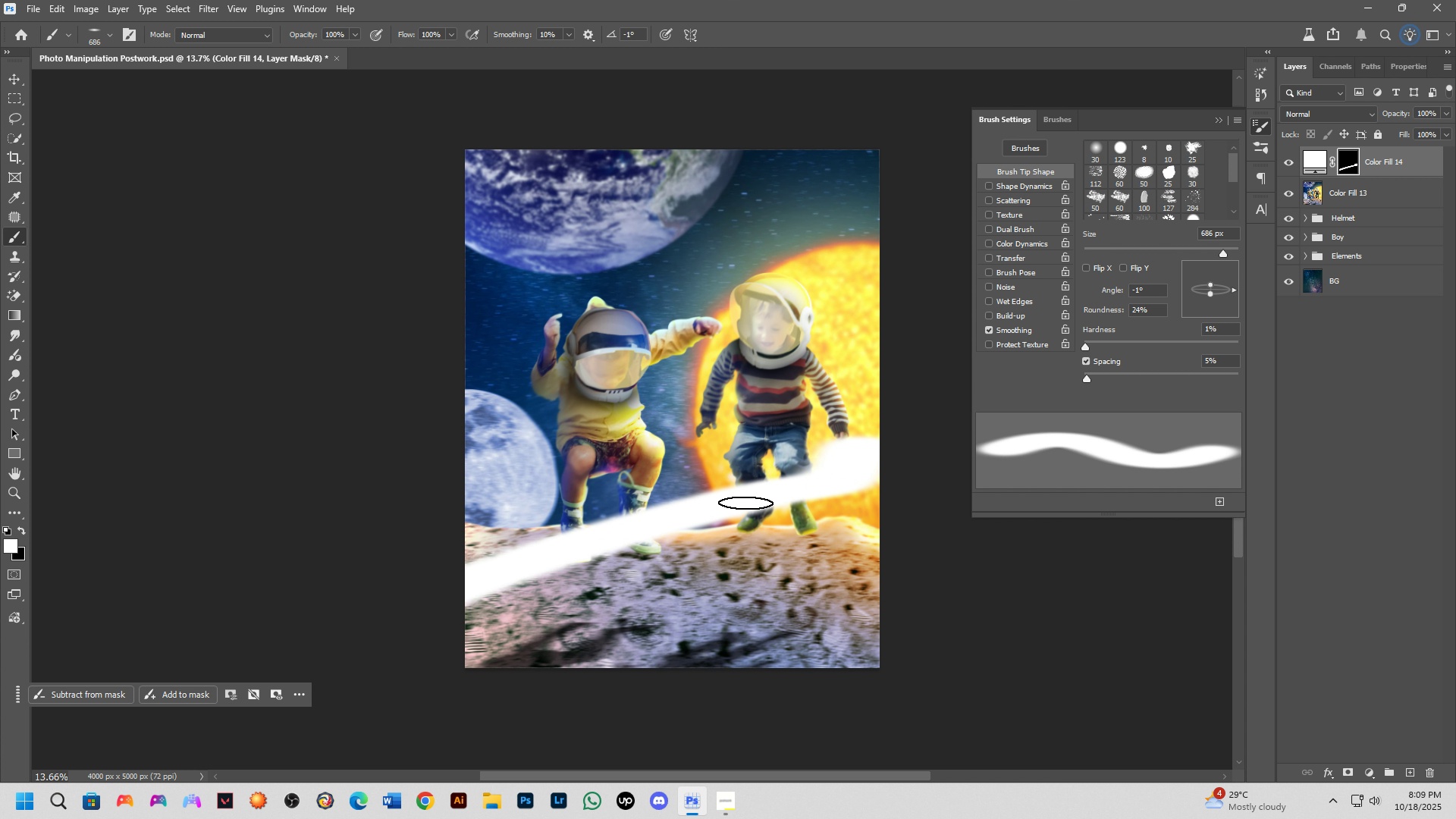 
key(Control+ControlLeft)
 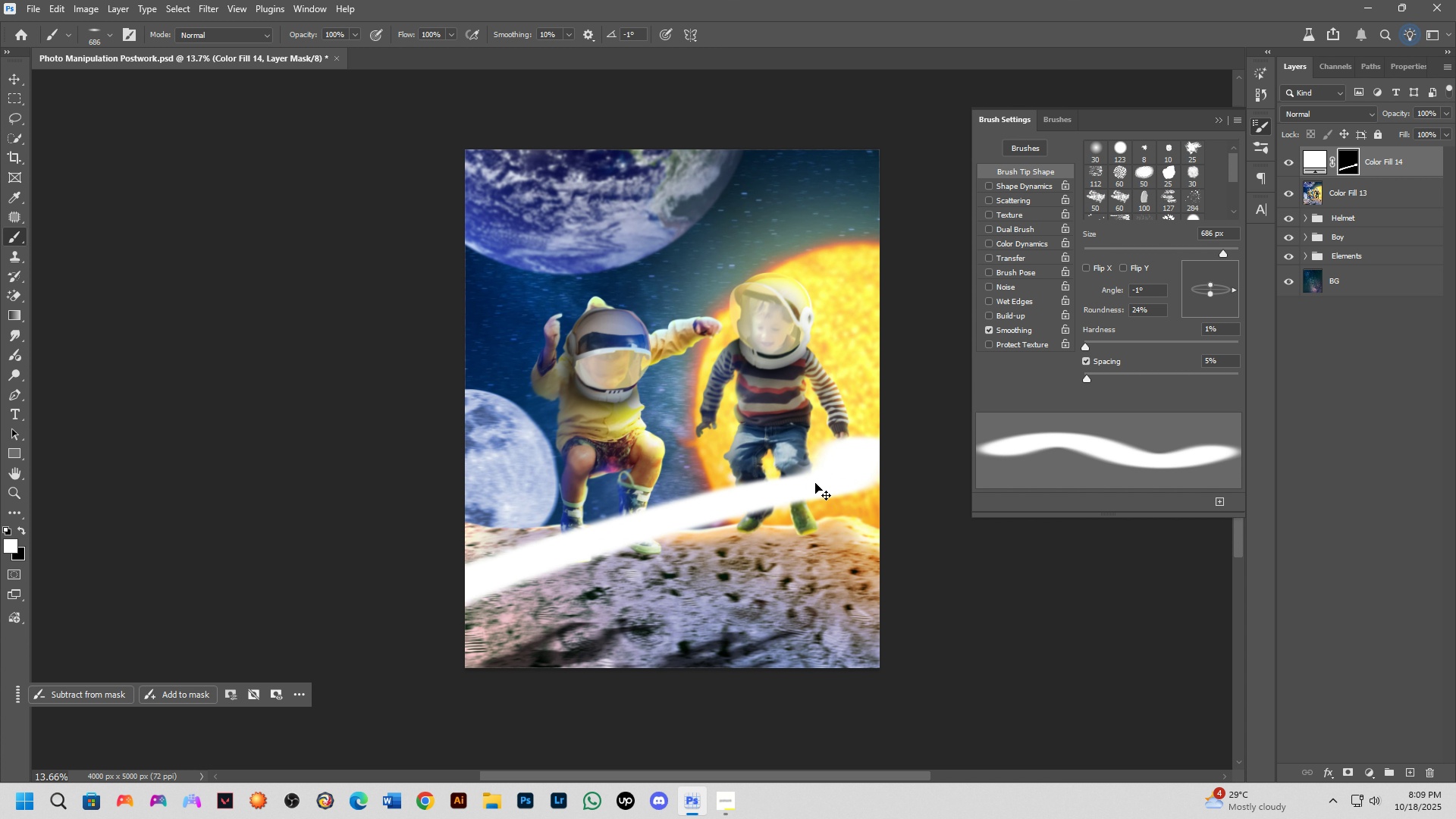 
key(Control+Z)
 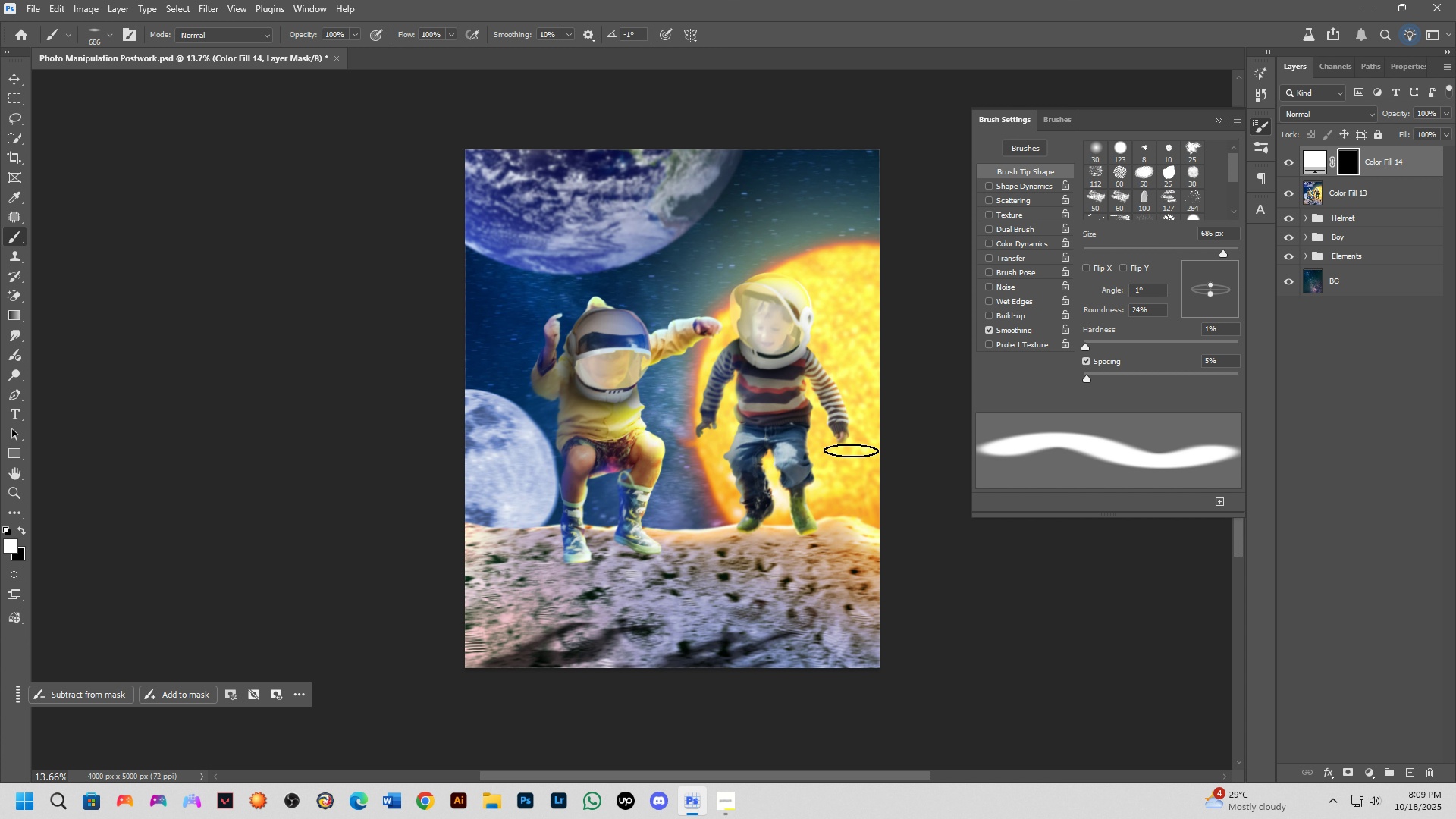 
hold_key(key=AltLeft, duration=0.54)
 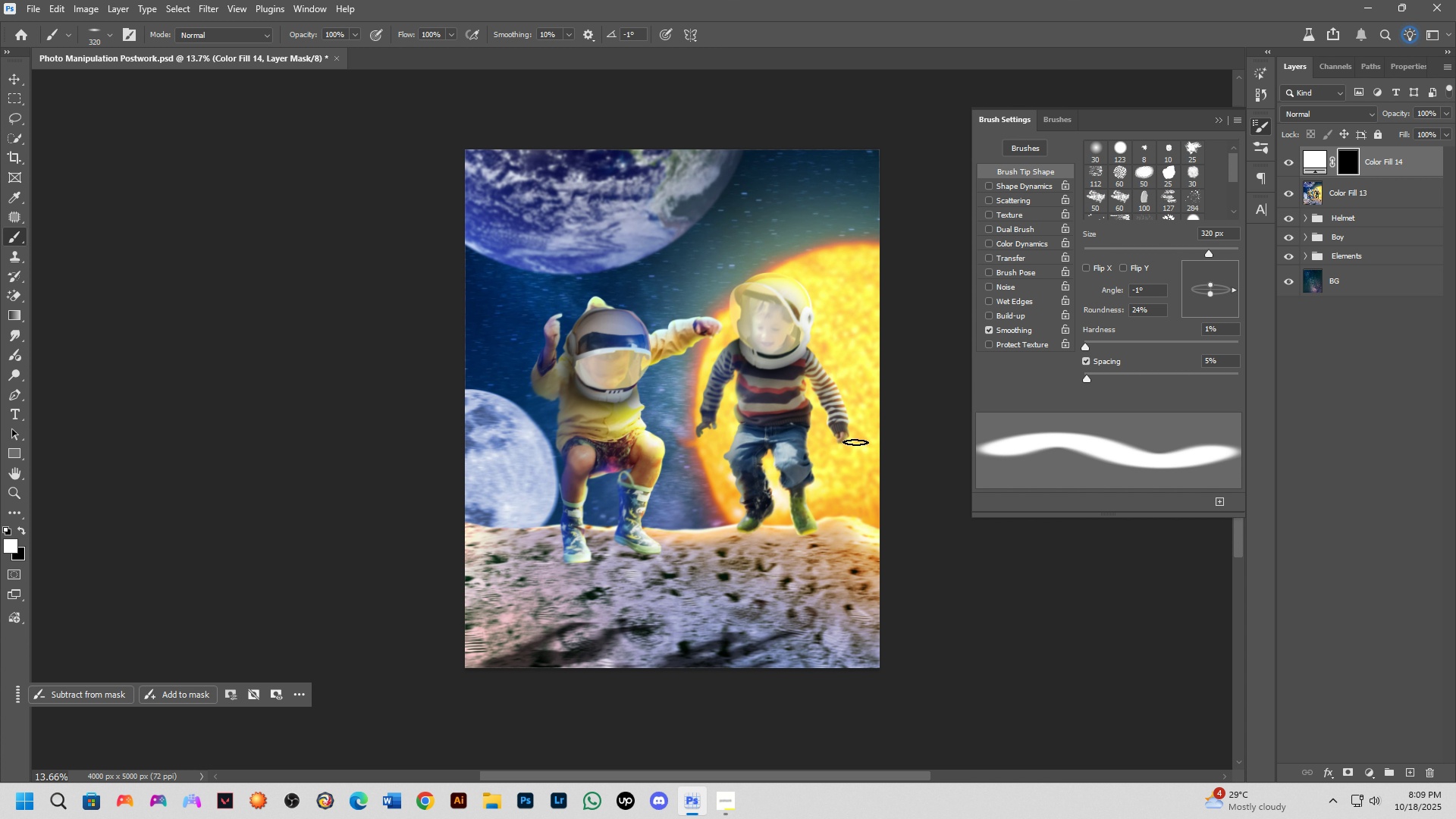 
key(Alt+AltLeft)
 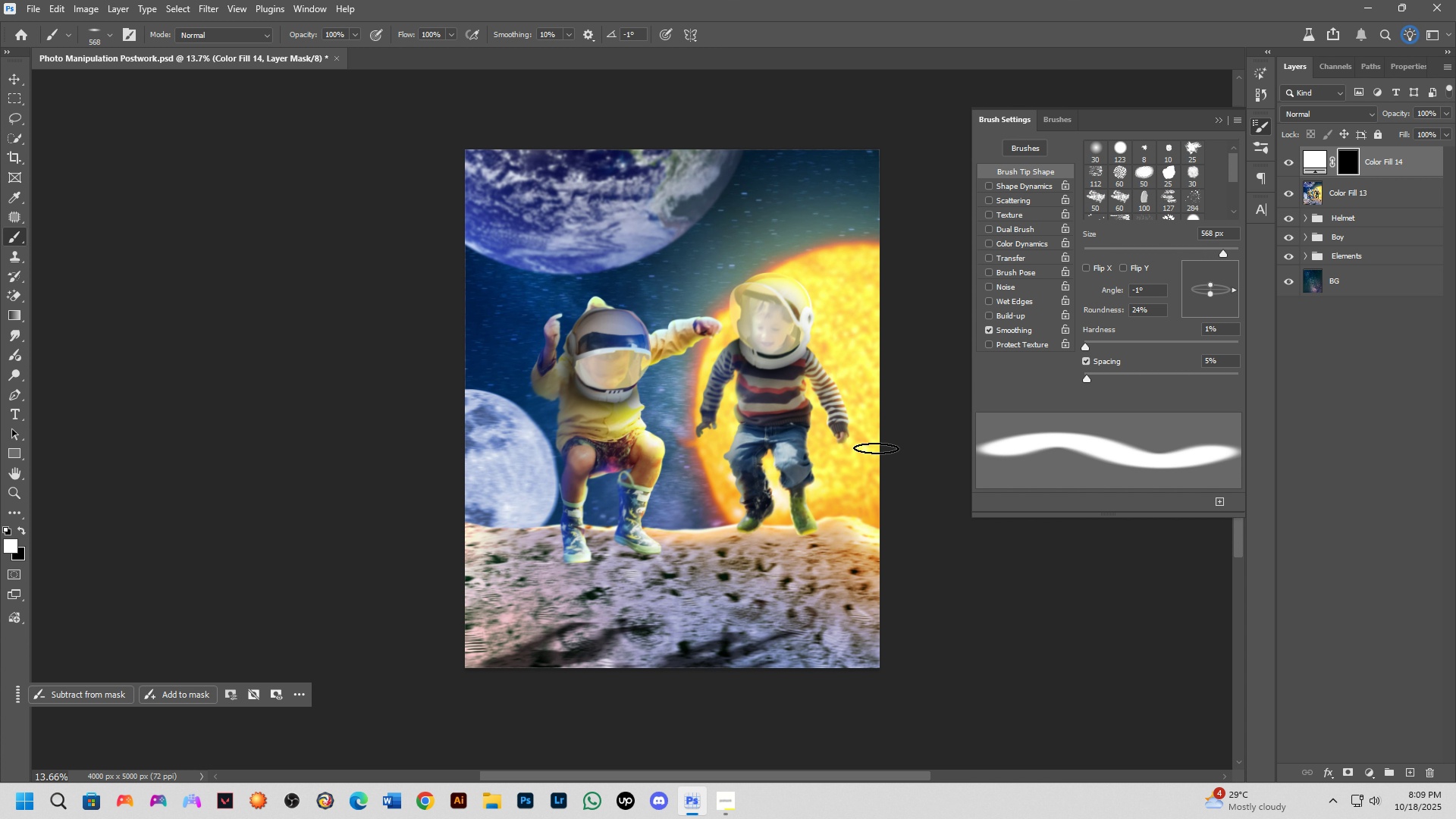 
key(Alt+AltLeft)
 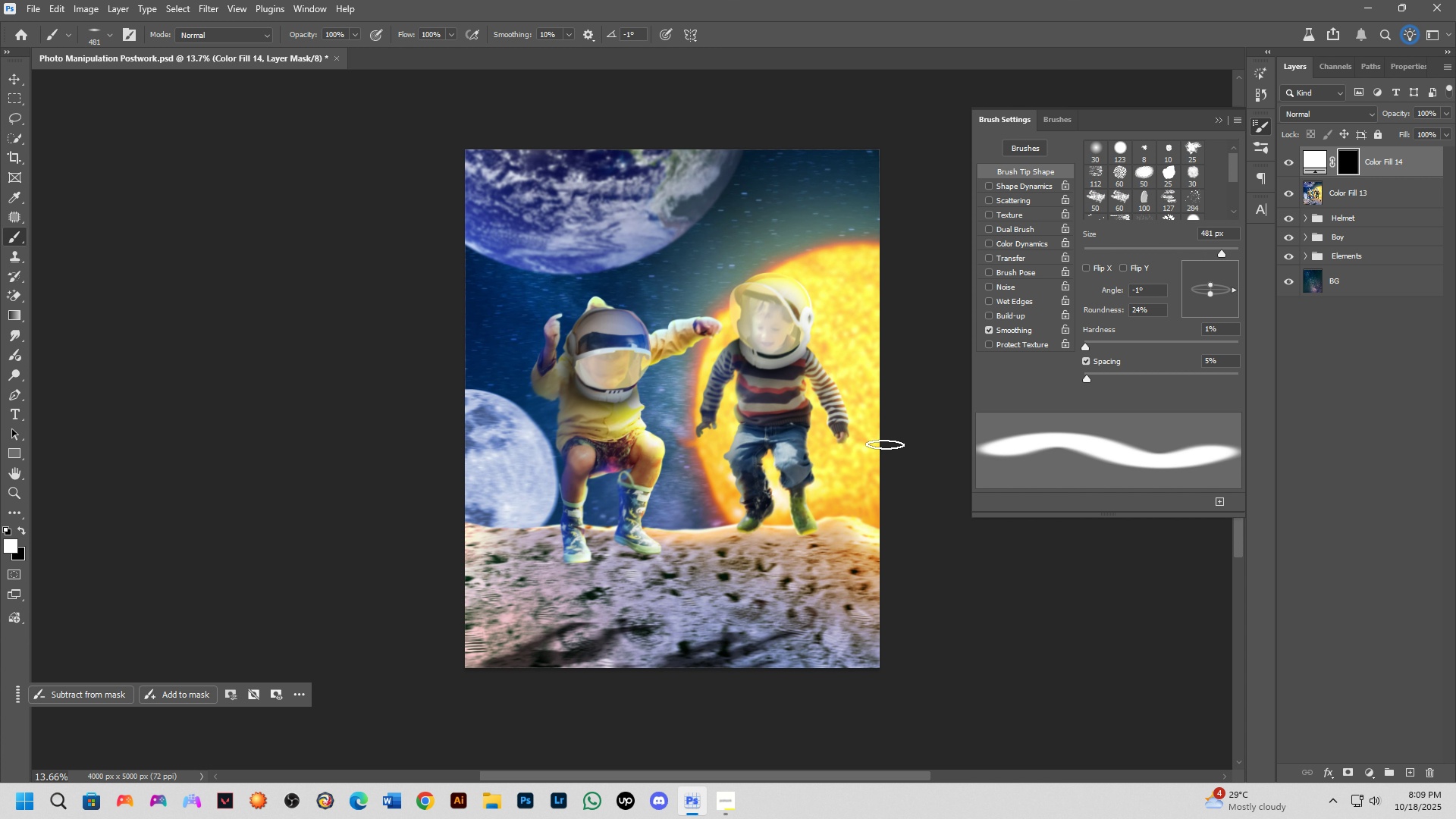 
left_click_drag(start_coordinate=[883, 442], to_coordinate=[355, 620])
 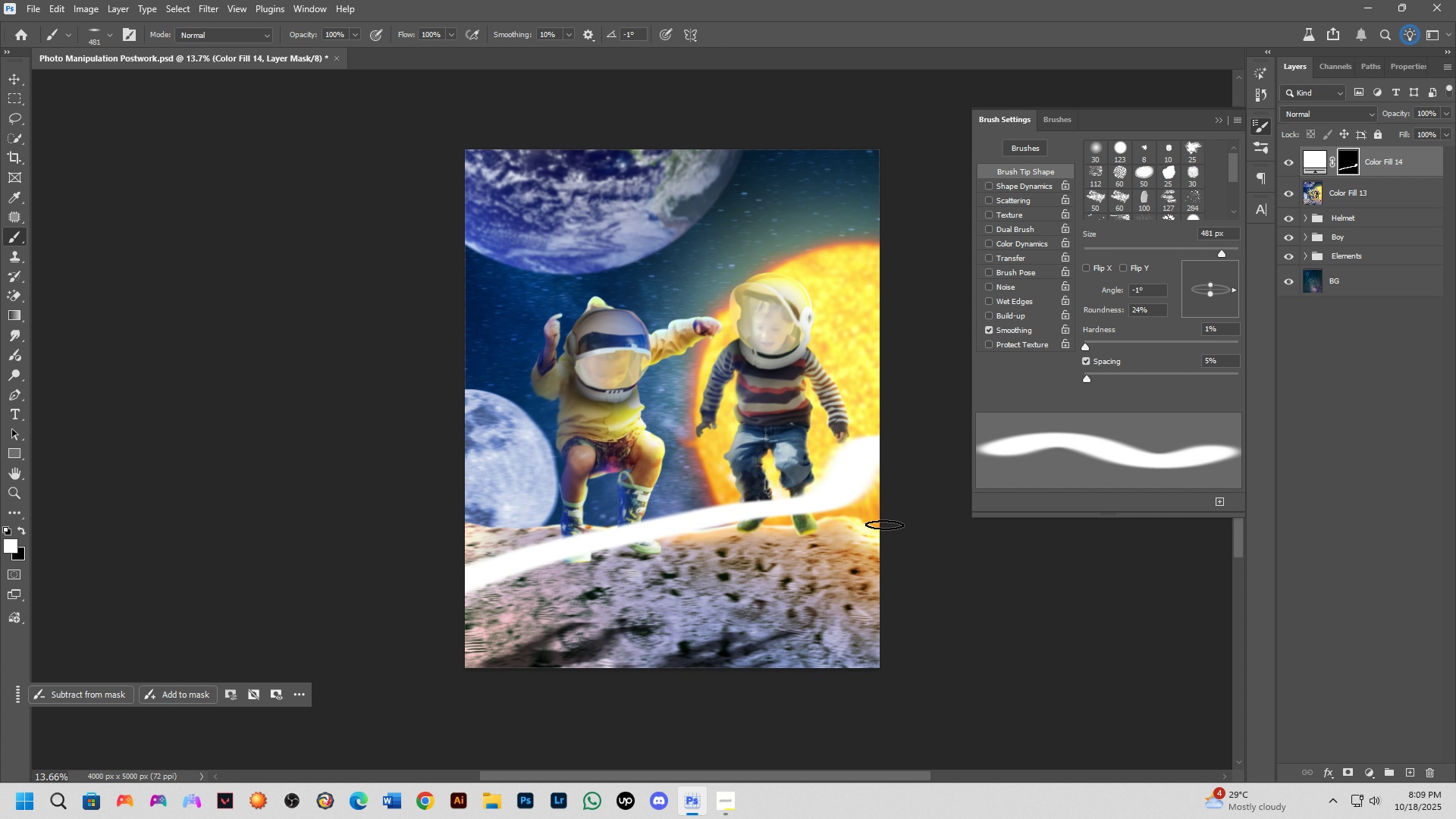 
key(Control+Z)
 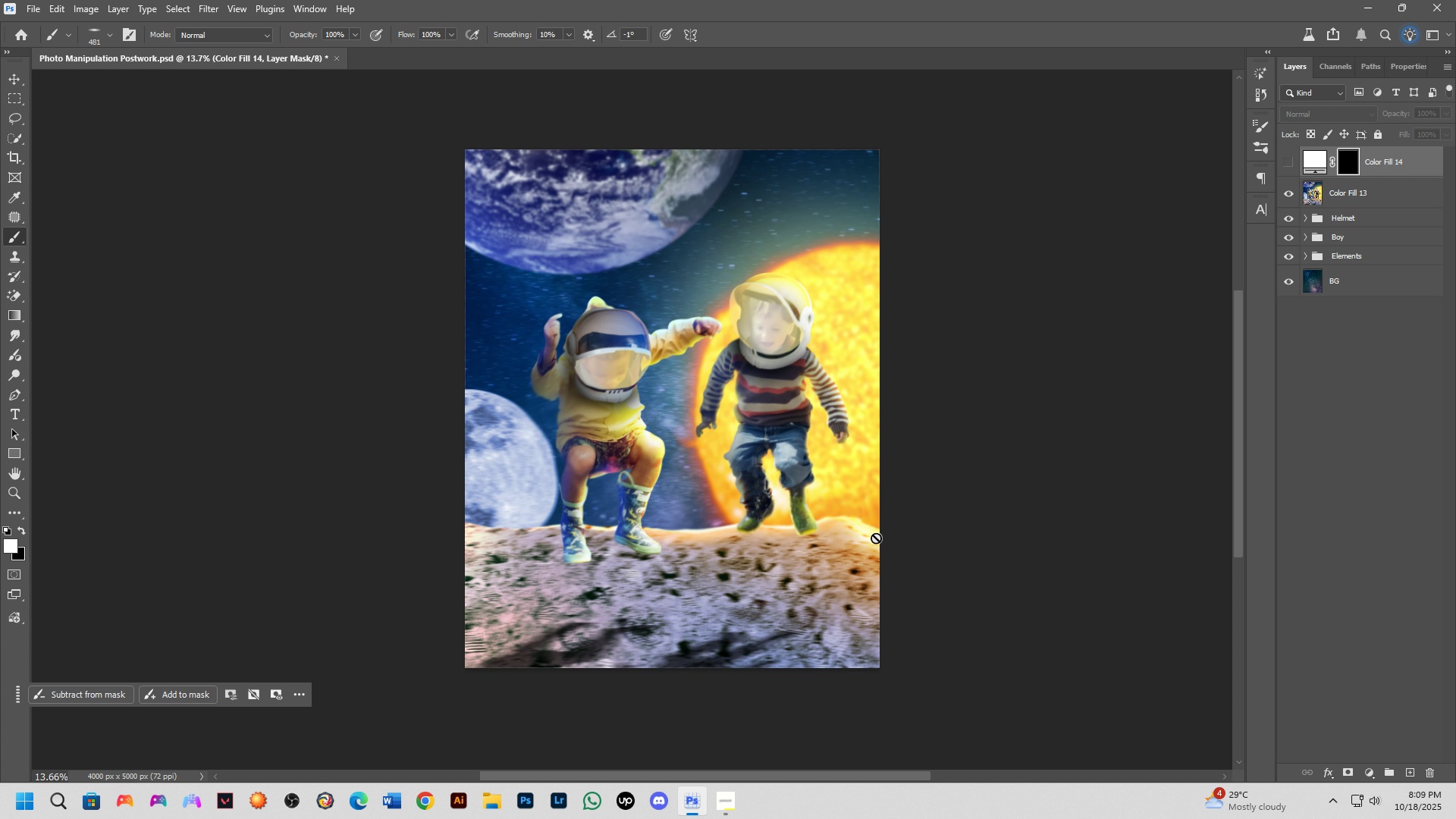 
left_click([1287, 163])
 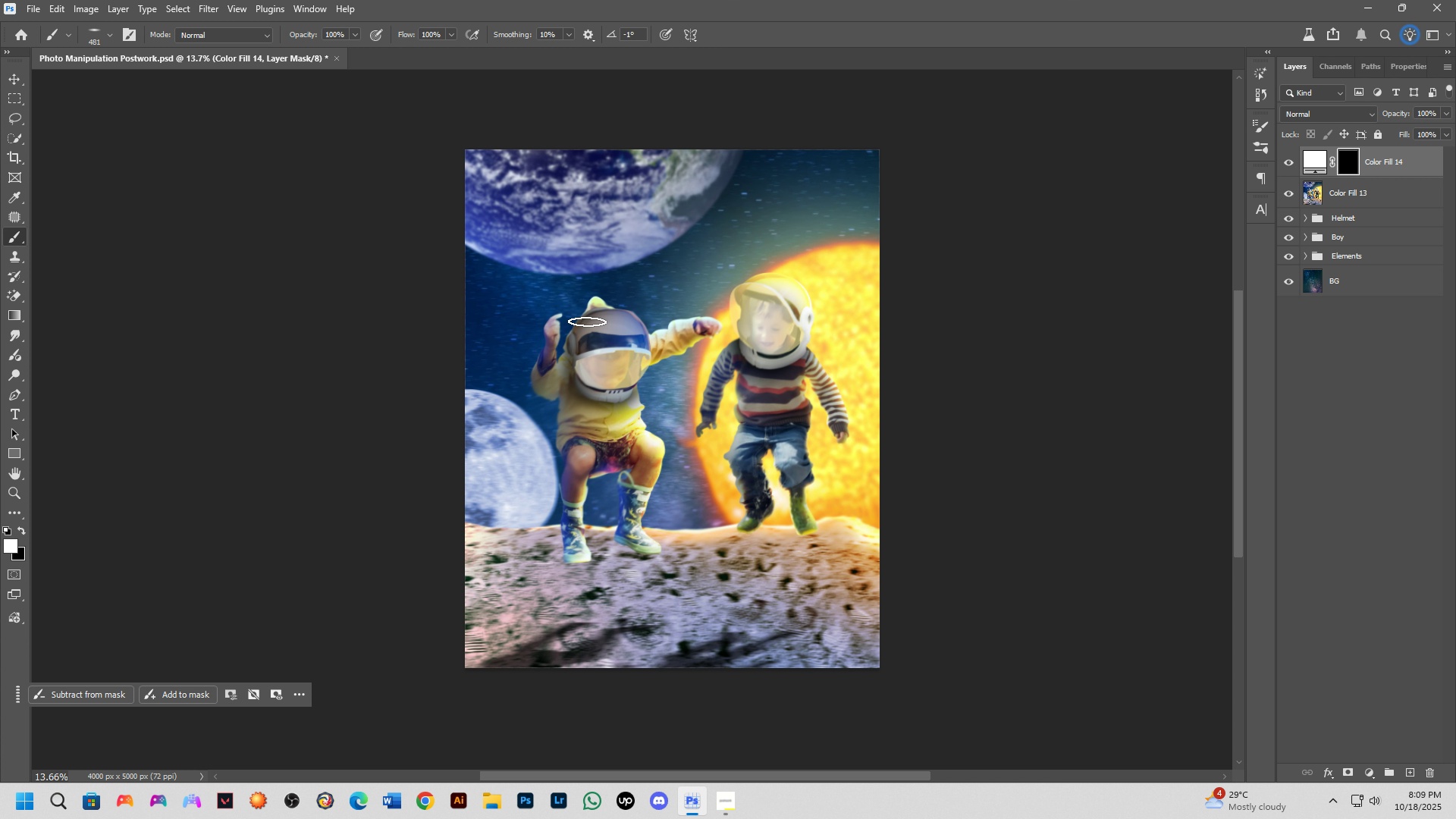 
hold_key(key=AltLeft, duration=0.35)
 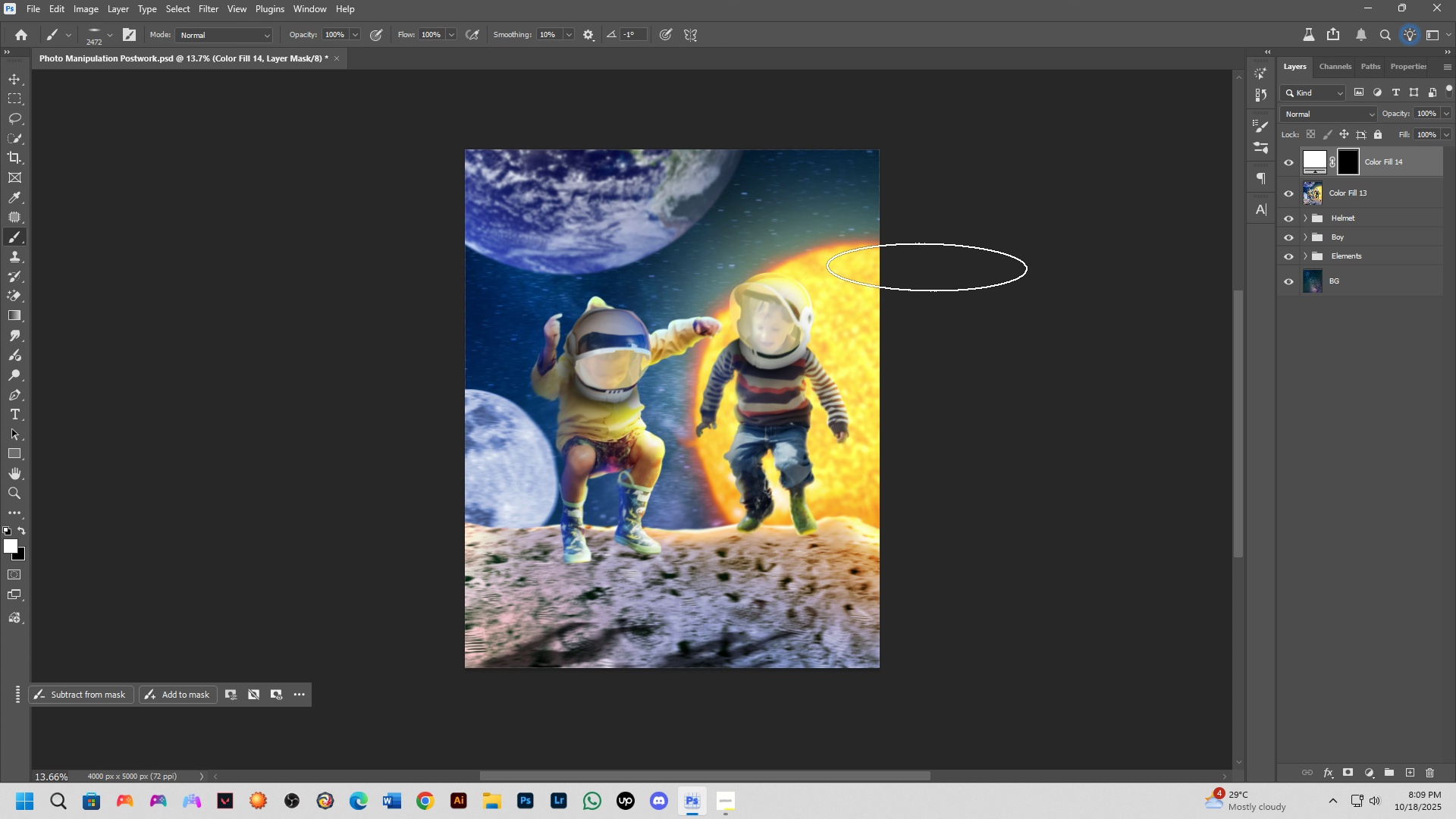 
left_click_drag(start_coordinate=[927, 267], to_coordinate=[936, 265])
 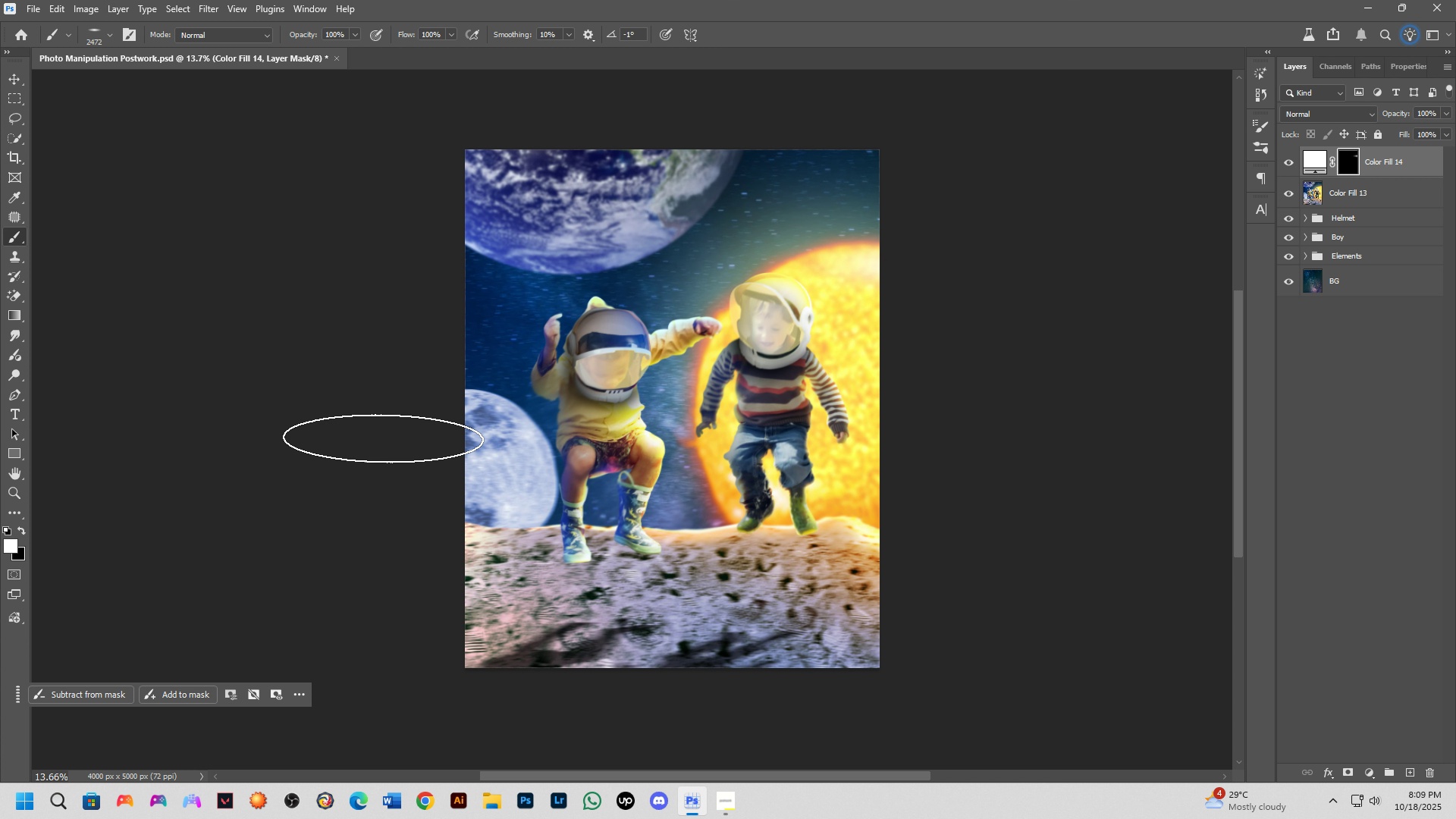 
left_click([383, 438])
 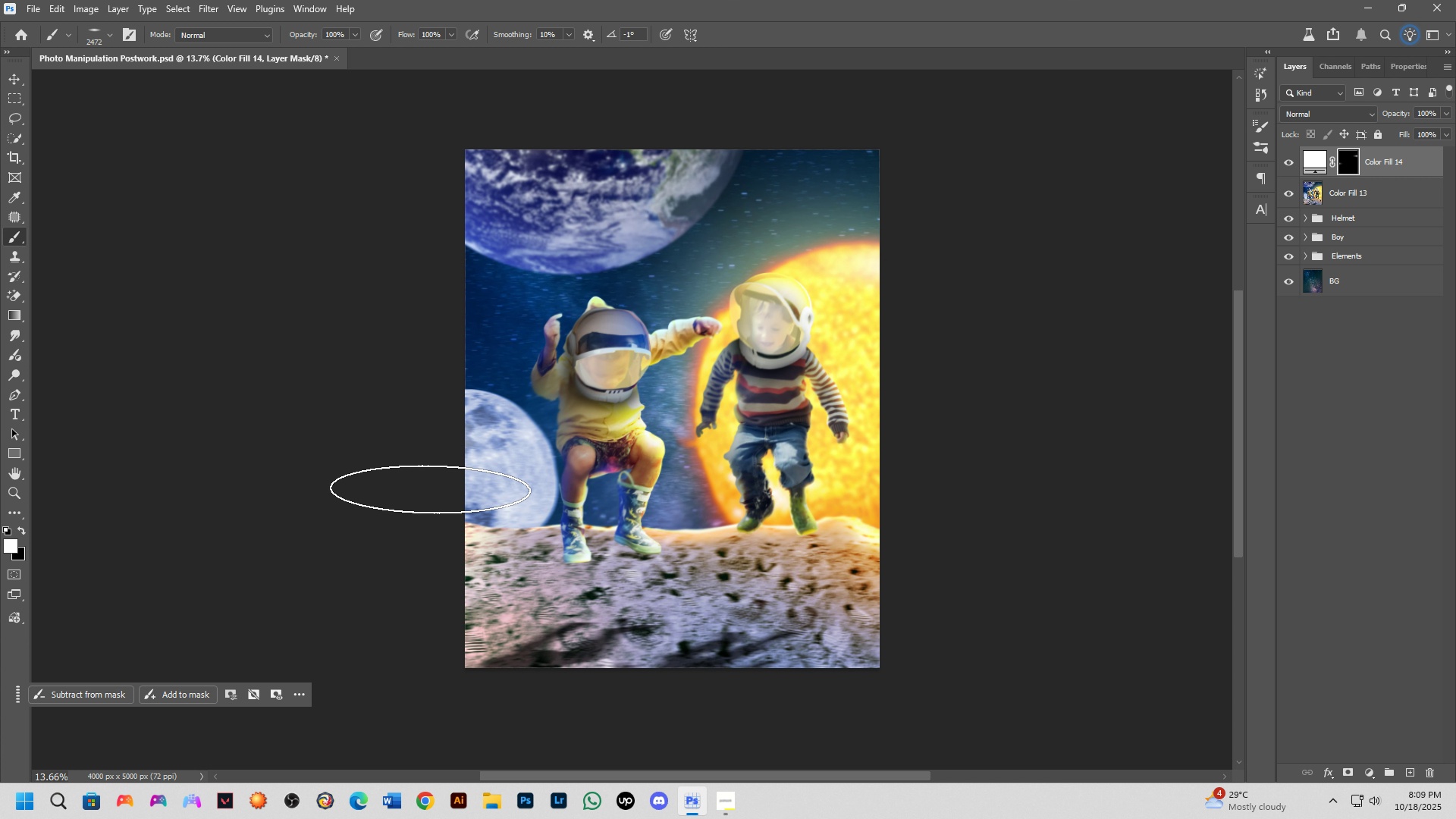 
left_click_drag(start_coordinate=[430, 489], to_coordinate=[368, 620])
 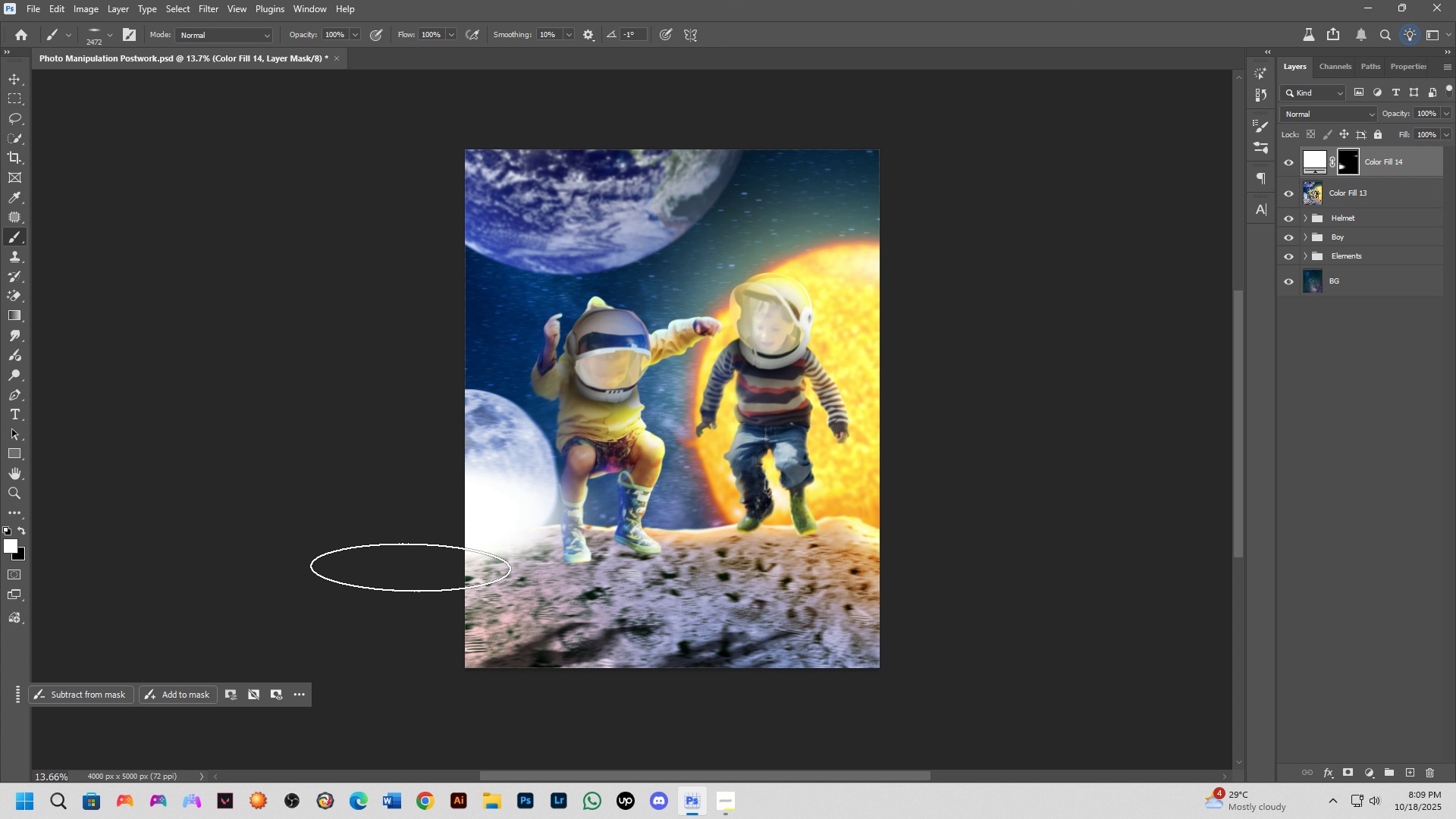 
key(Control+Z)
 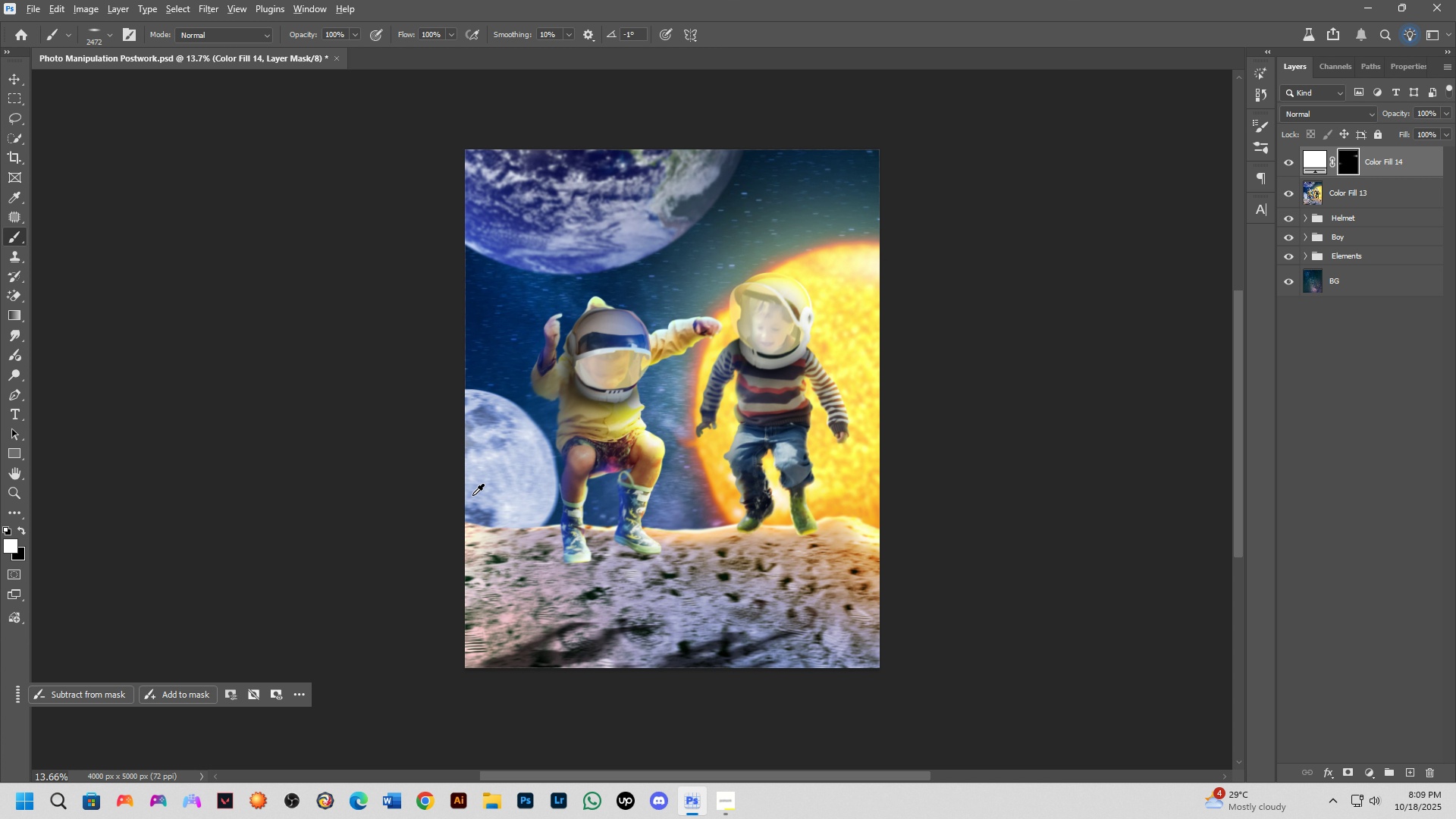 
key(Alt+AltLeft)
 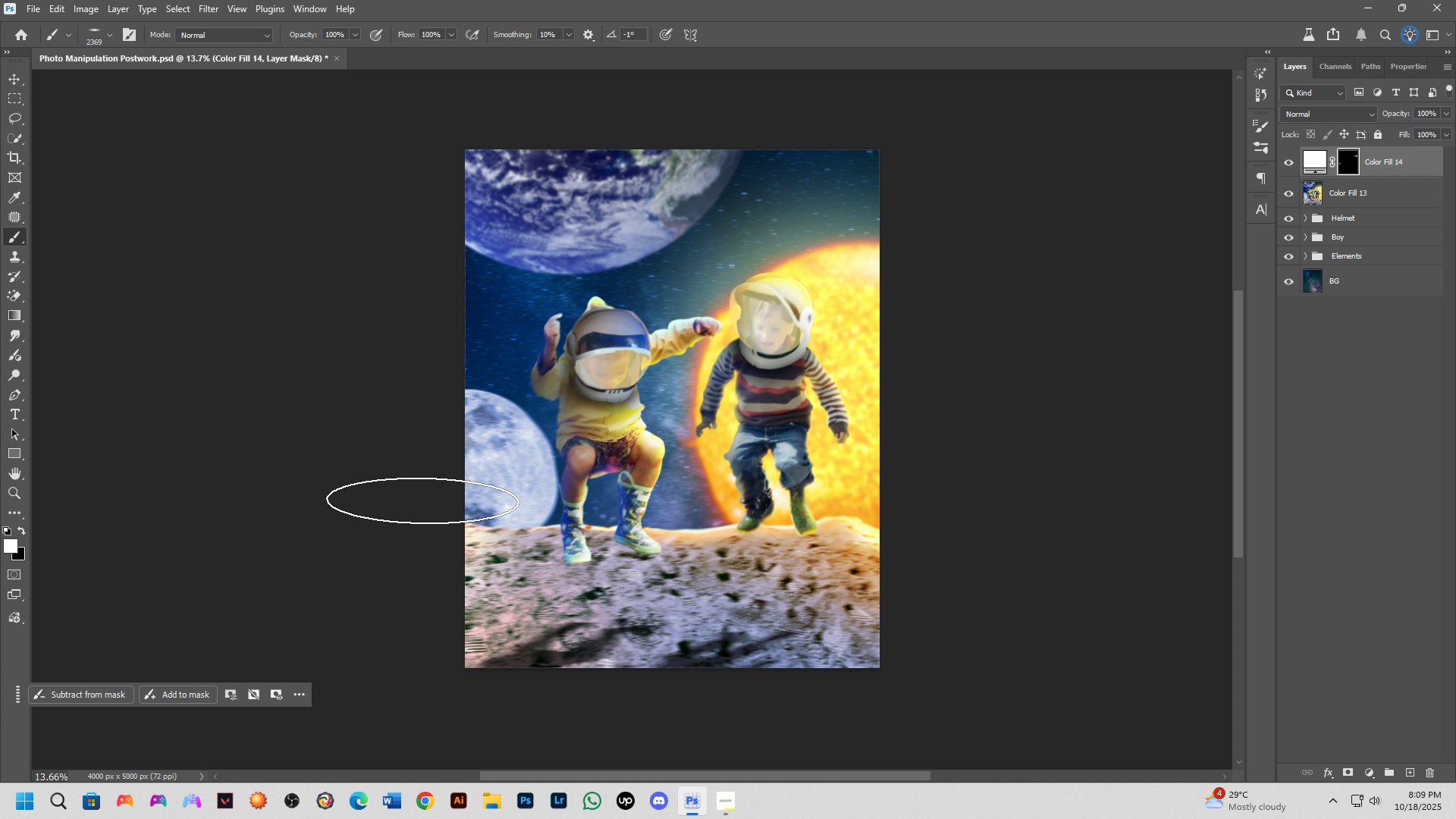 
left_click_drag(start_coordinate=[422, 503], to_coordinate=[422, 529])
 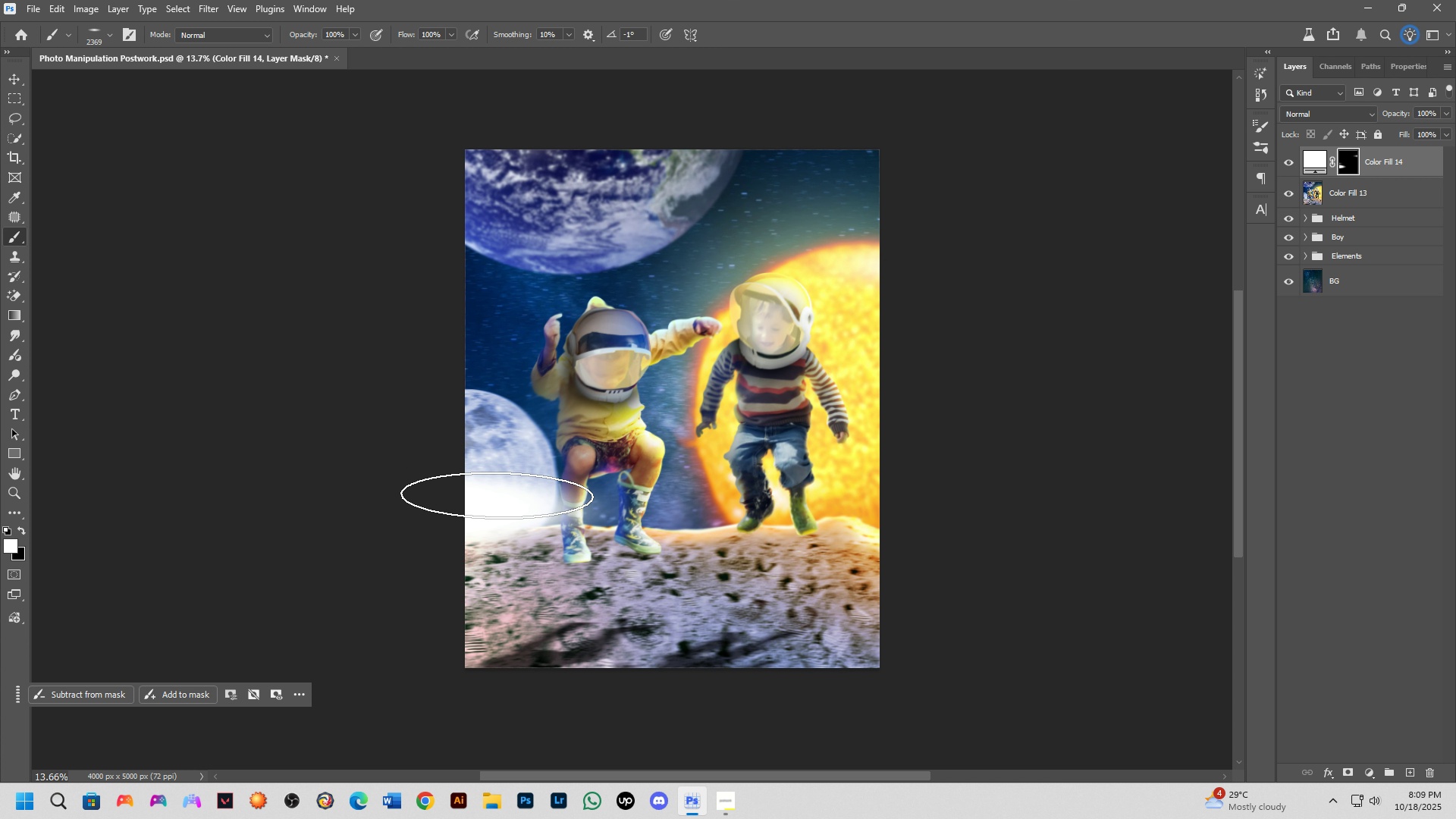 
hold_key(key=AltLeft, duration=0.52)
 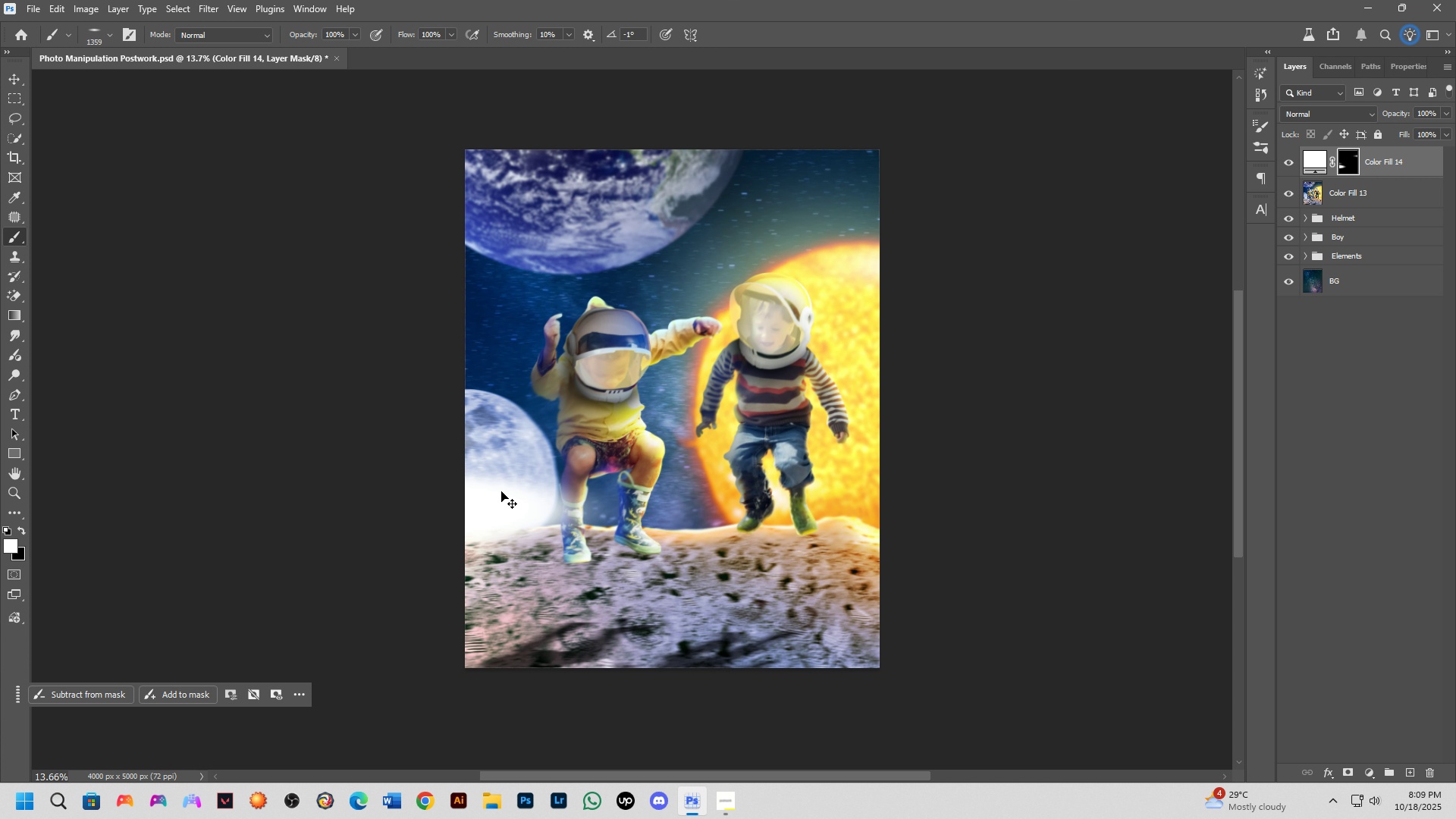 
key(Control+Z)
 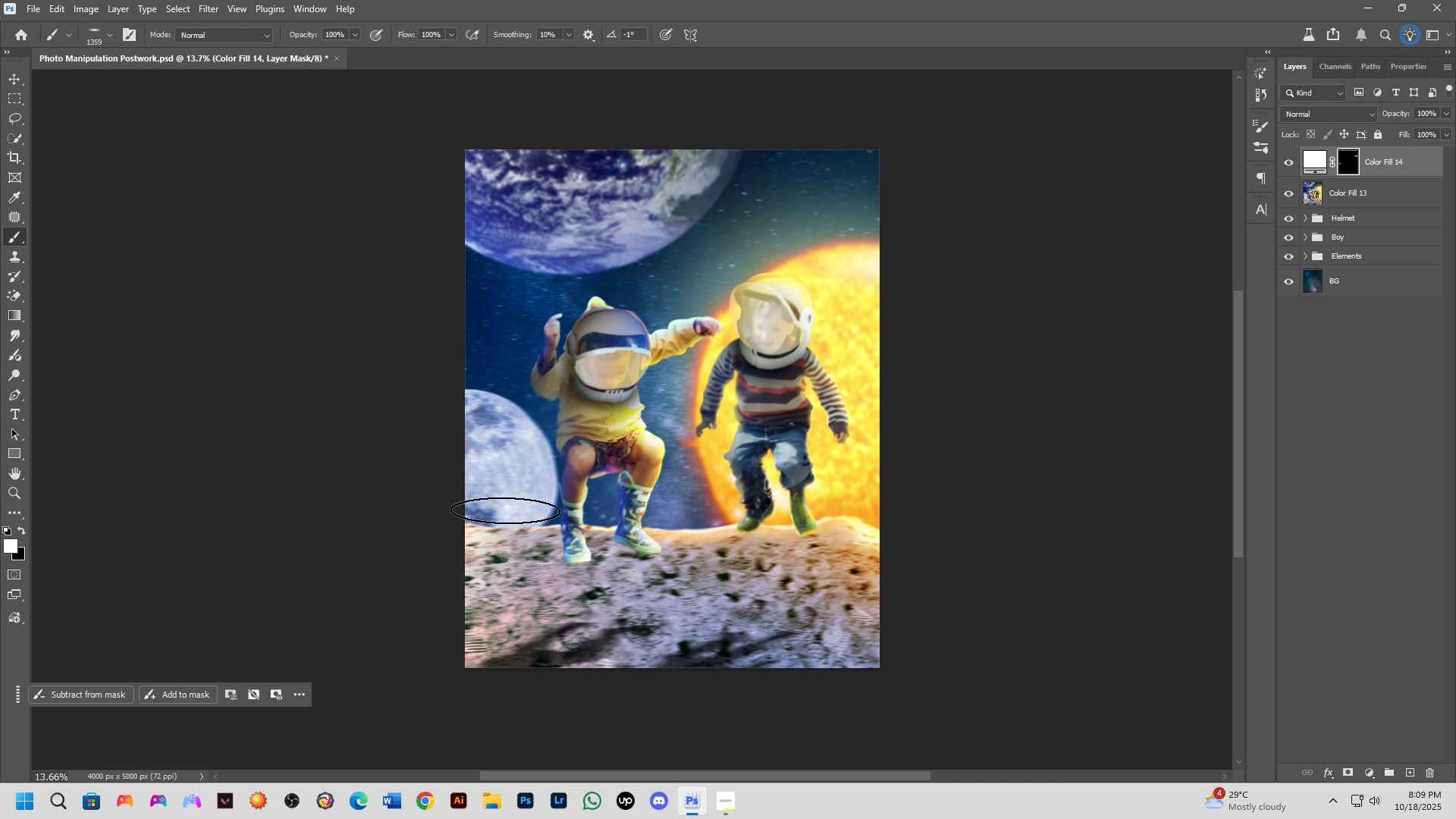 
hold_key(key=AltLeft, duration=0.59)
 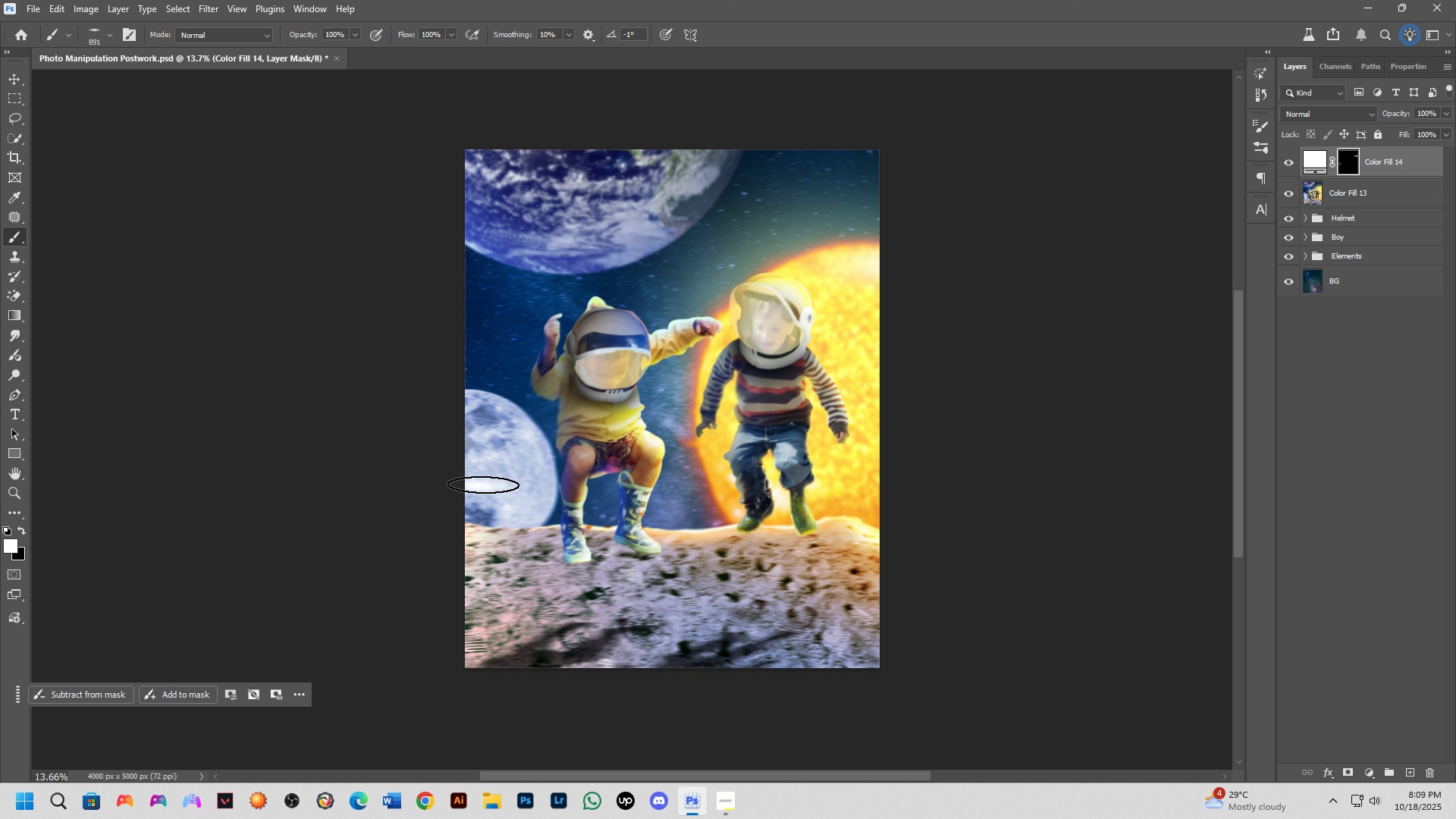 
left_click_drag(start_coordinate=[478, 486], to_coordinate=[1059, 682])
 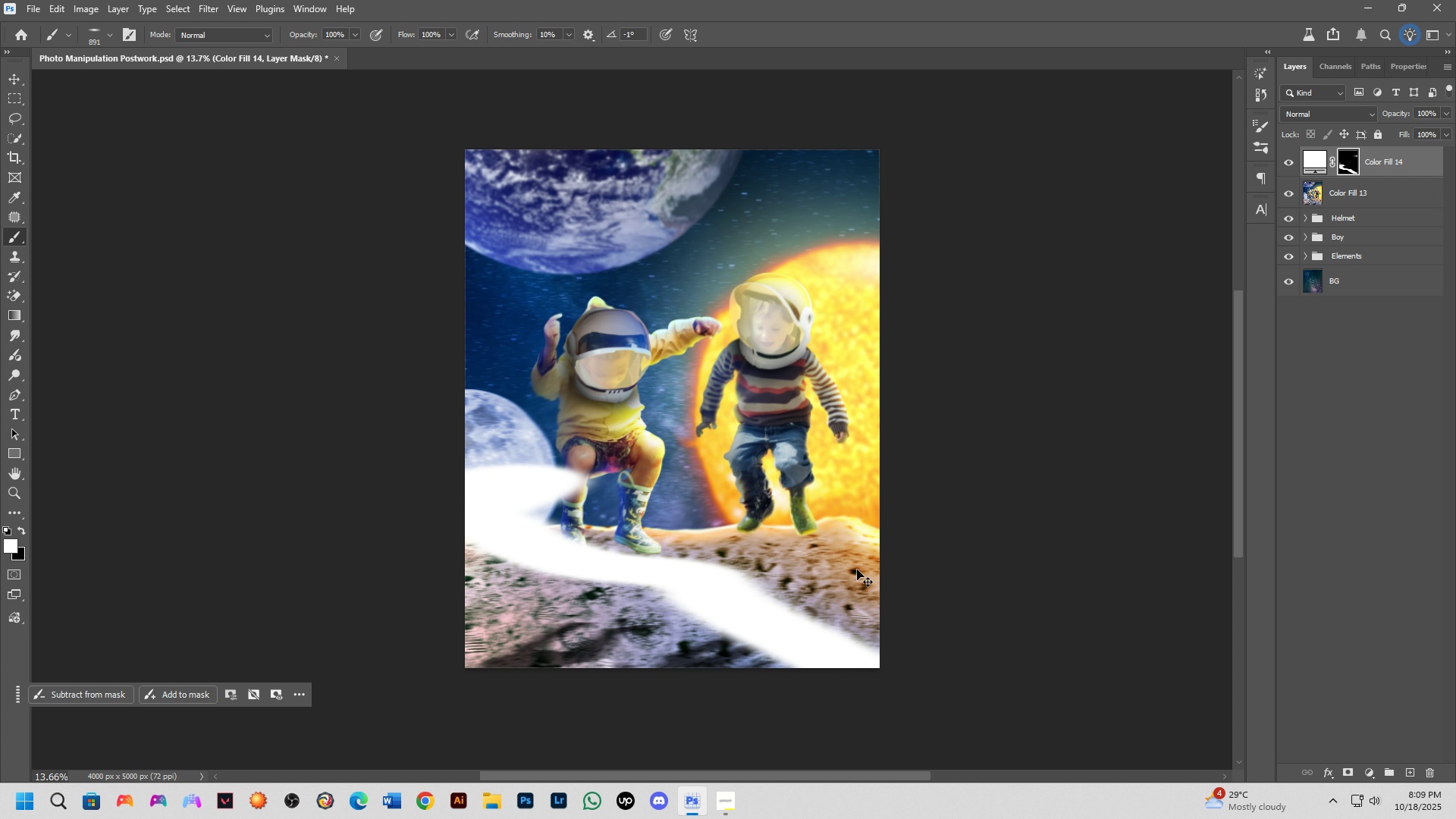 
key(Control+Z)
 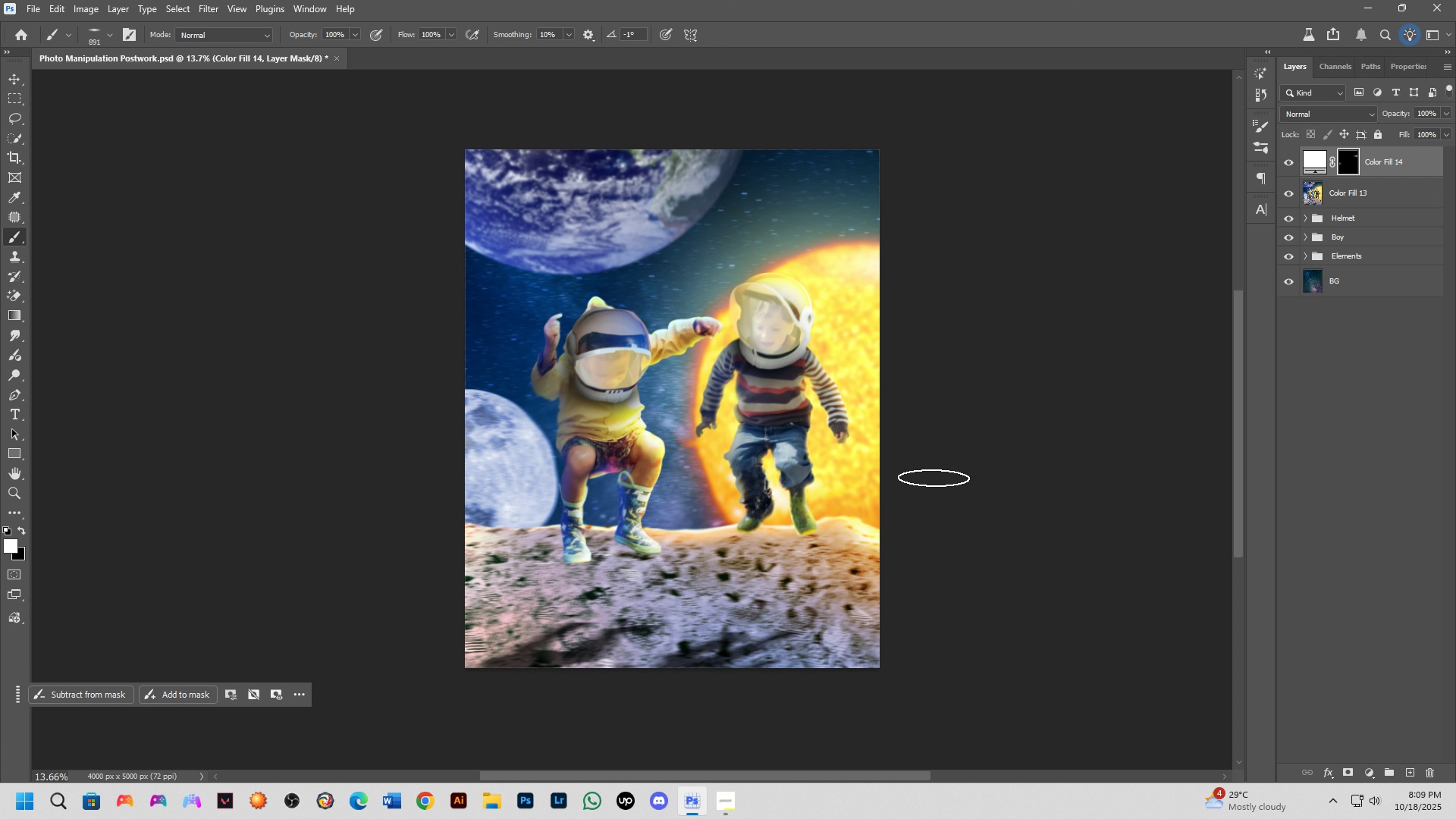 
left_click_drag(start_coordinate=[932, 475], to_coordinate=[272, 672])
 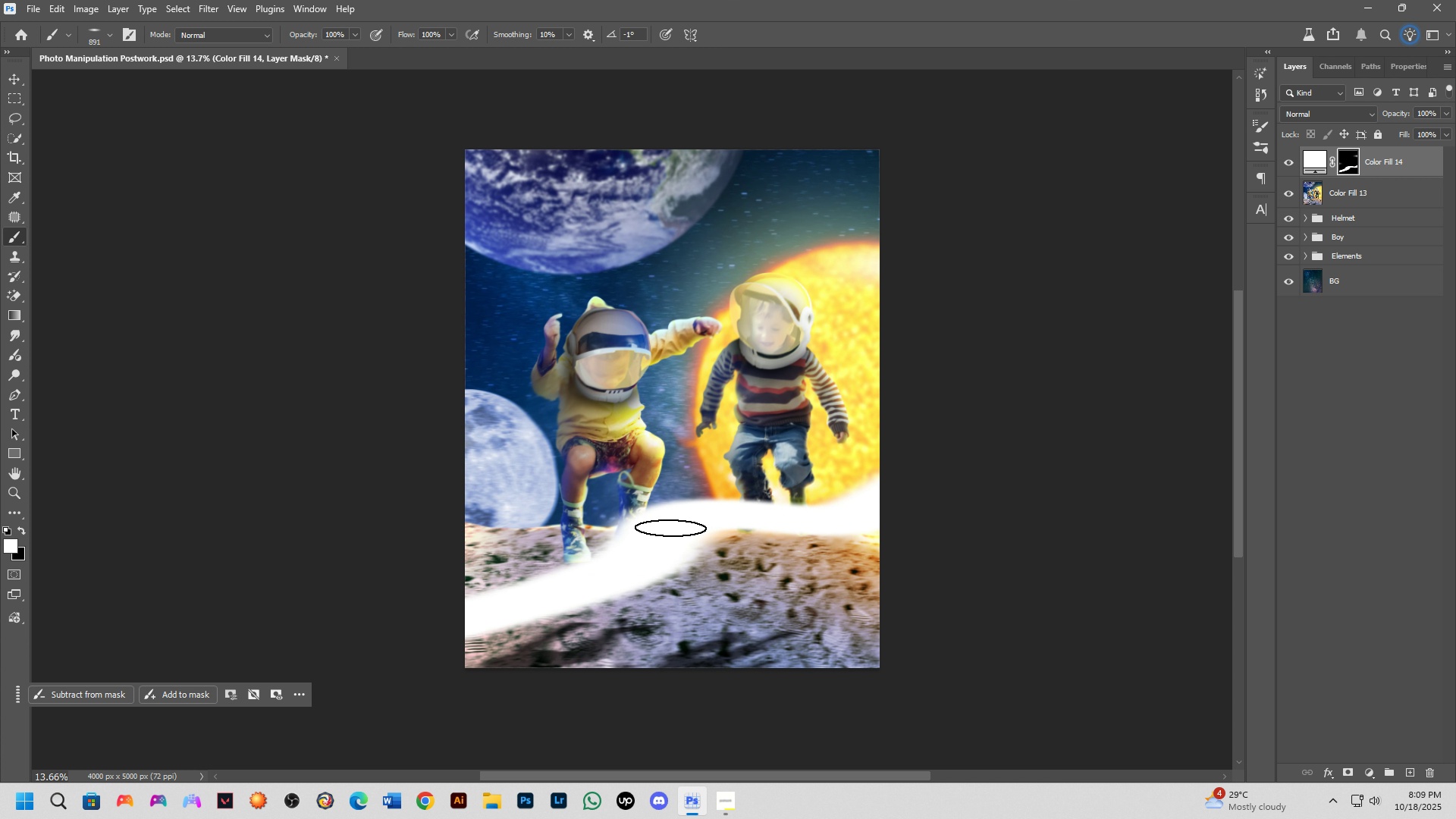 
left_click_drag(start_coordinate=[670, 539], to_coordinate=[387, 768])
 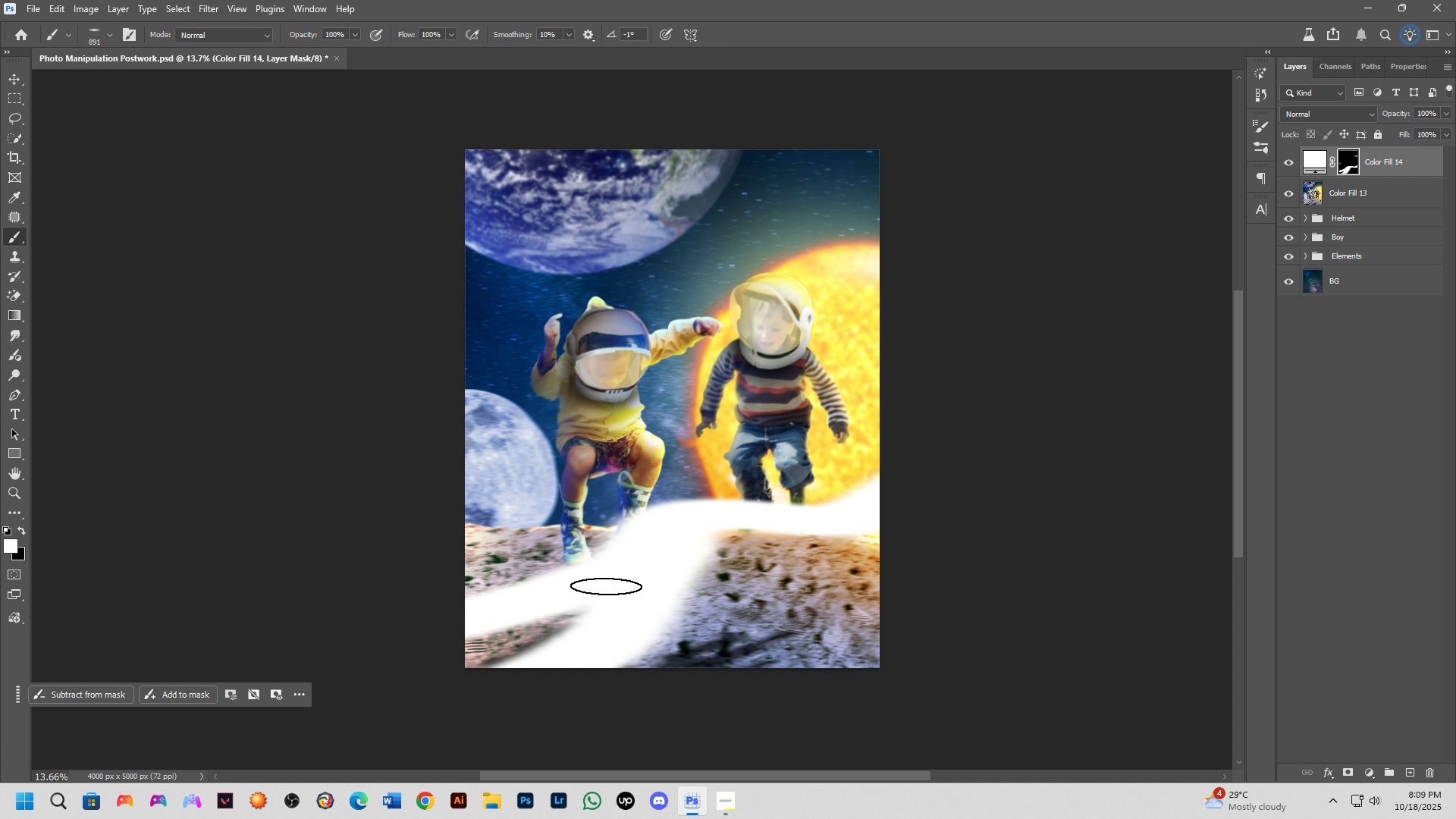 
left_click_drag(start_coordinate=[606, 586], to_coordinate=[491, 683])
 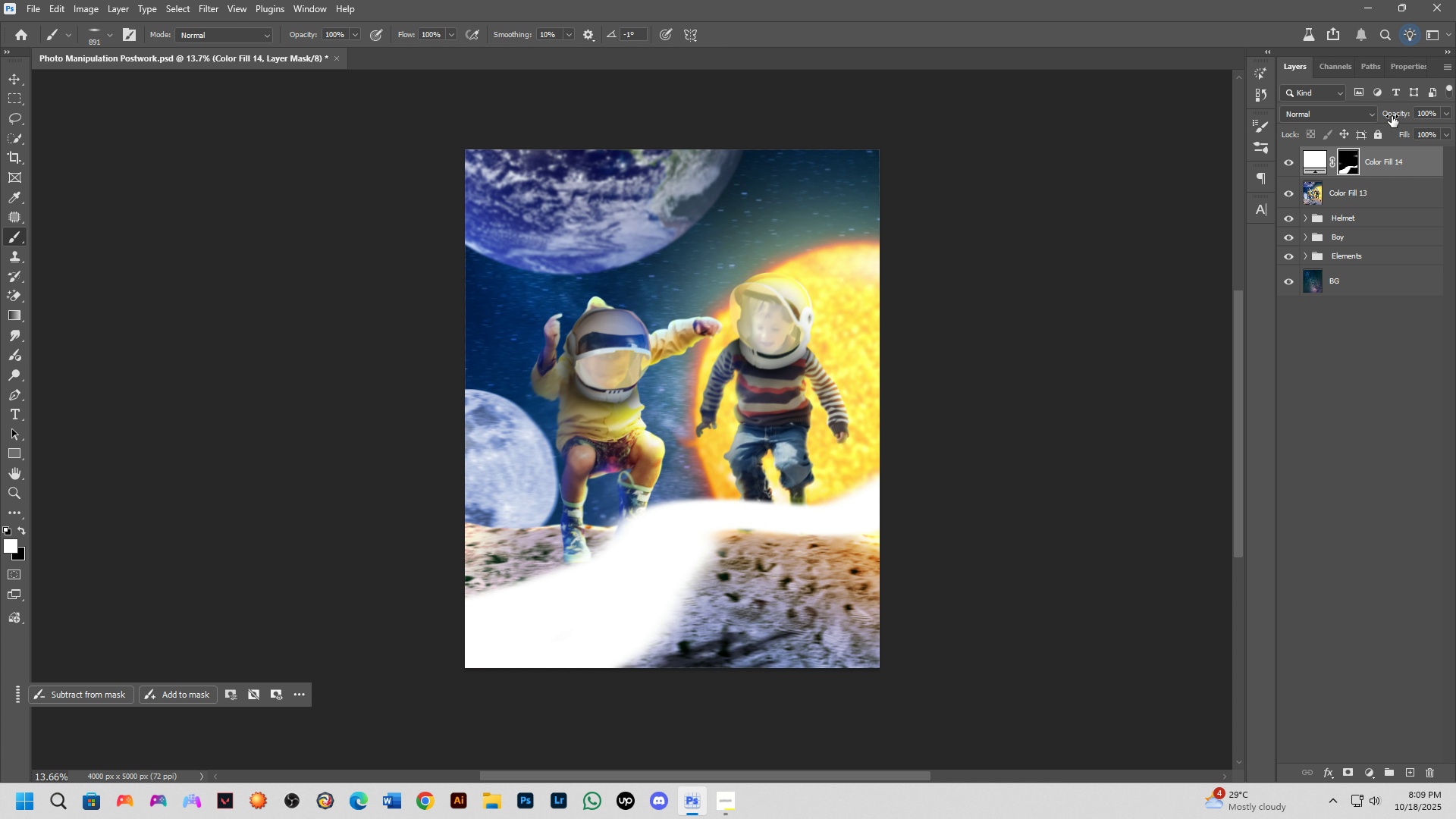 
left_click_drag(start_coordinate=[1400, 115], to_coordinate=[1355, 126])
 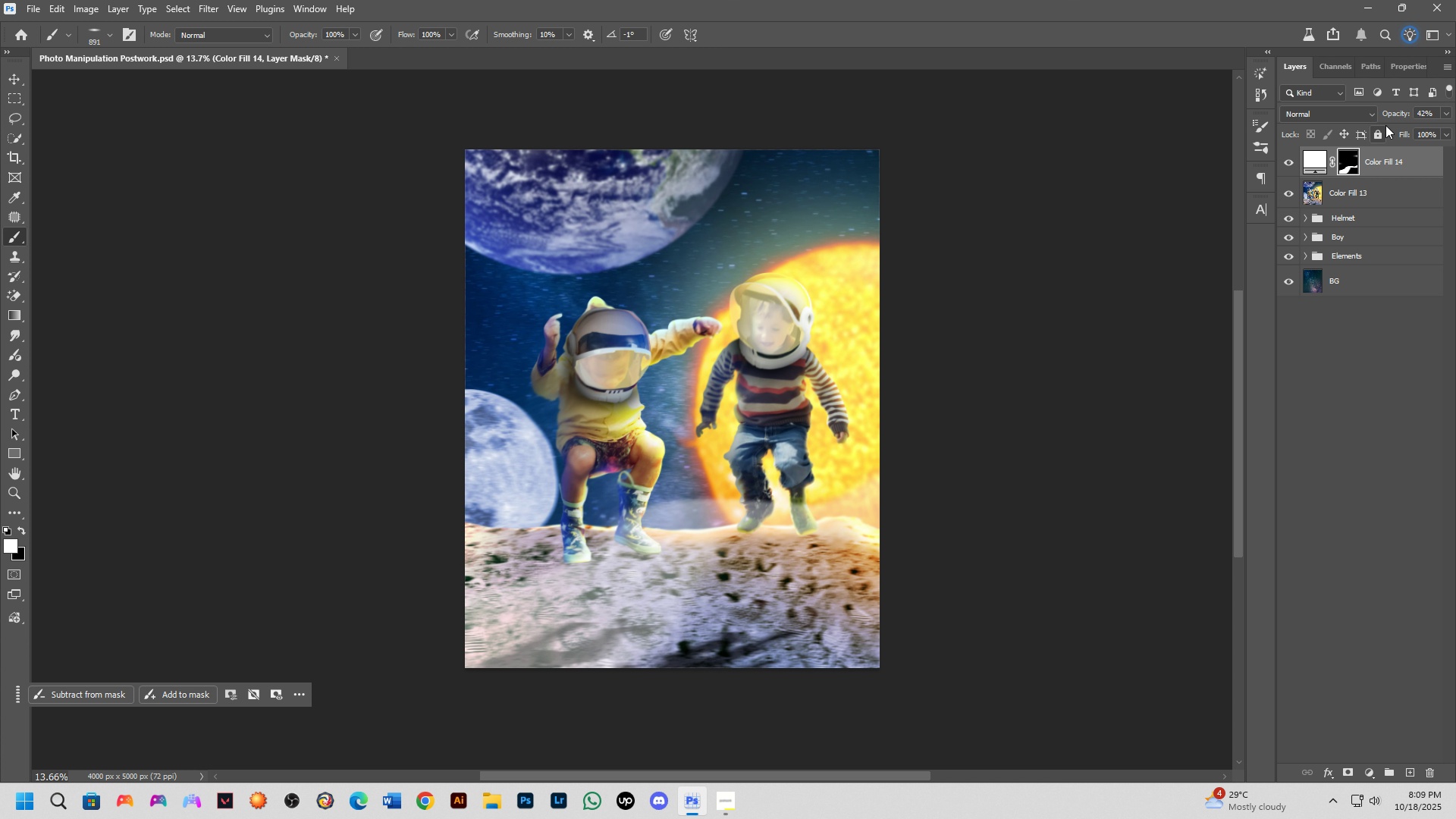 
left_click_drag(start_coordinate=[1398, 115], to_coordinate=[1386, 121])
 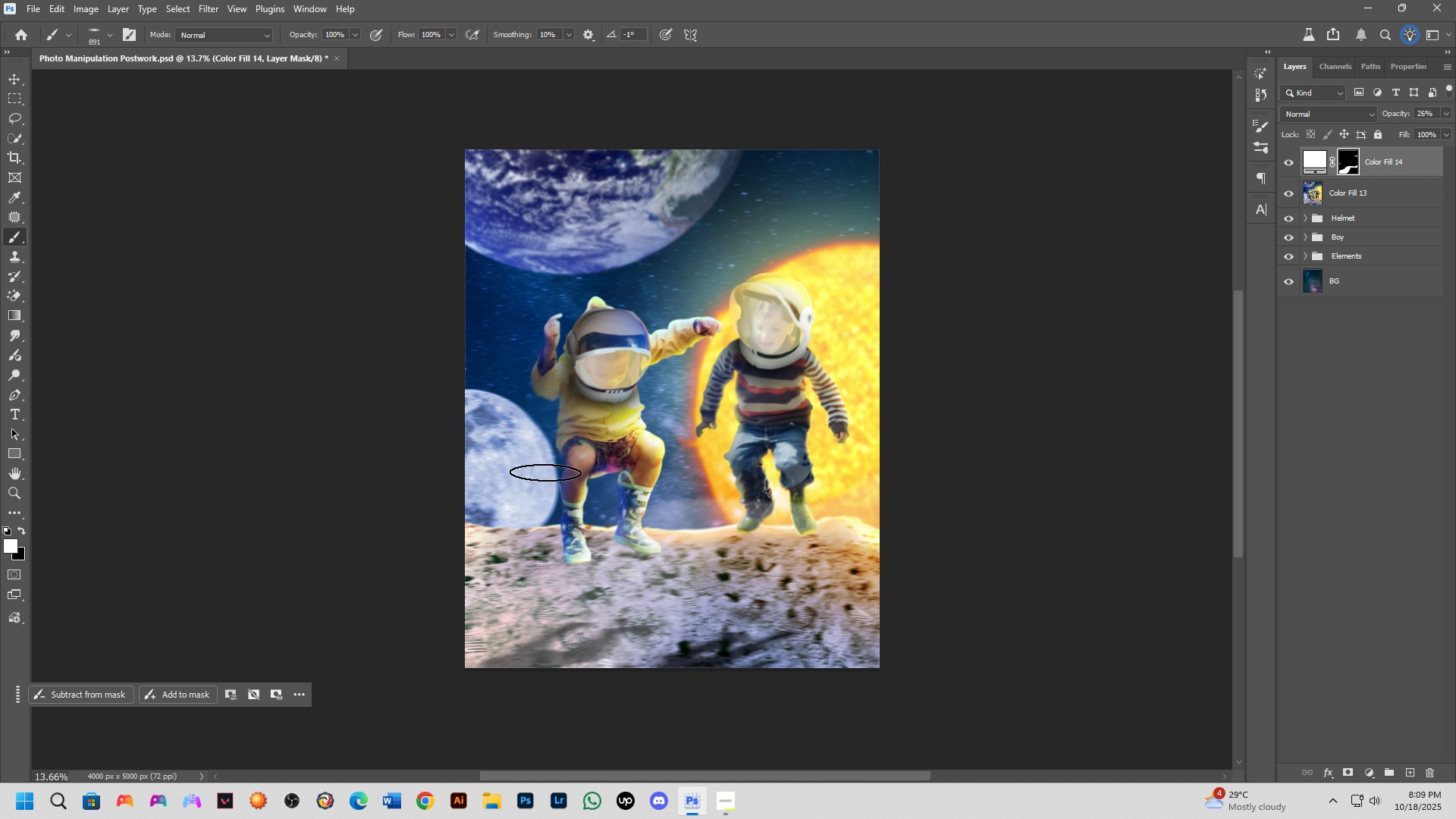 
left_click_drag(start_coordinate=[554, 460], to_coordinate=[385, 506])
 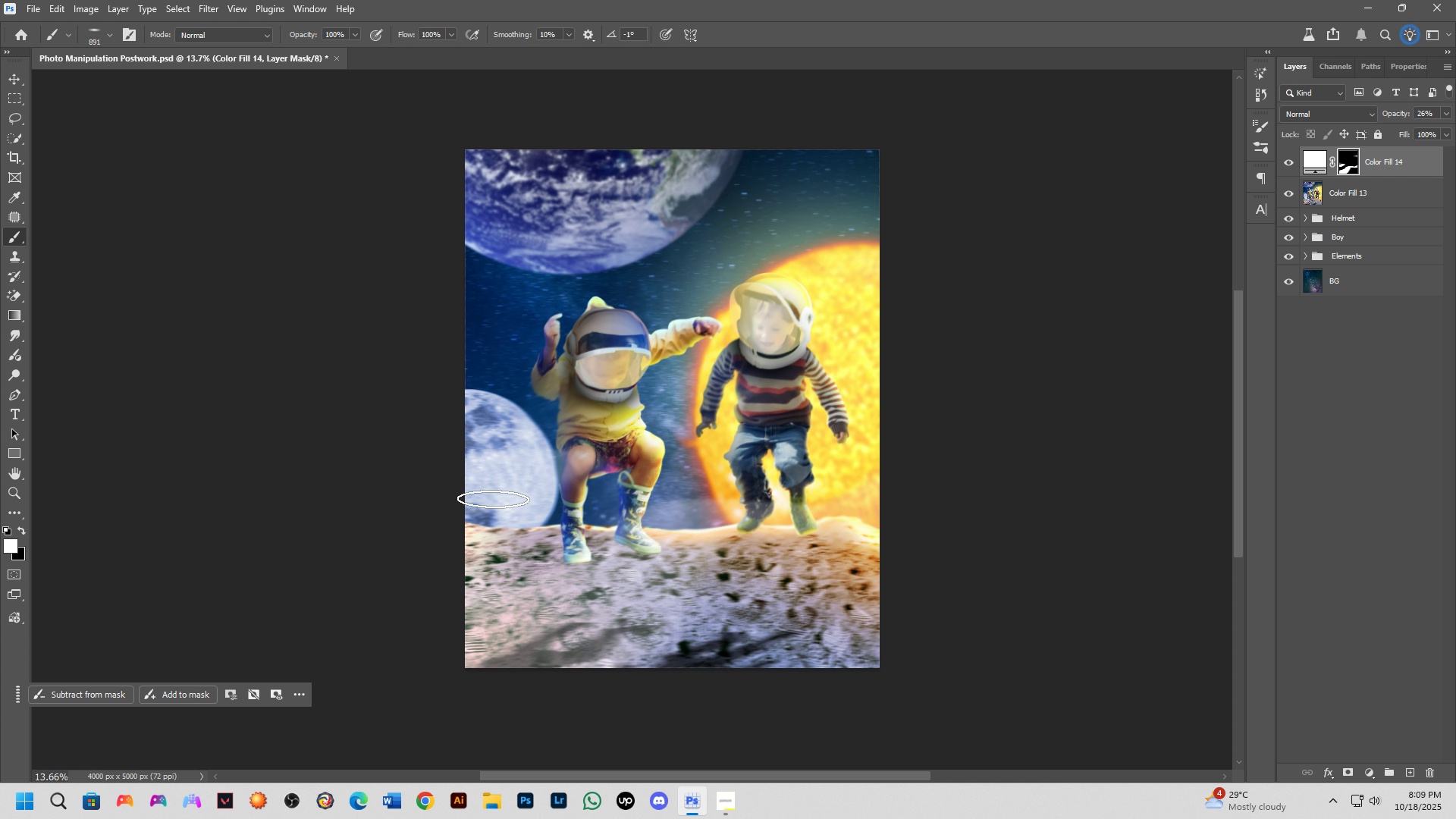 
key(Control+ControlLeft)
 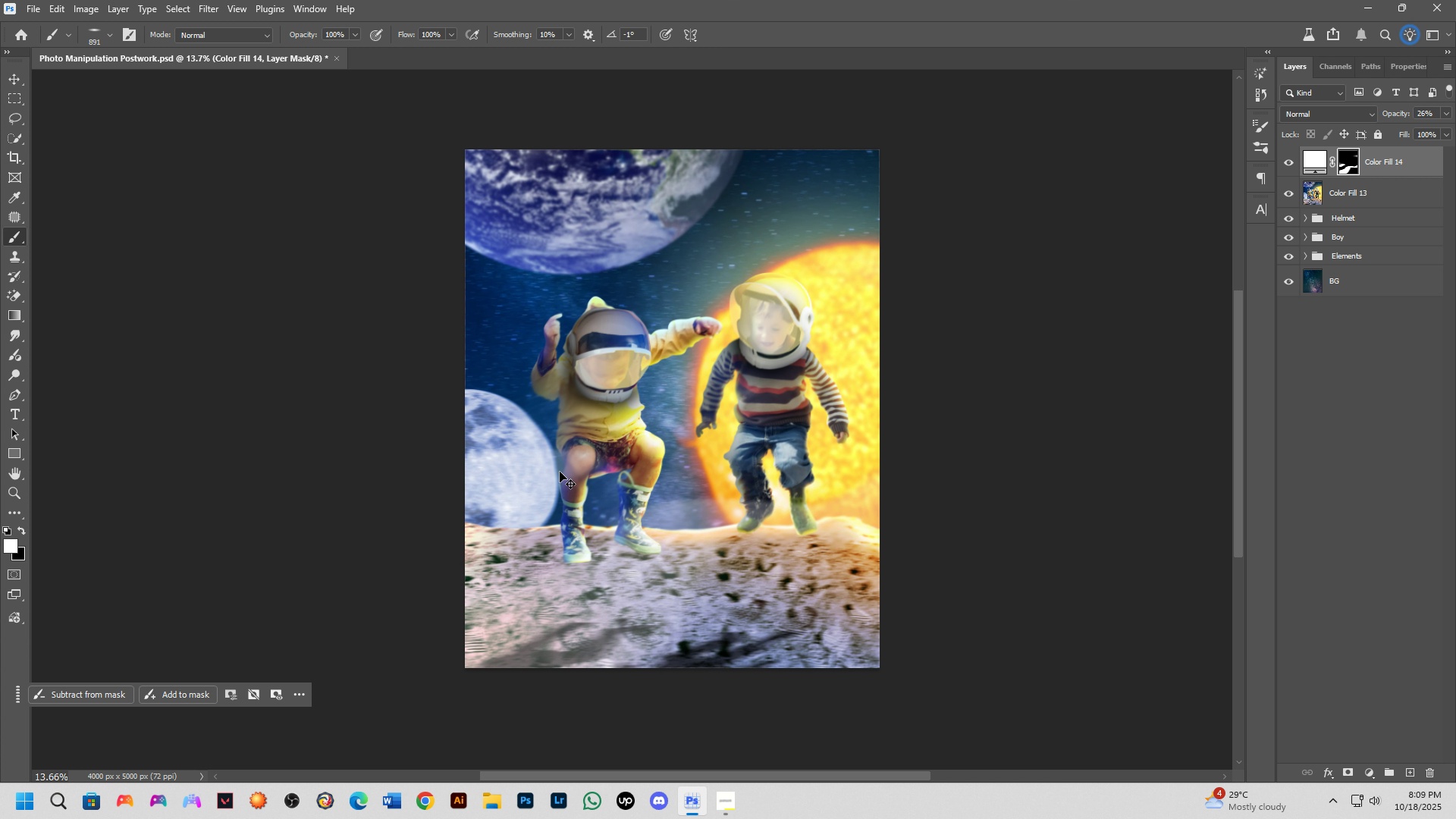 
key(Control+Z)
 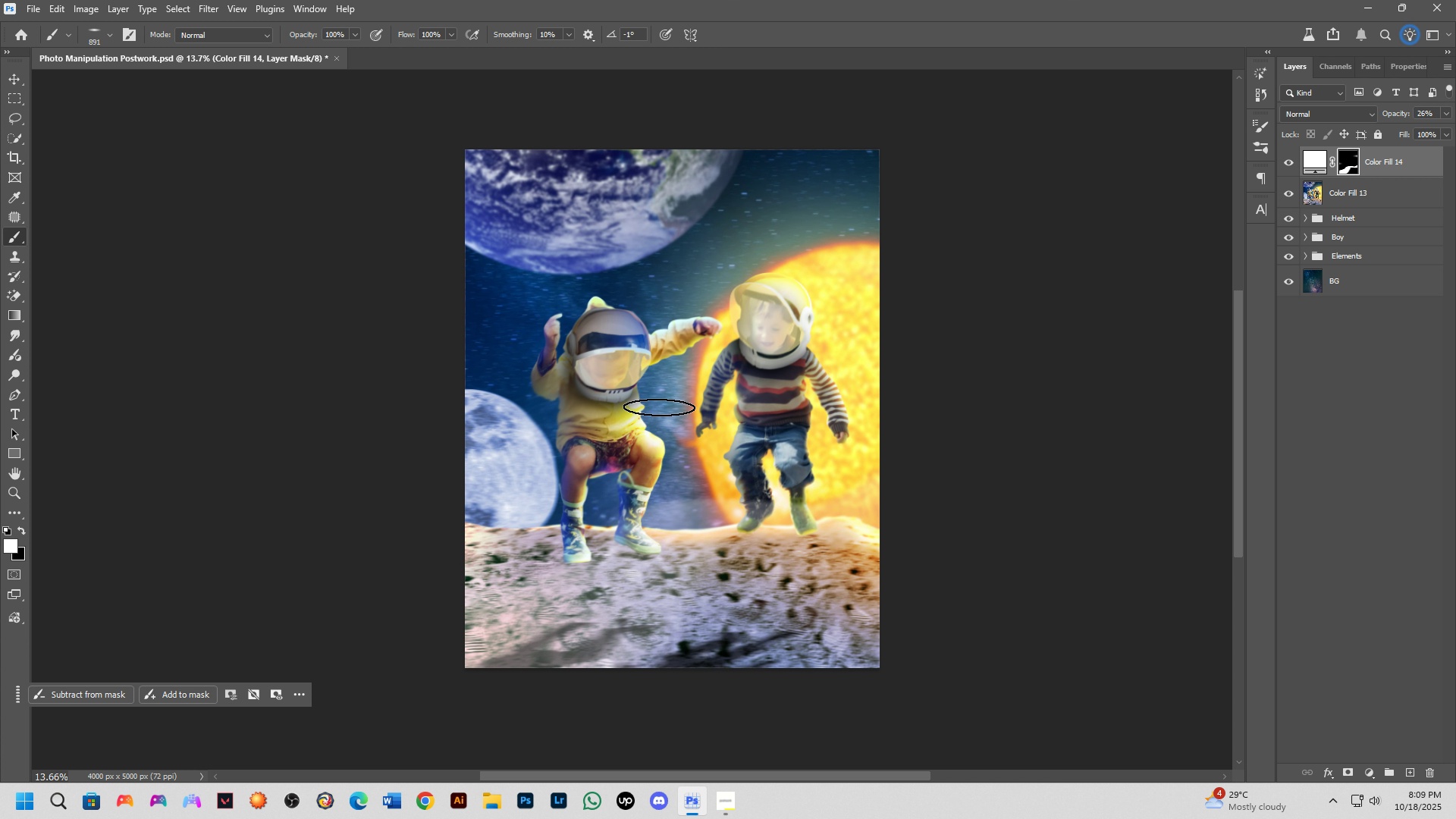 
hold_key(key=AltLeft, duration=0.56)
 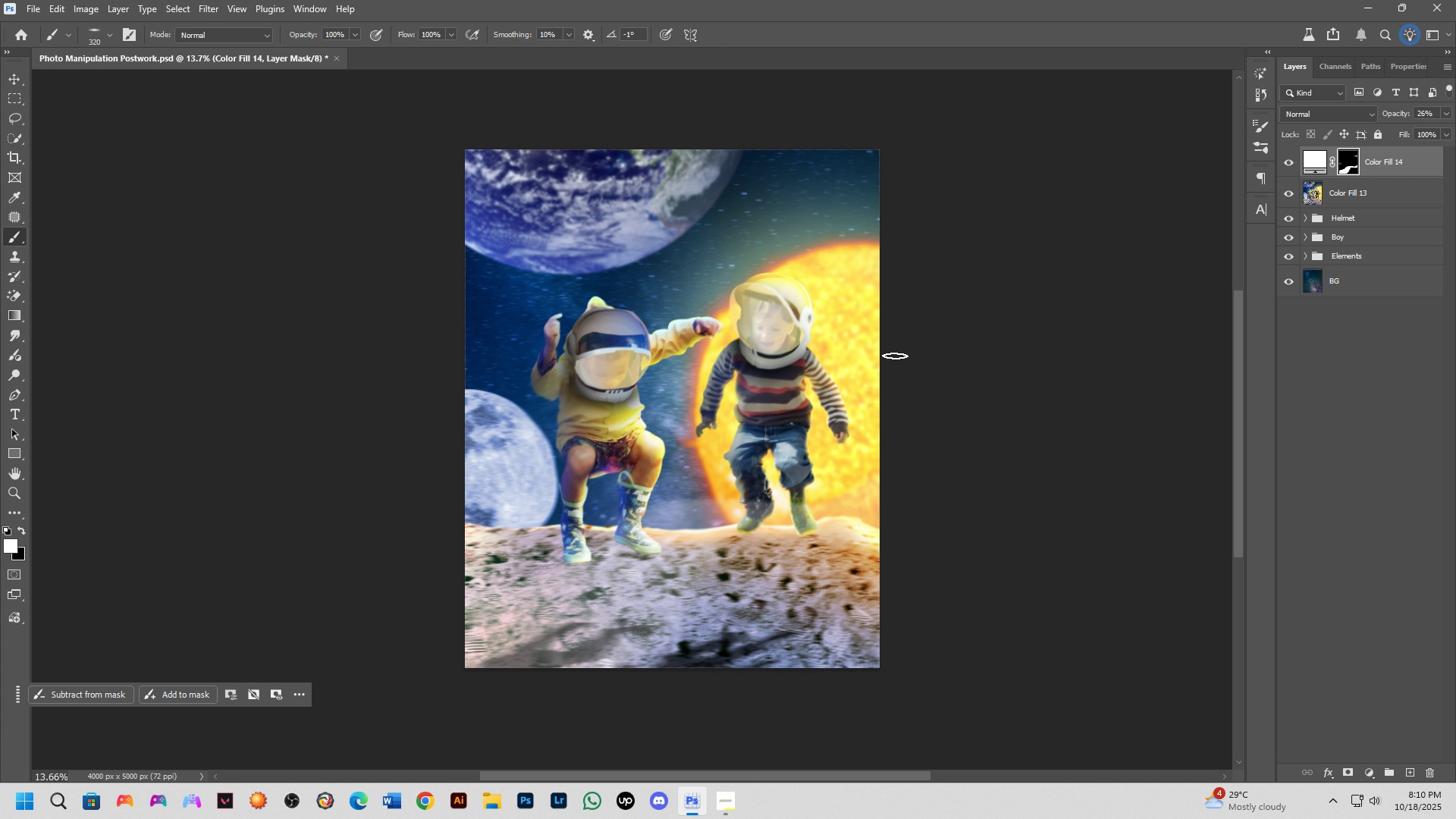 
left_click_drag(start_coordinate=[900, 356], to_coordinate=[316, 604])
 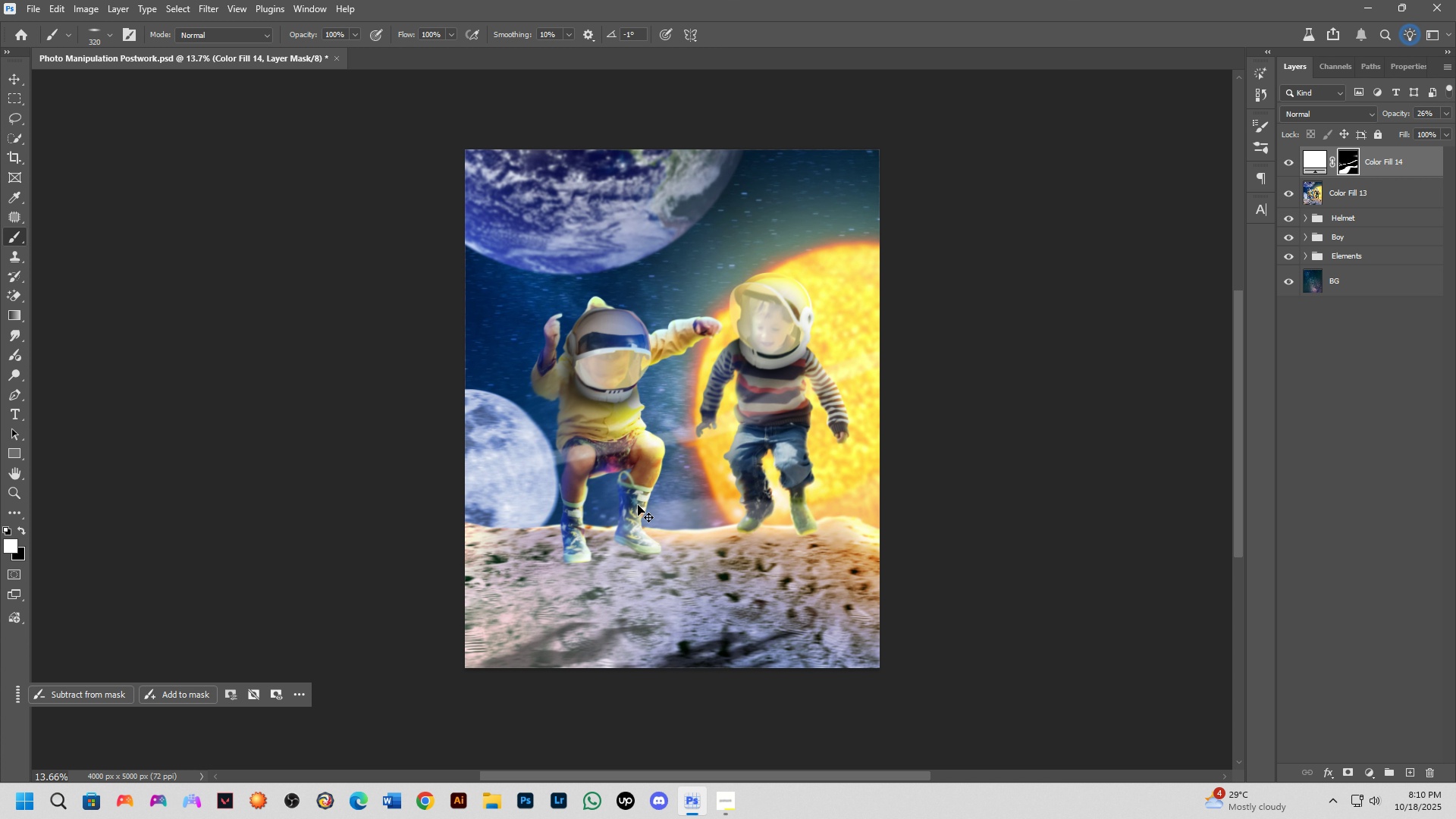 
key(Control+Z)
 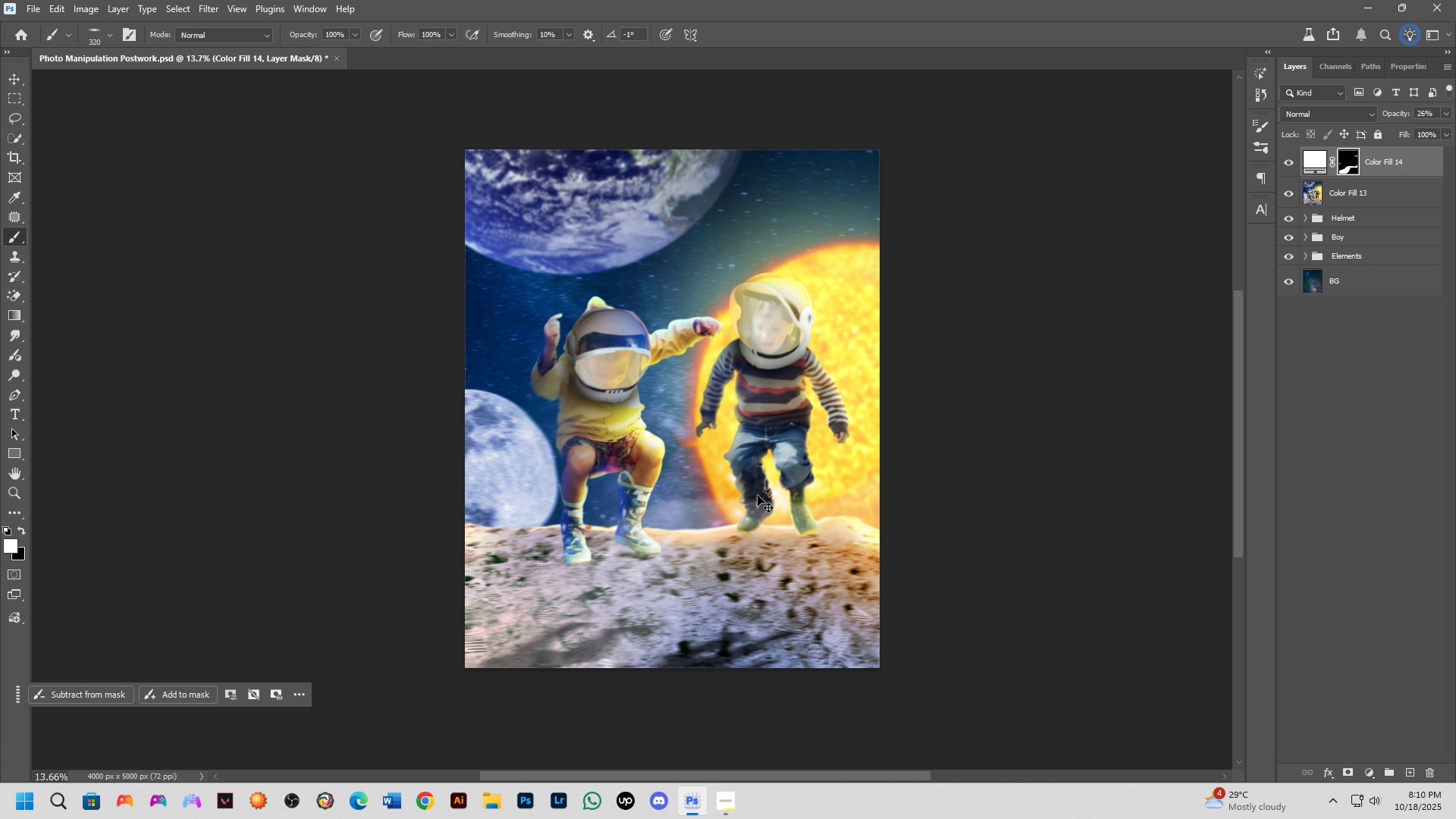 
key(Control+Z)
 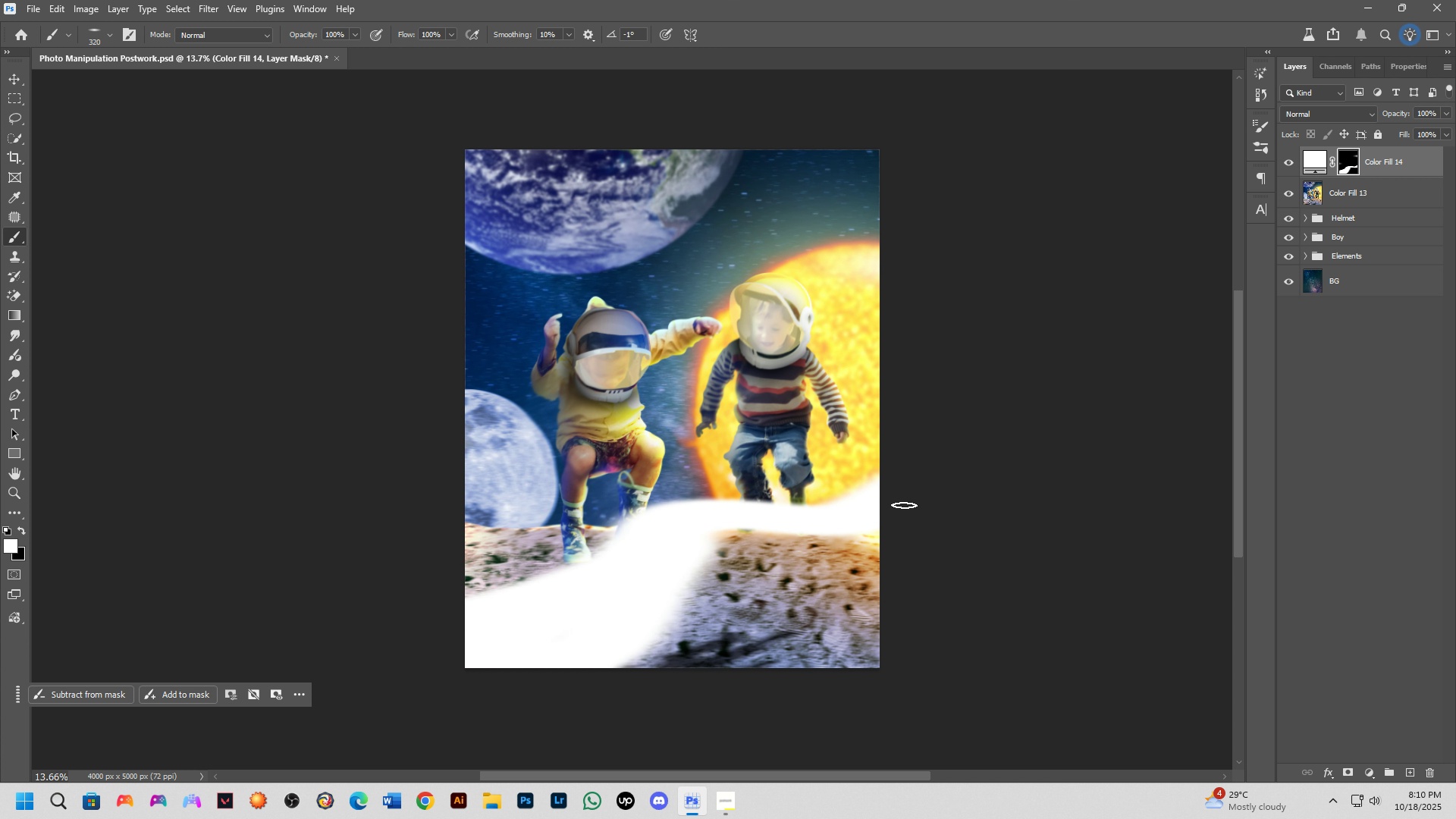 
key(Control+Z)
 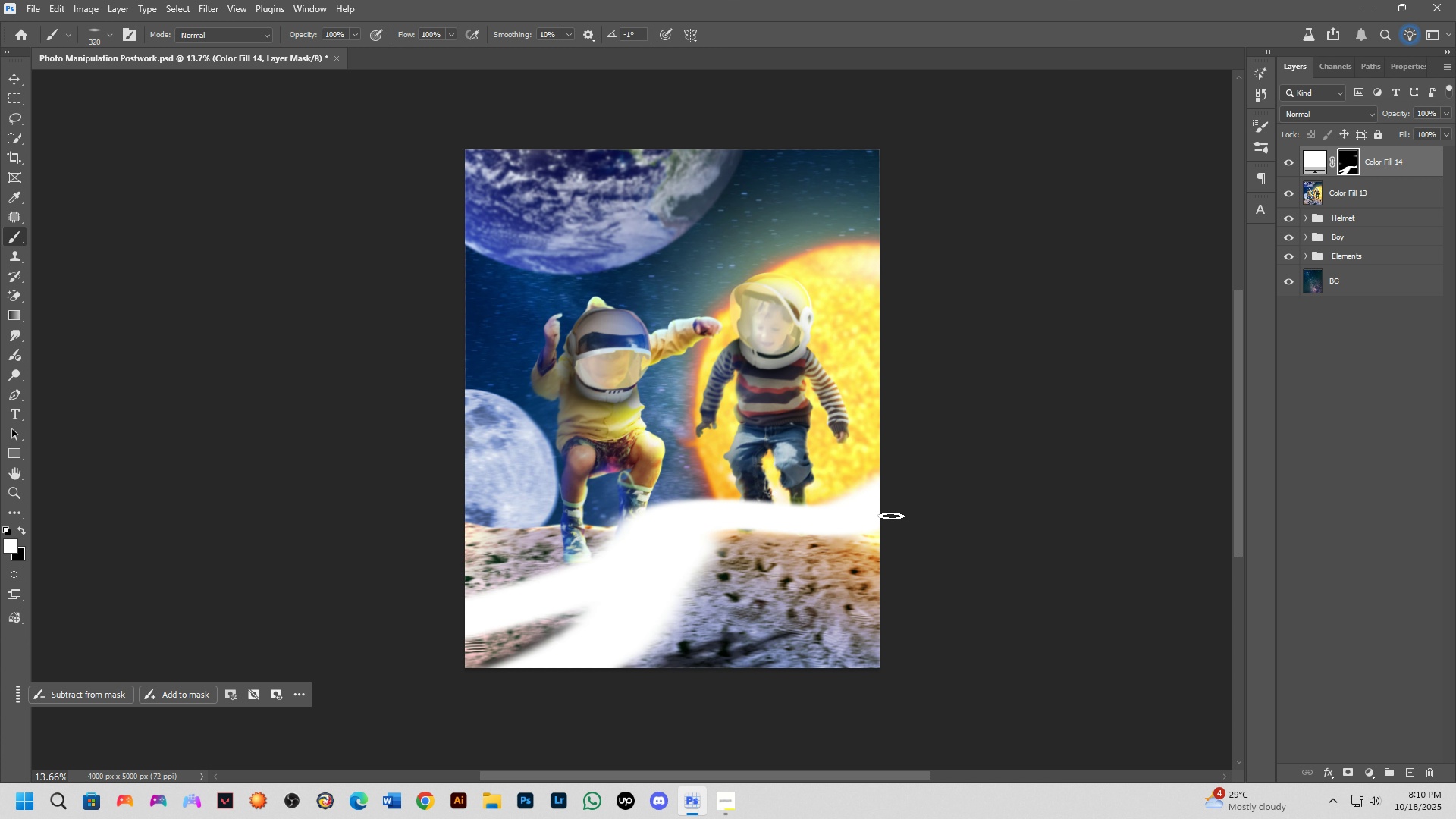 
key(Control+Z)
 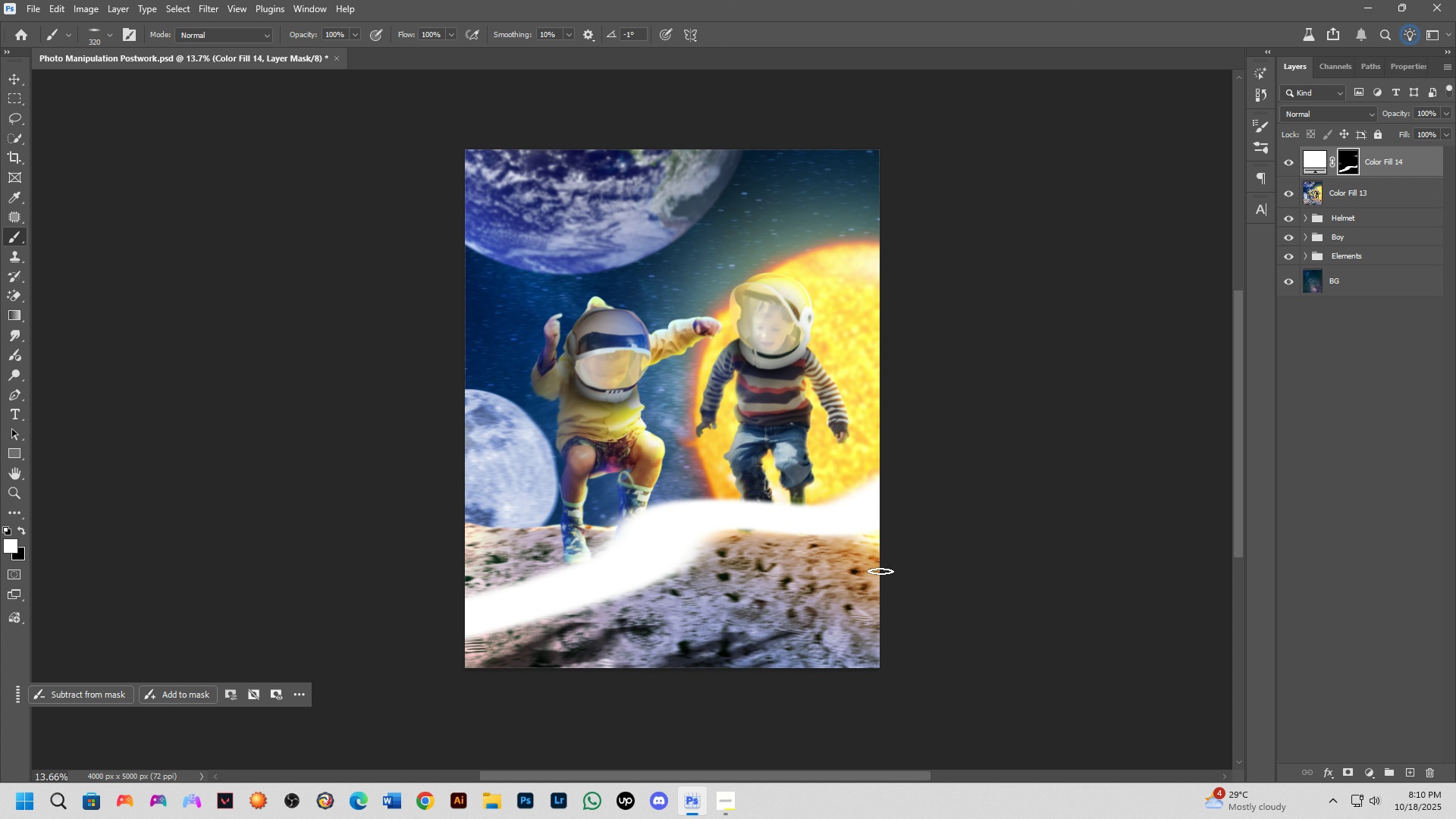 
key(Control+ControlLeft)
 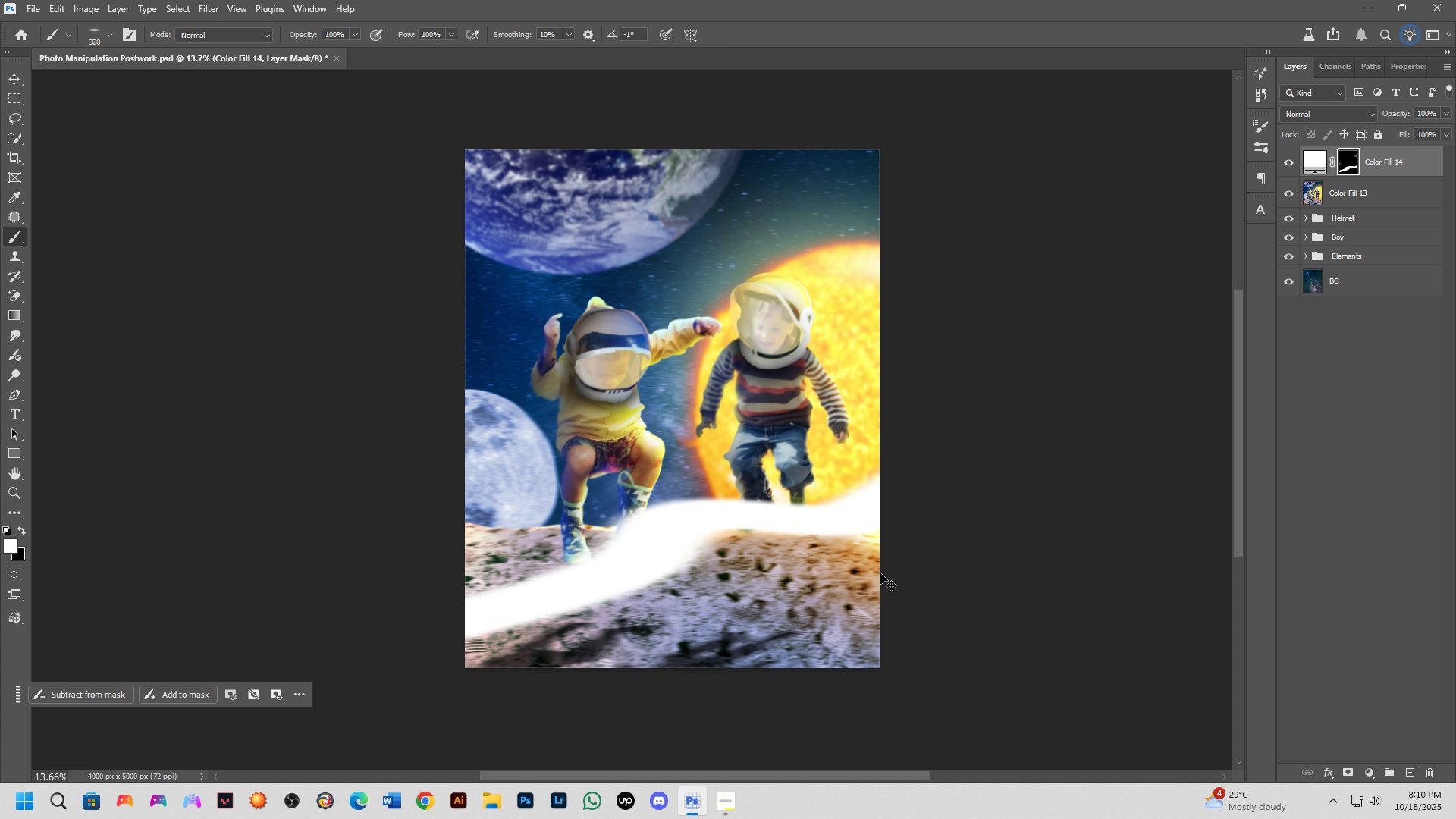 
key(Control+Z)
 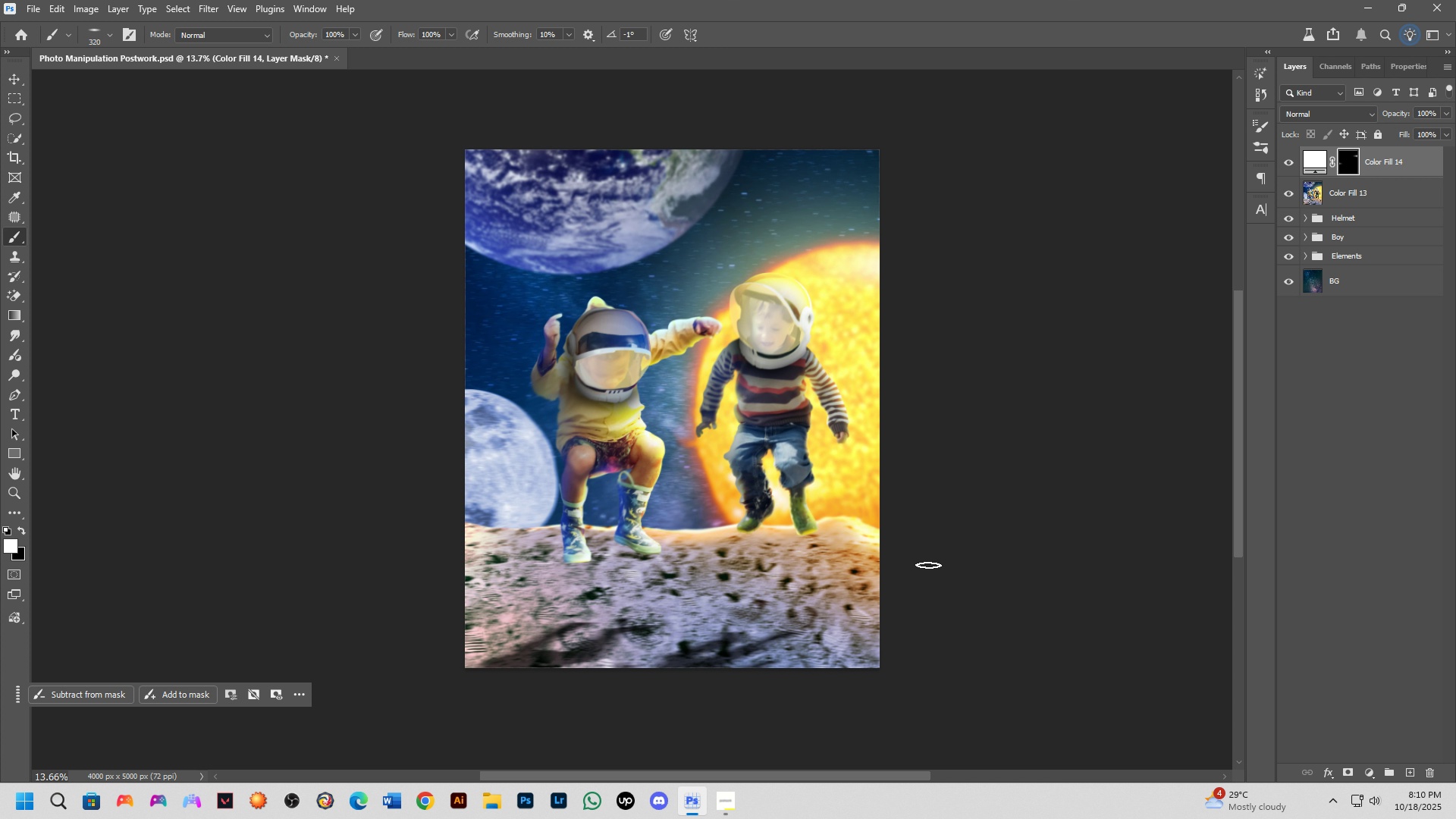 
left_click_drag(start_coordinate=[922, 563], to_coordinate=[308, 682])
 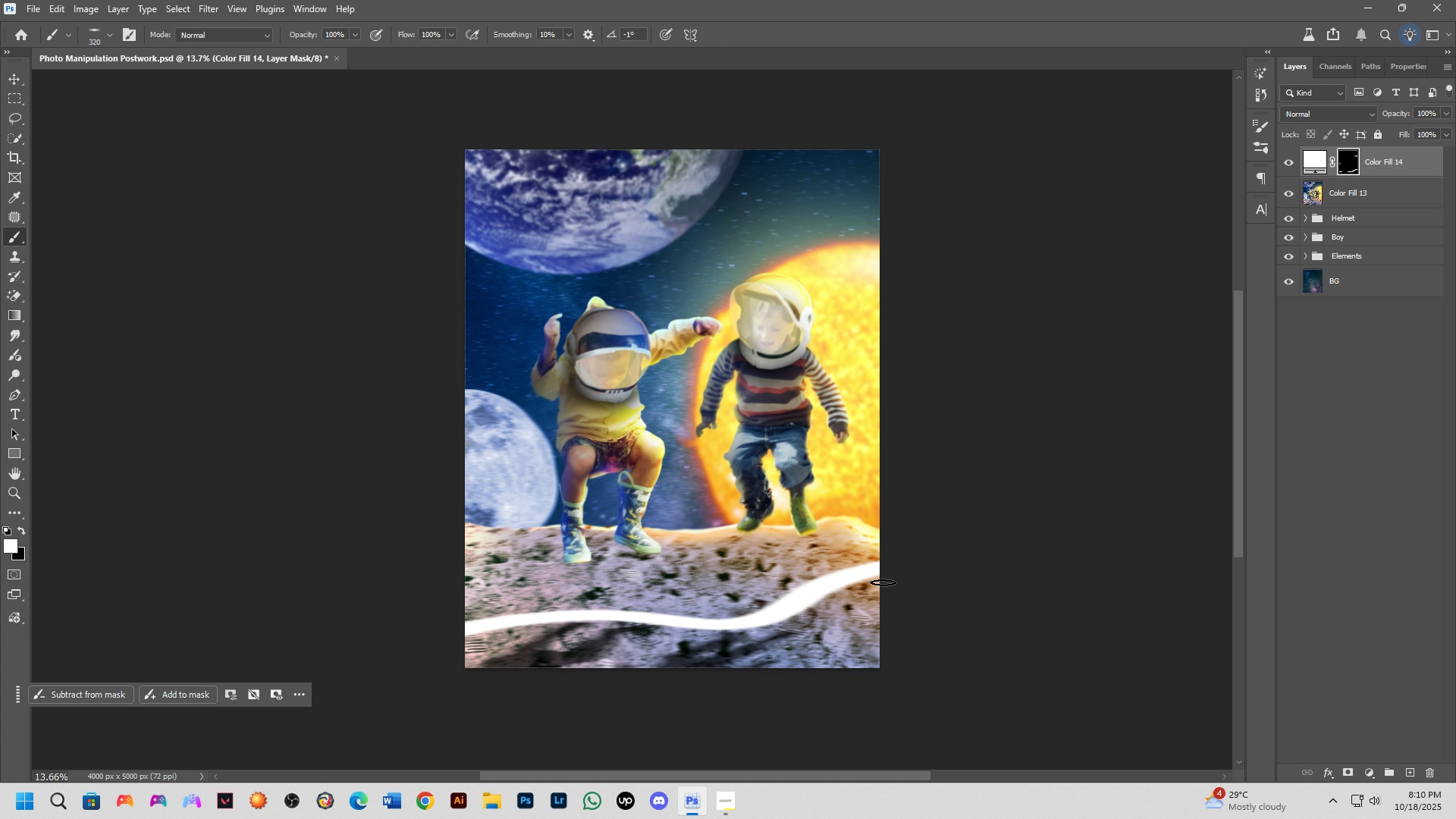 
key(Control+ControlLeft)
 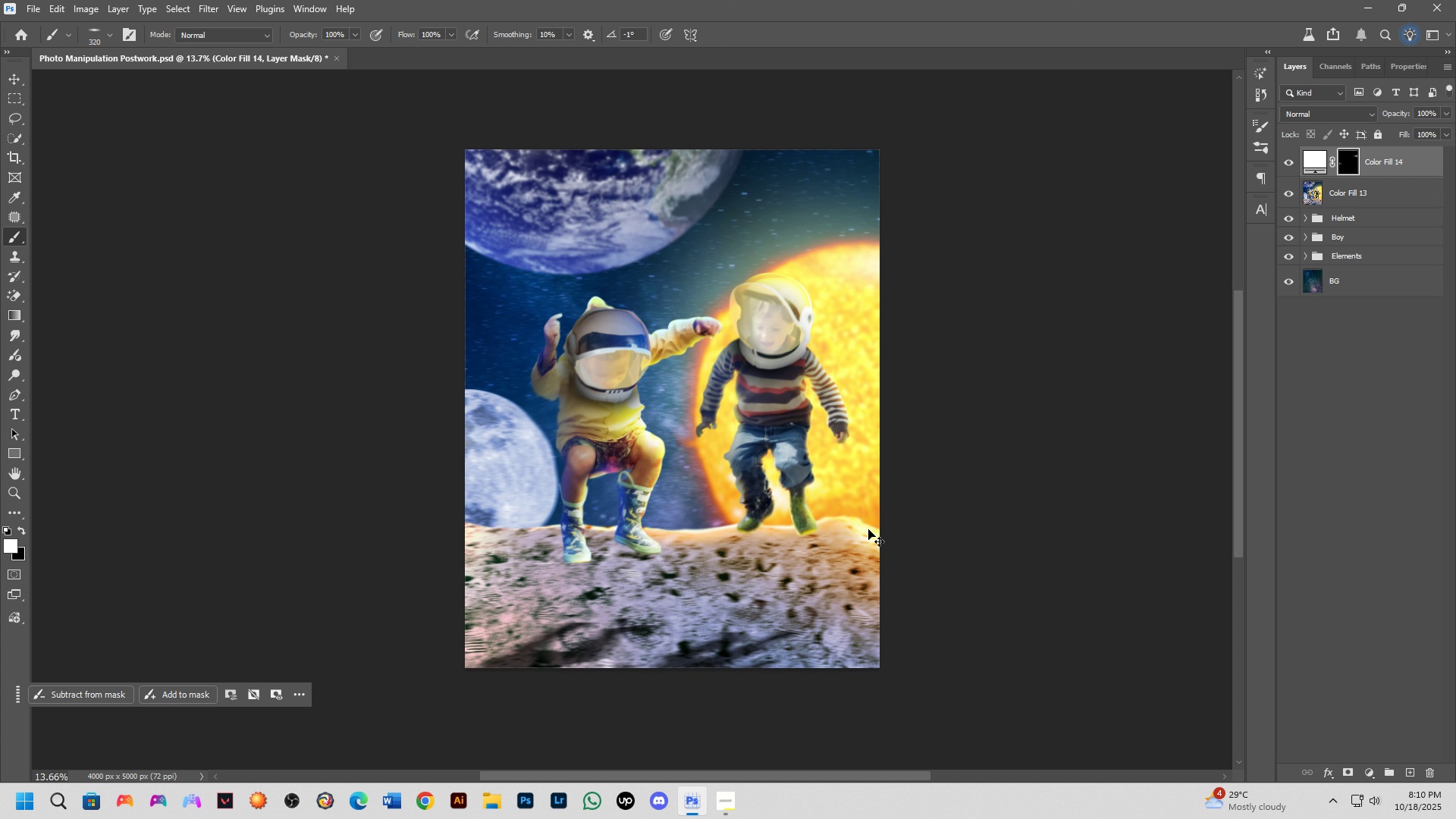 
key(Control+Z)
 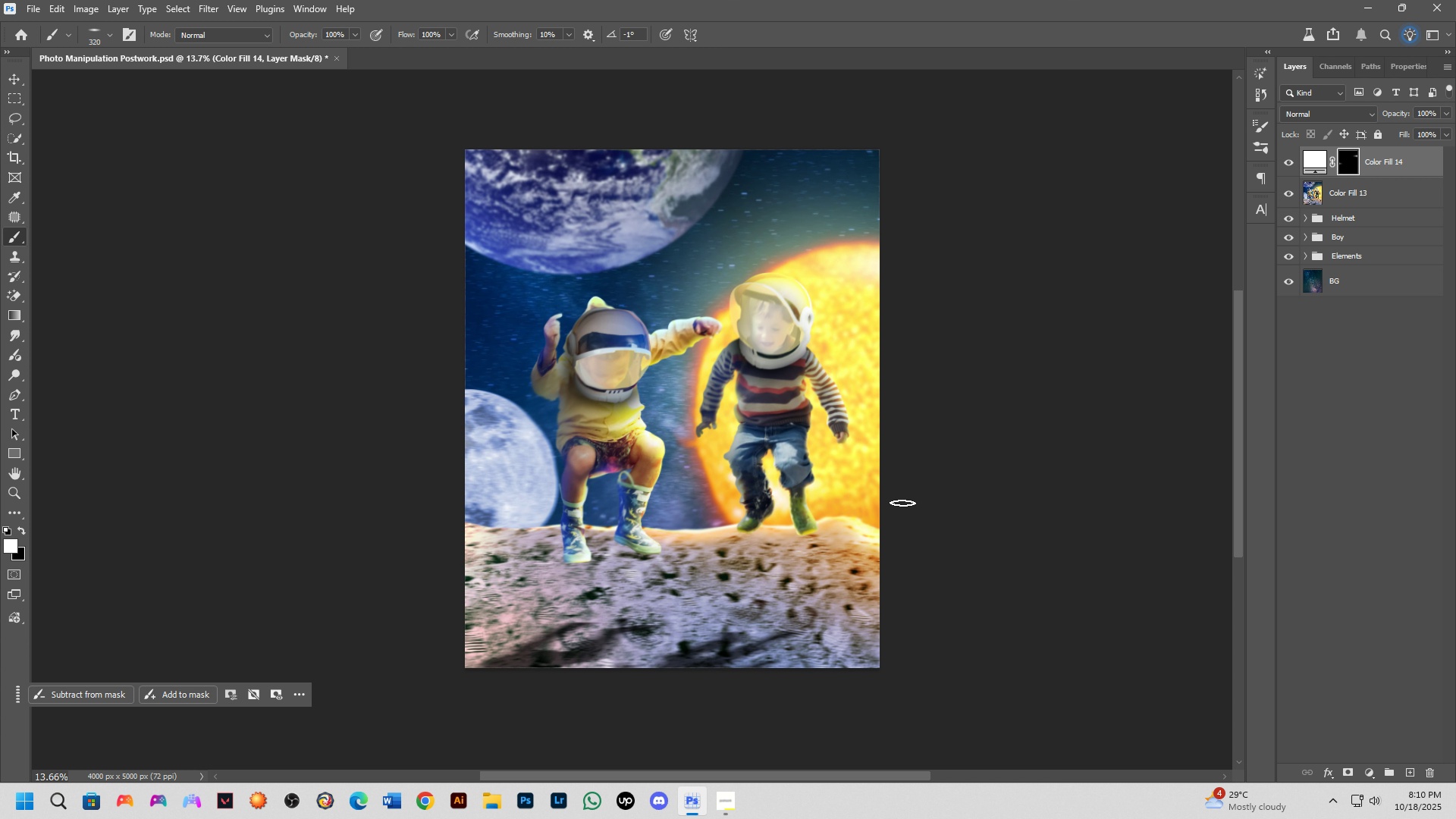 
left_click_drag(start_coordinate=[895, 505], to_coordinate=[292, 610])
 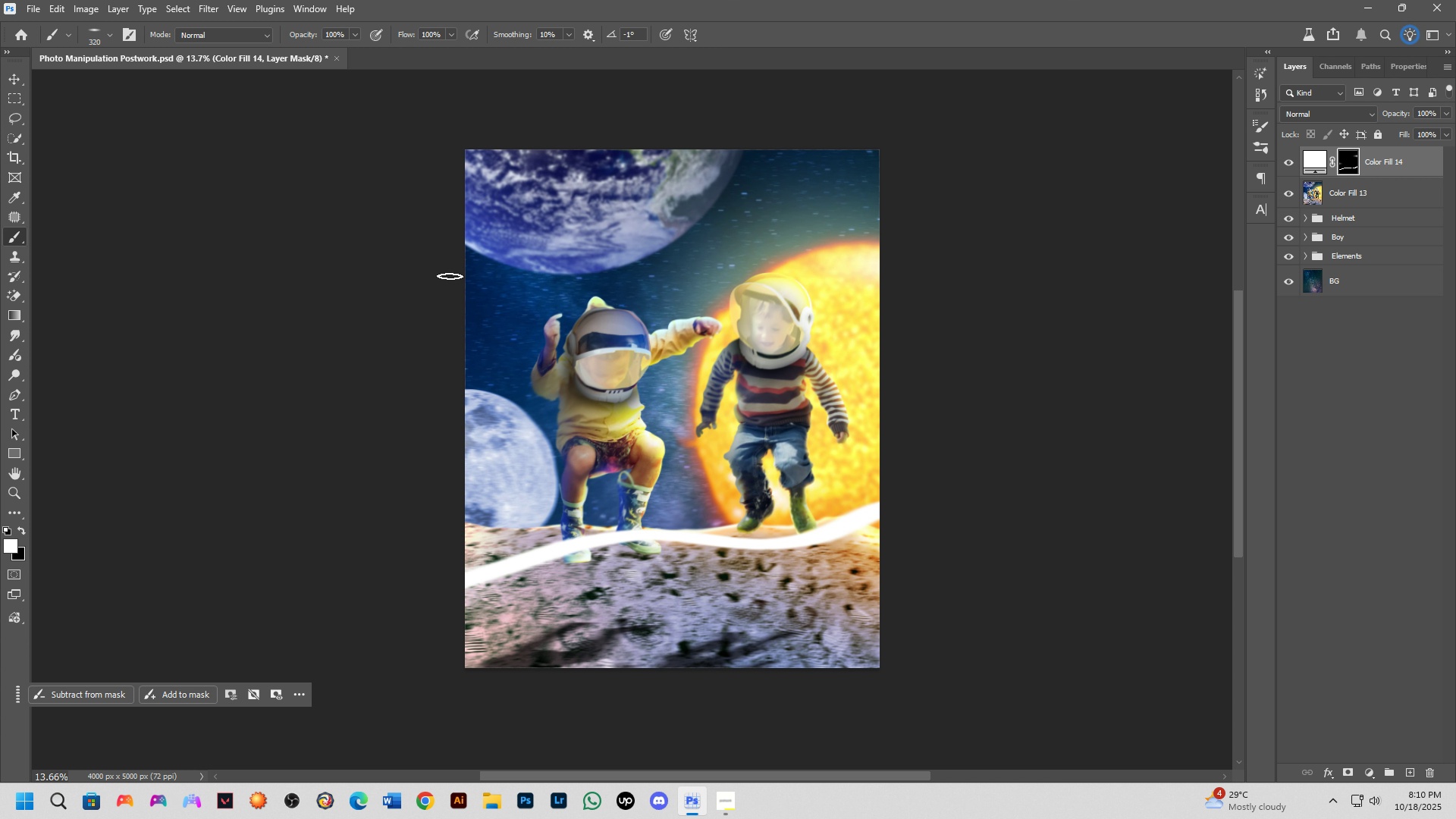 
left_click_drag(start_coordinate=[450, 277], to_coordinate=[904, 148])
 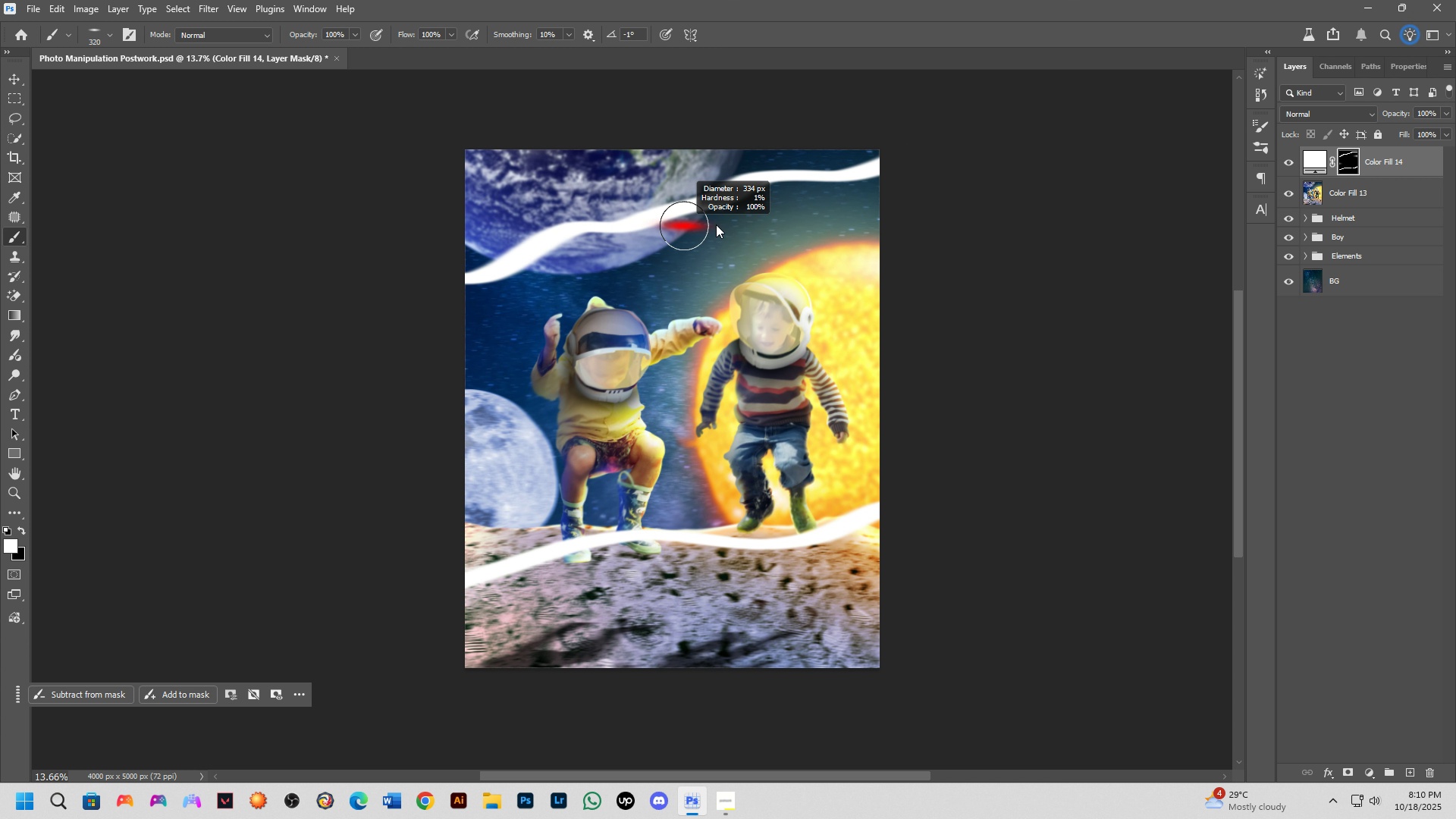 
hold_key(key=AltLeft, duration=1.01)
 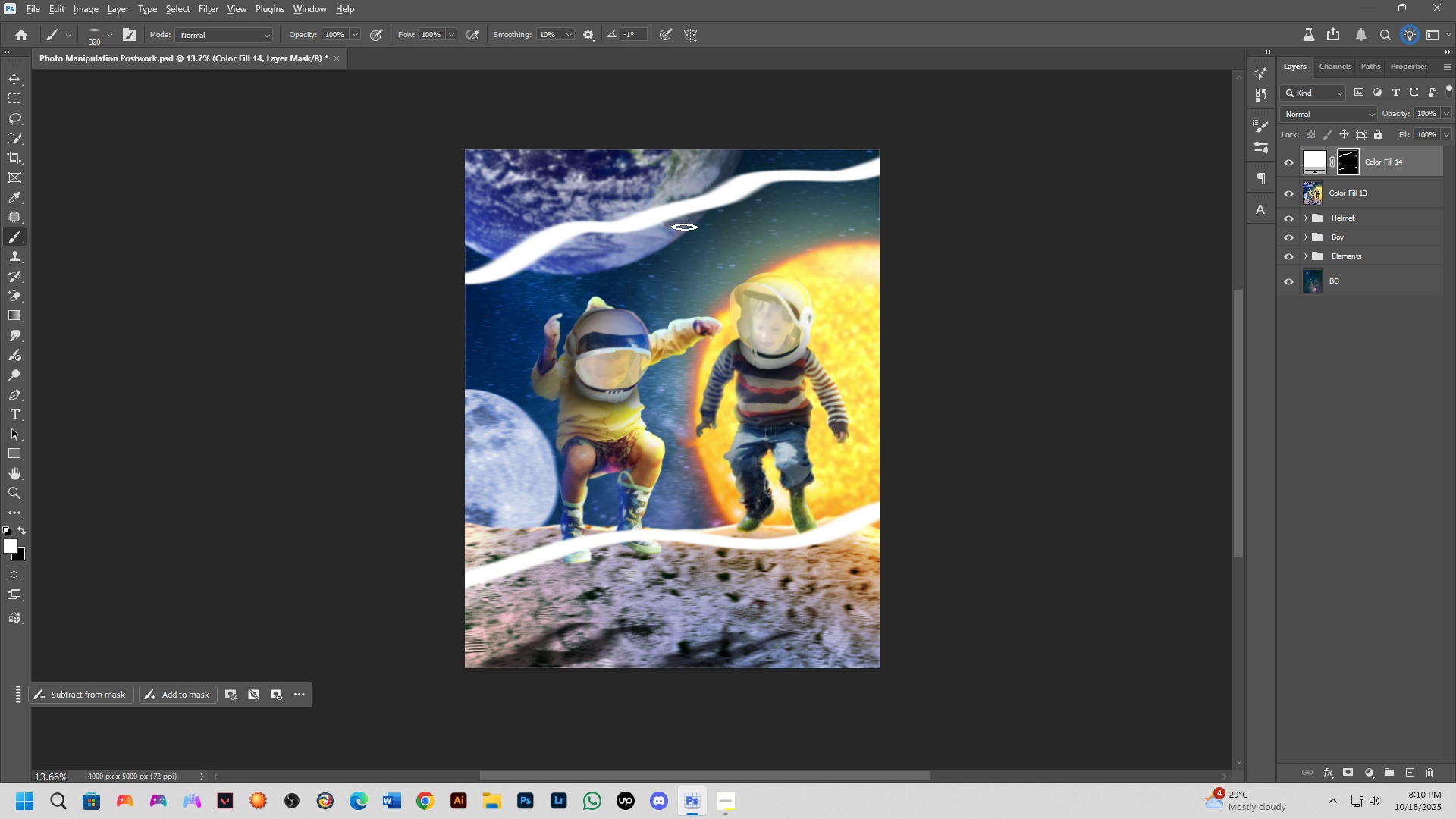 
hold_key(key=AltLeft, duration=0.45)
 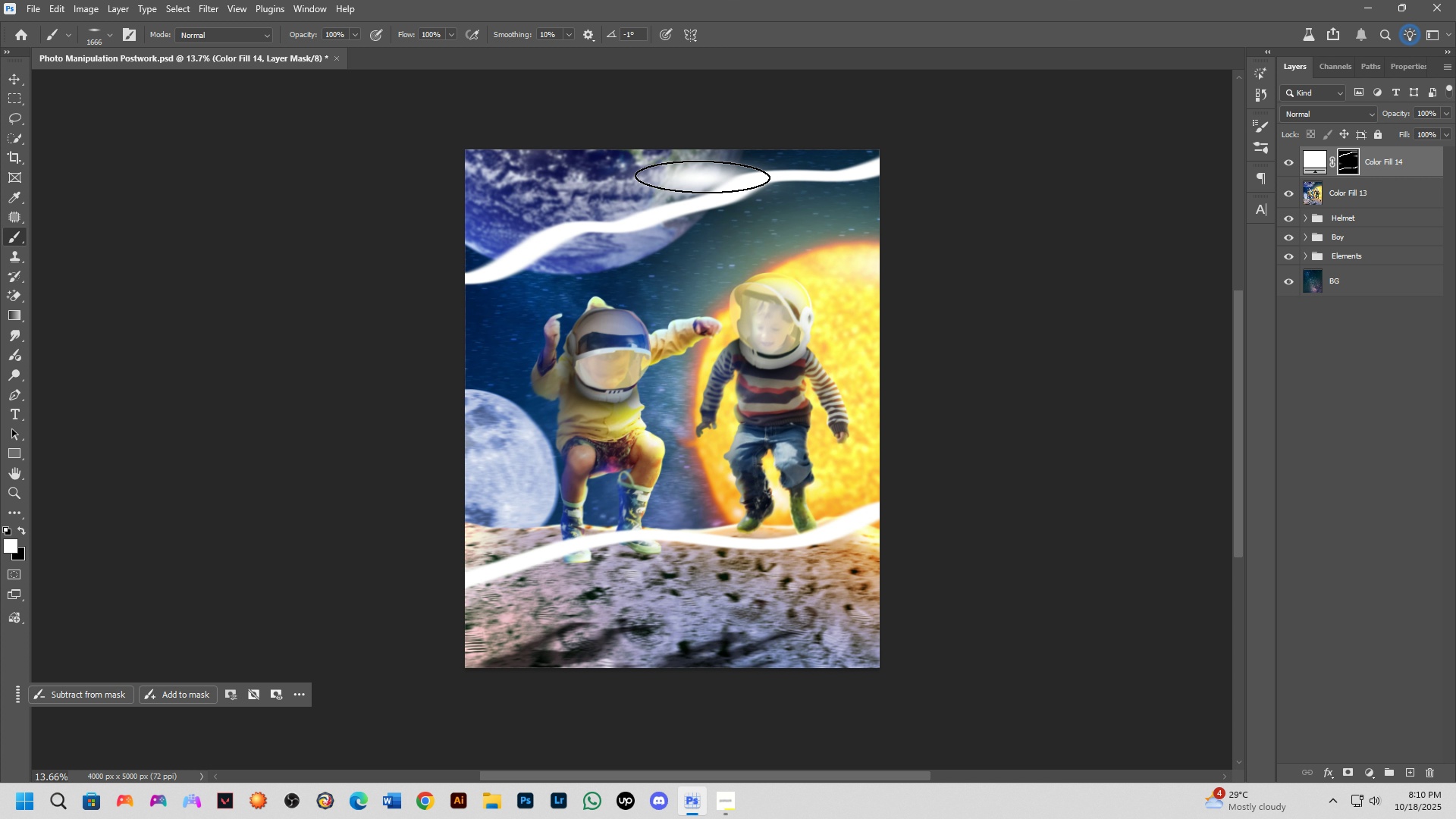 
left_click_drag(start_coordinate=[701, 178], to_coordinate=[381, 279])
 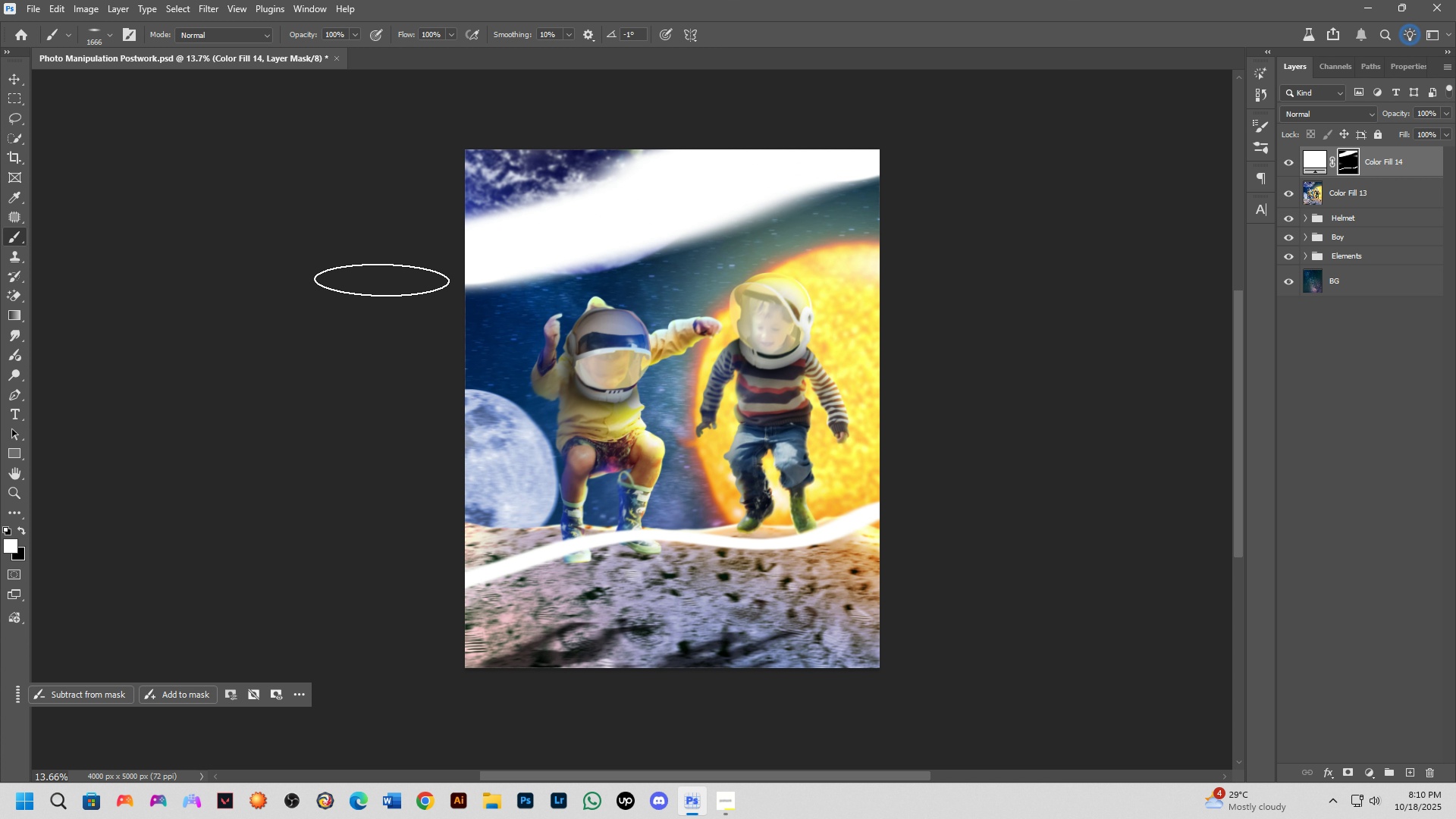 
key(Control+Z)
 